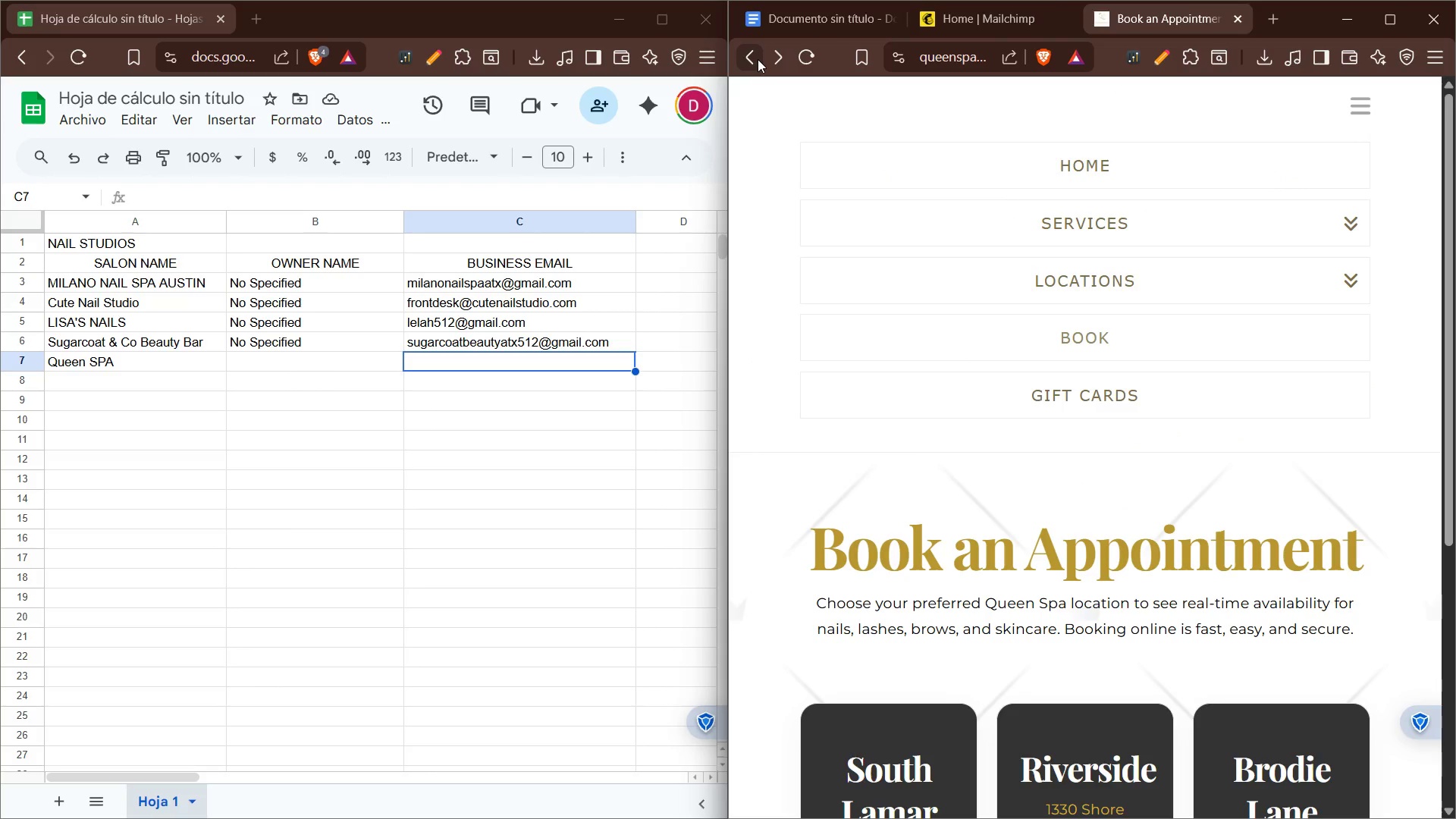 
left_click([758, 59])
 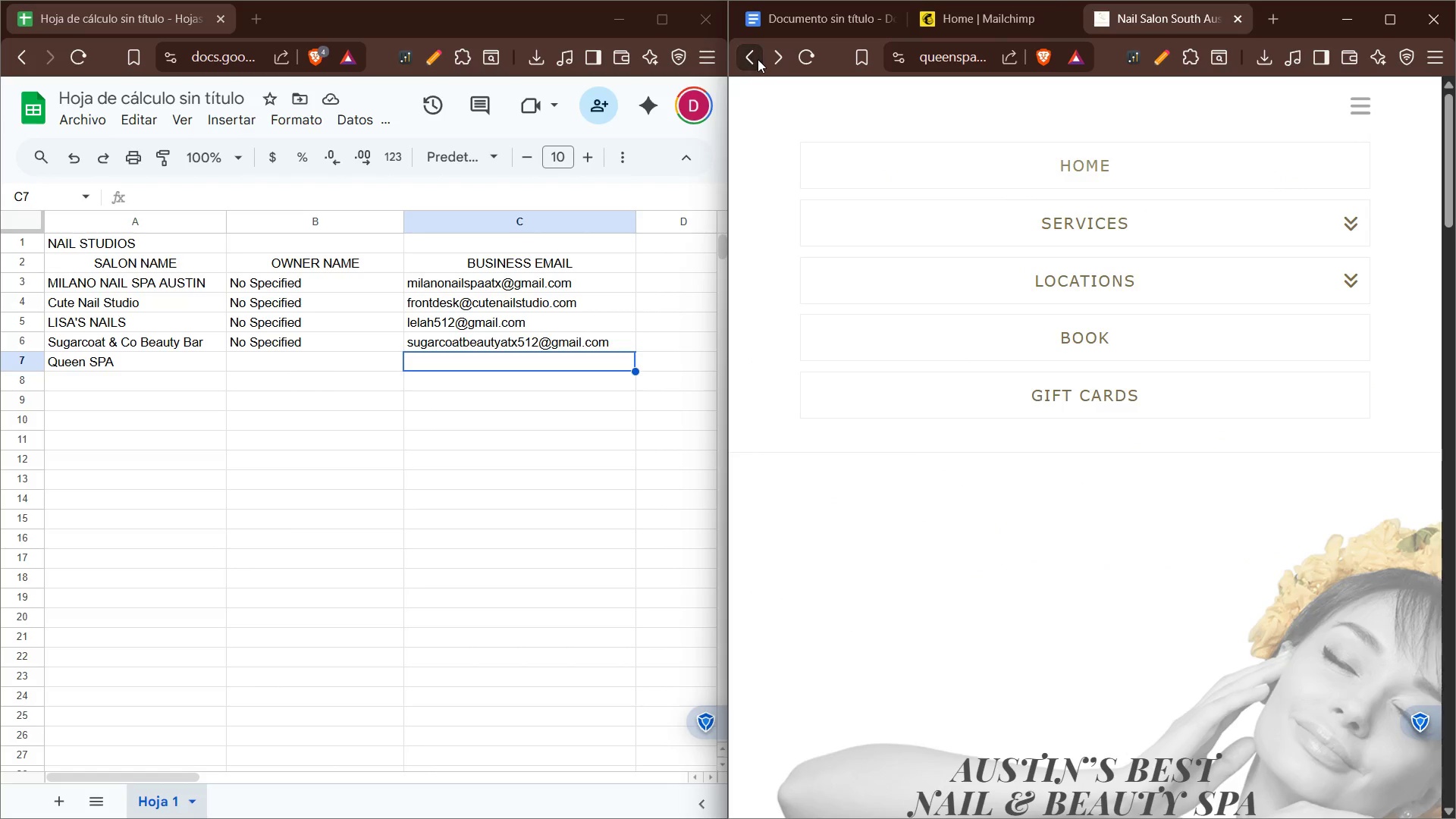 
left_click([758, 59])
 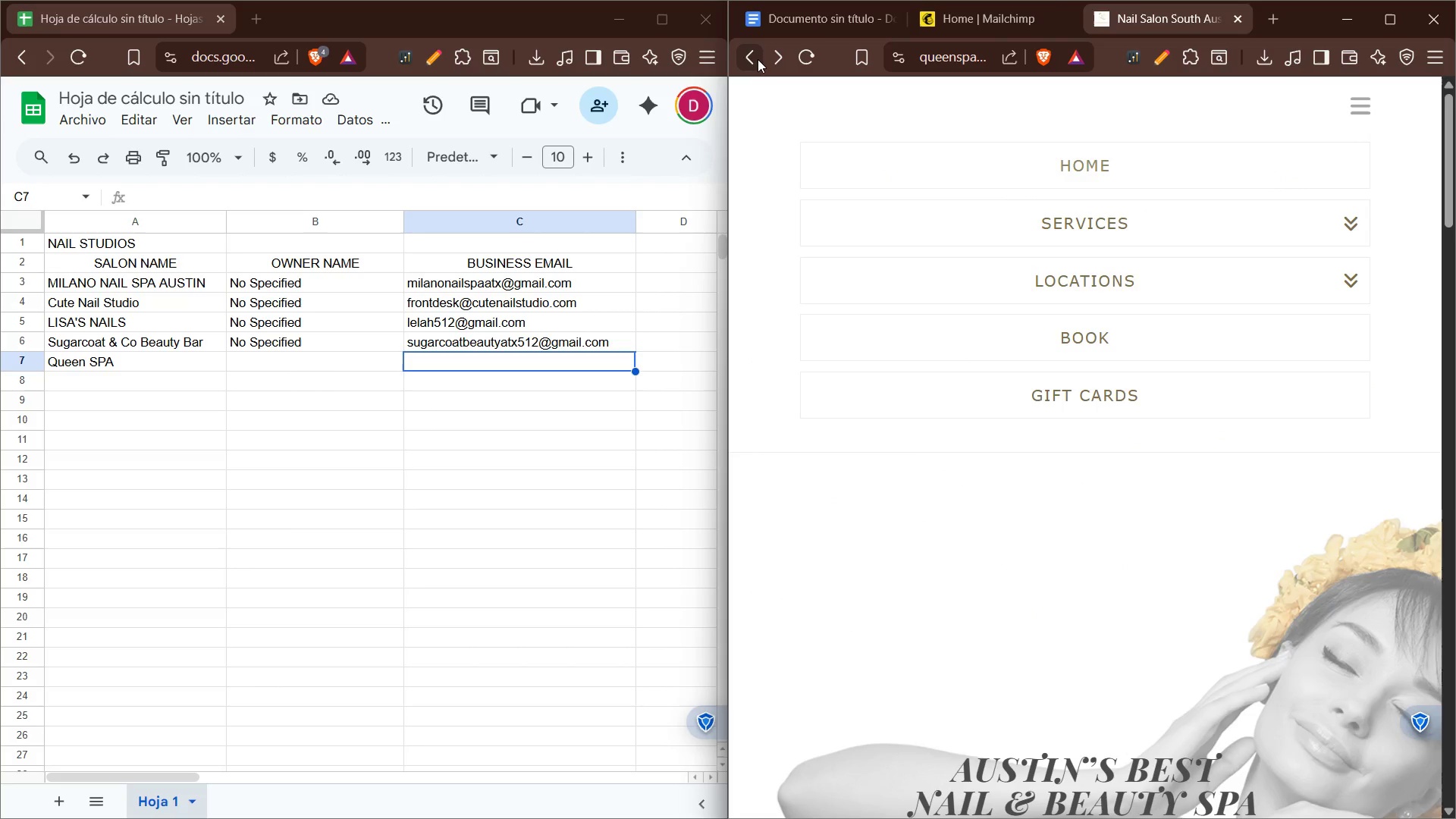 
left_click([758, 59])
 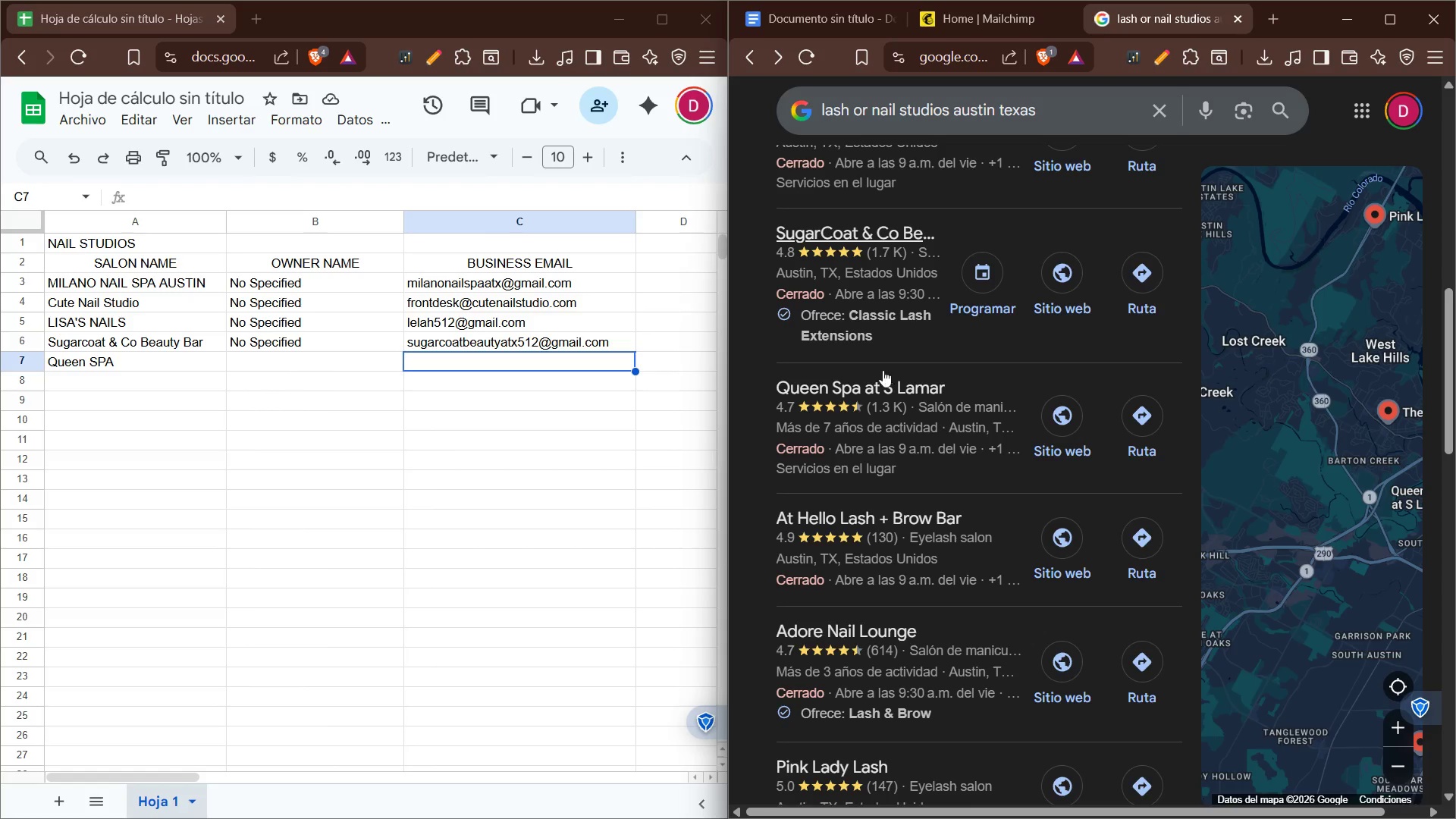 
scroll: coordinate [880, 381], scroll_direction: down, amount: 1.0
 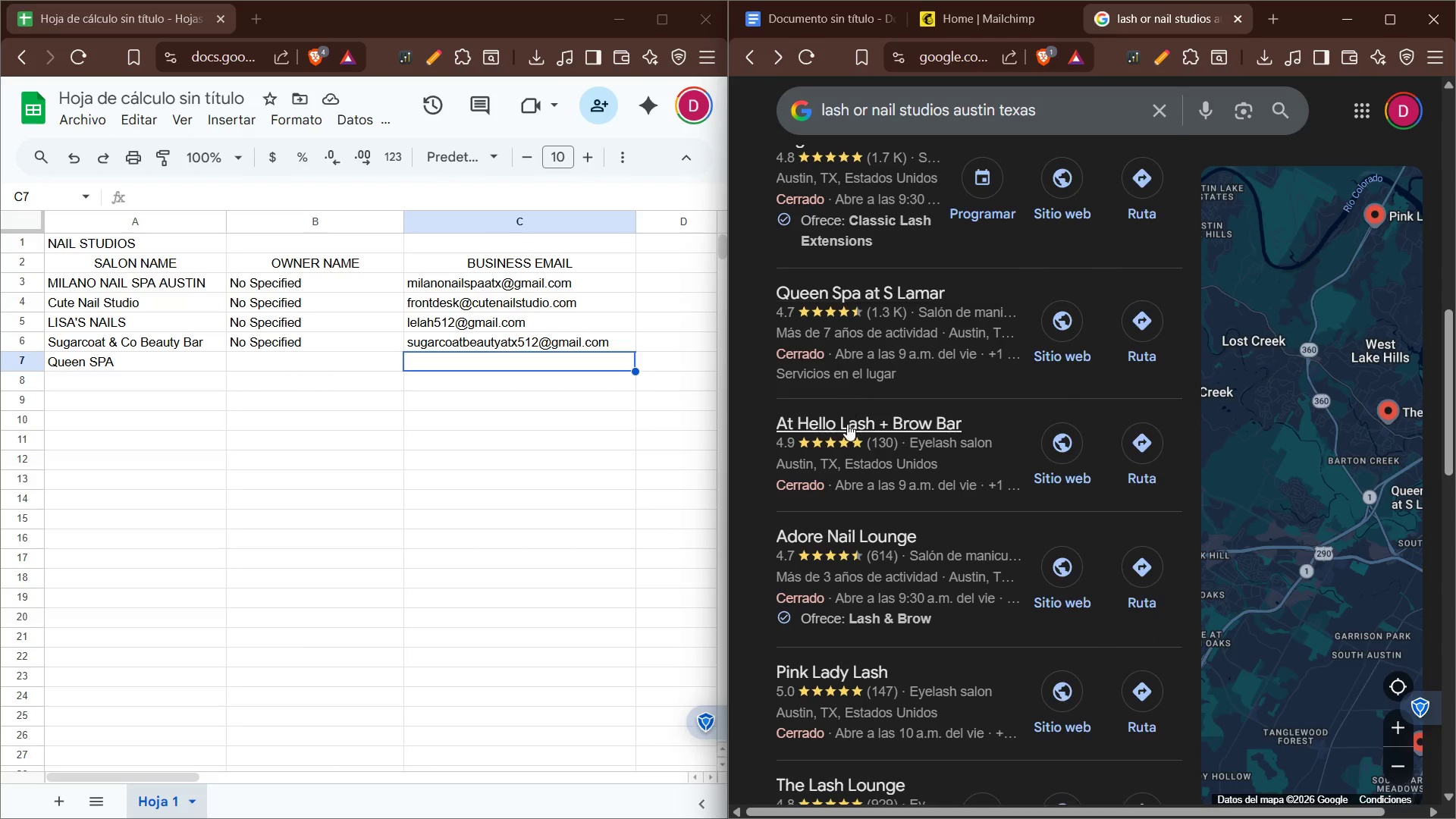 
left_click([848, 430])
 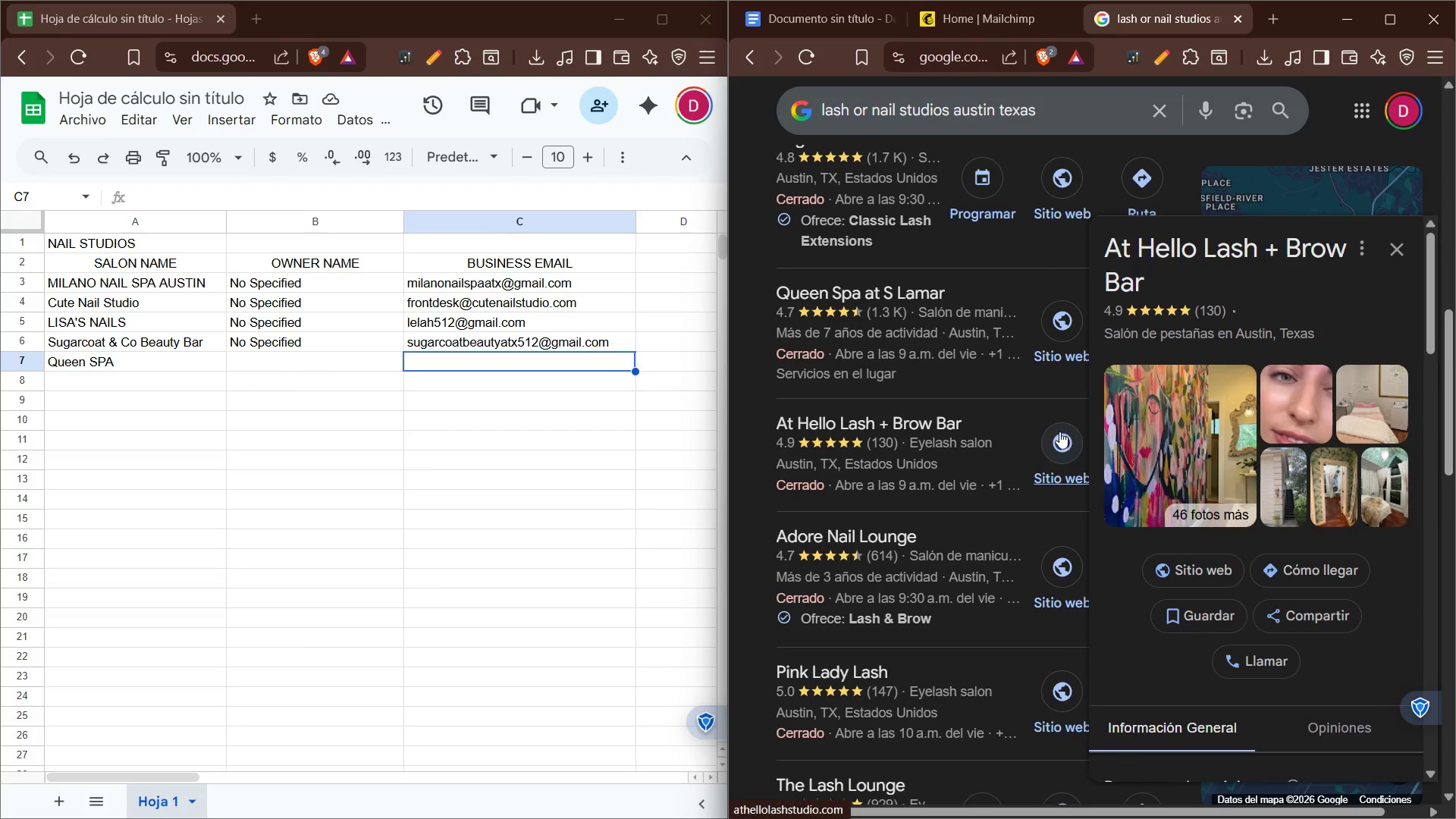 
left_click([1057, 435])
 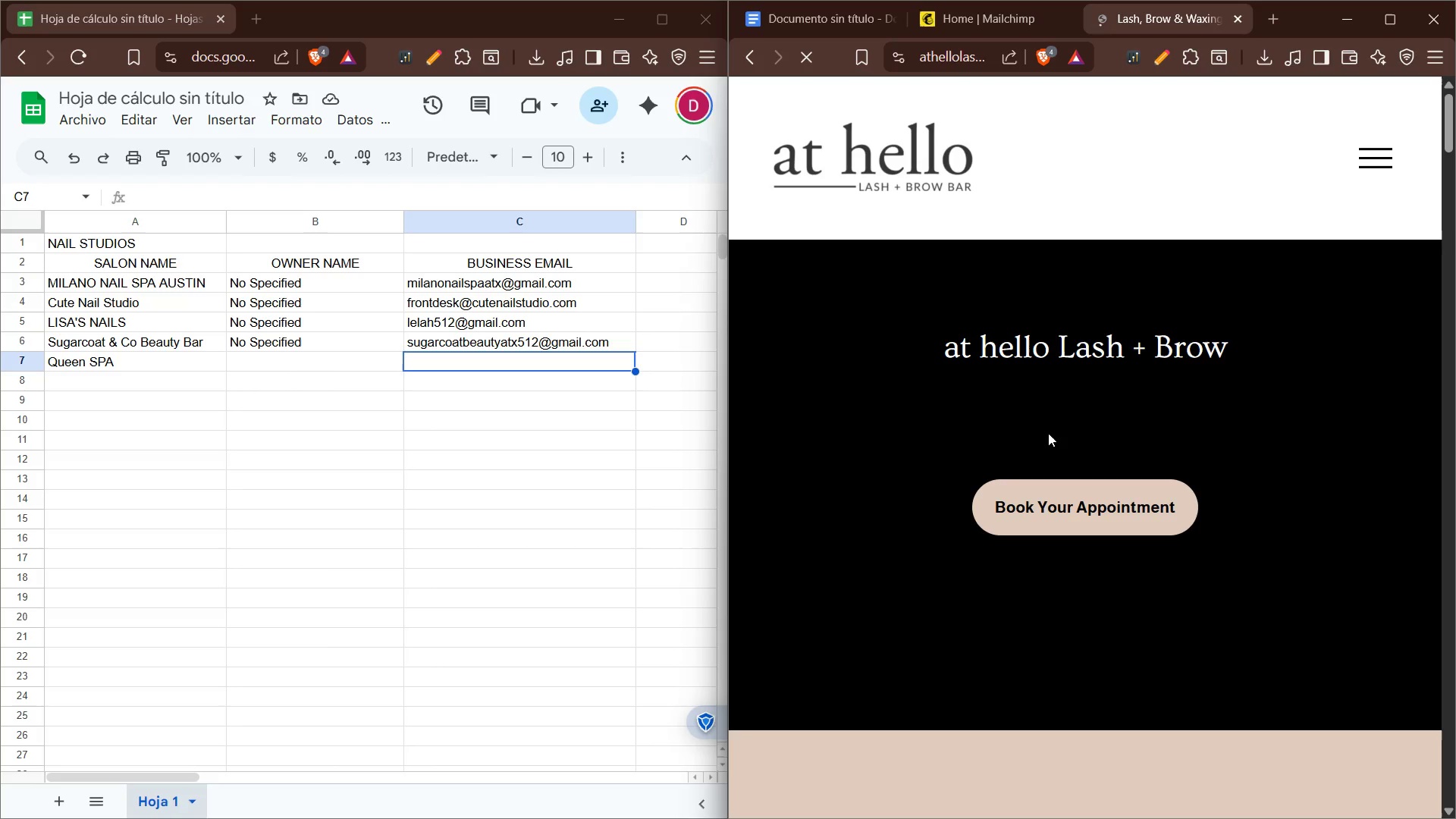 
scroll: coordinate [1025, 403], scroll_direction: down, amount: 85.0
 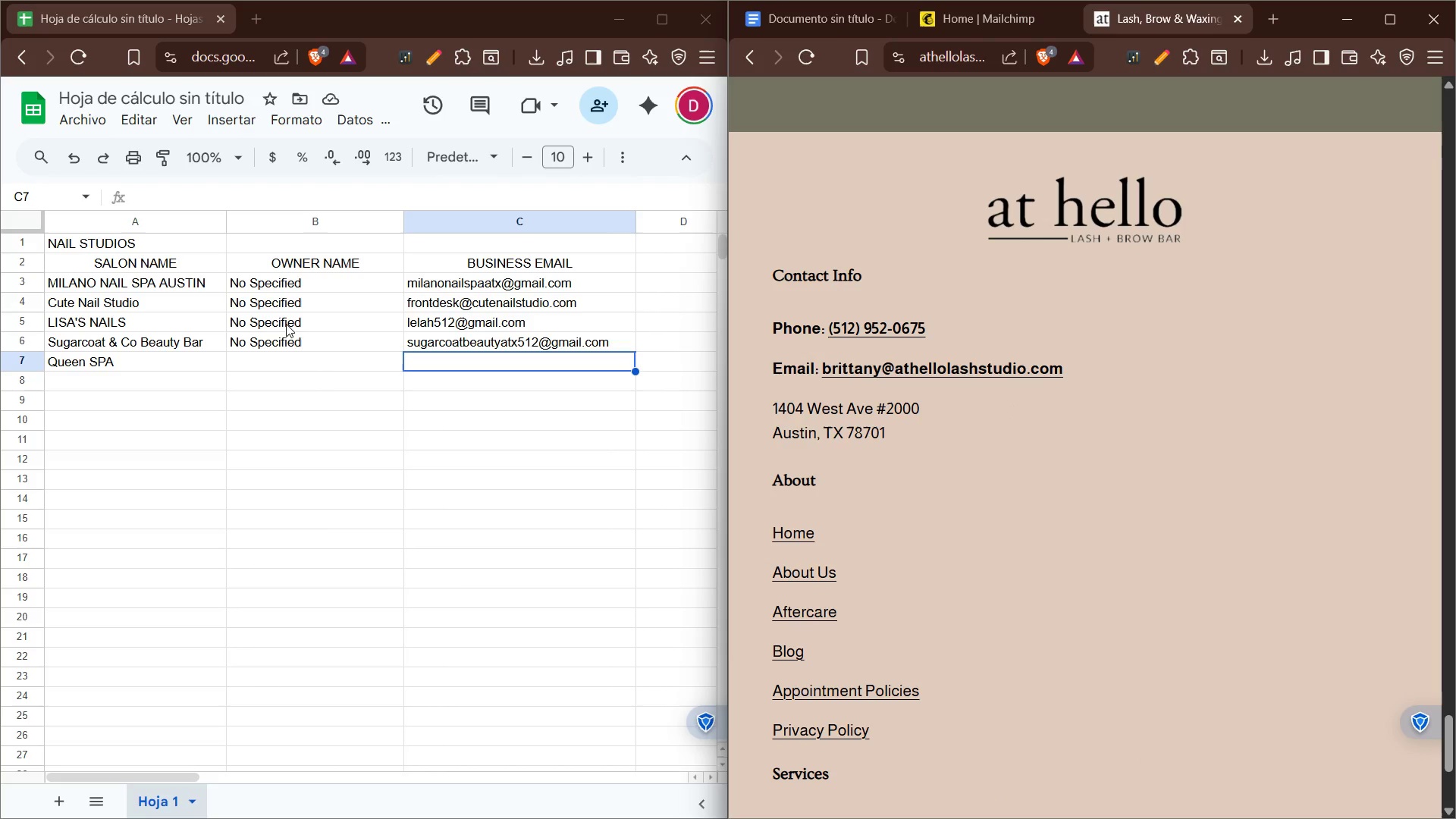 
left_click([155, 364])
 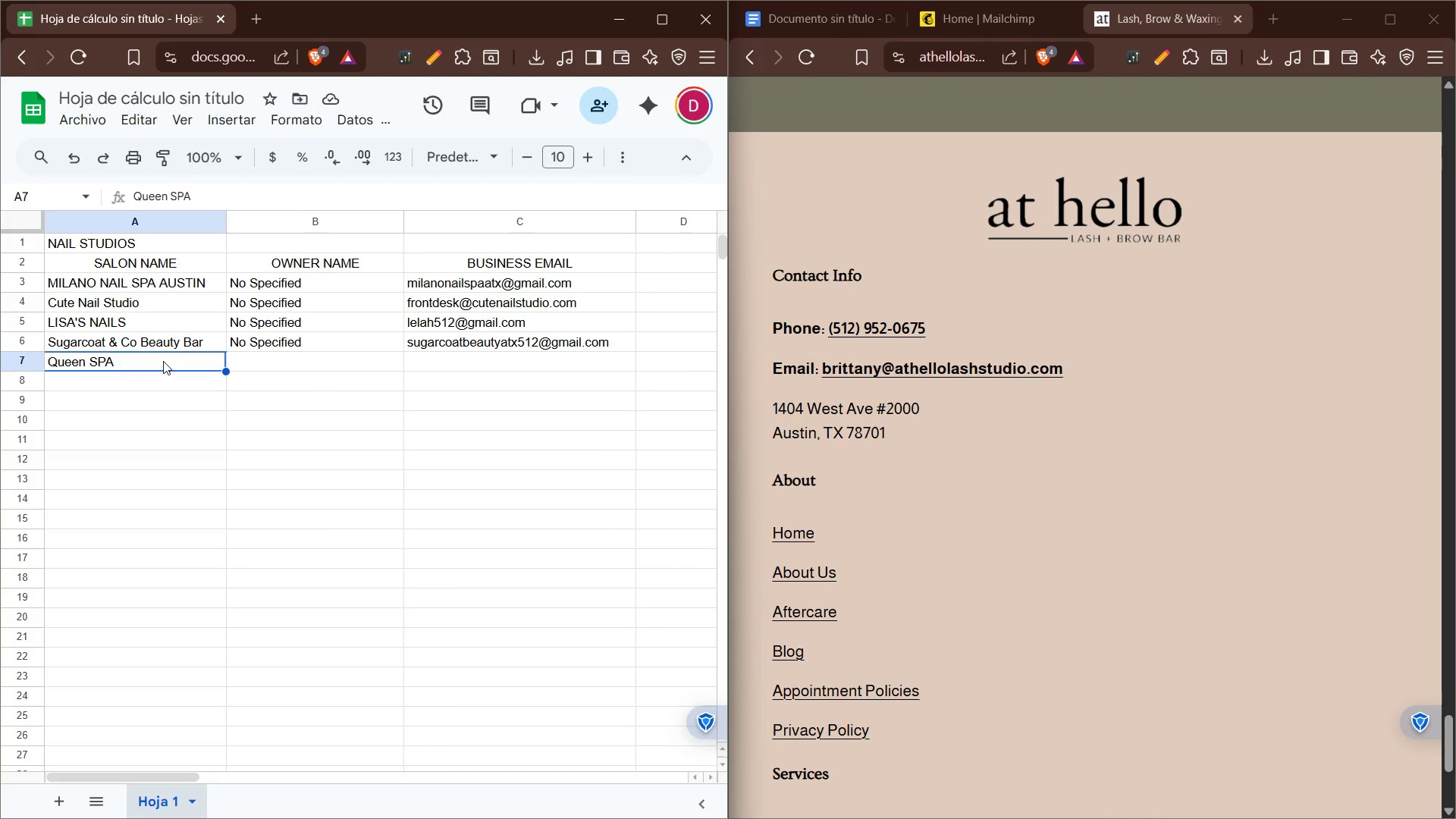 
key(Backspace)
type(A)
key(Backspace)
type(A)
key(Backspace)
type(at )
key(Backspace)
key(Backspace)
key(Backspace)
type(At hello Lash + Brow bar)
key(Backspace)
key(Backspace)
key(Backspace)
type(Bar)
key(Tab)
 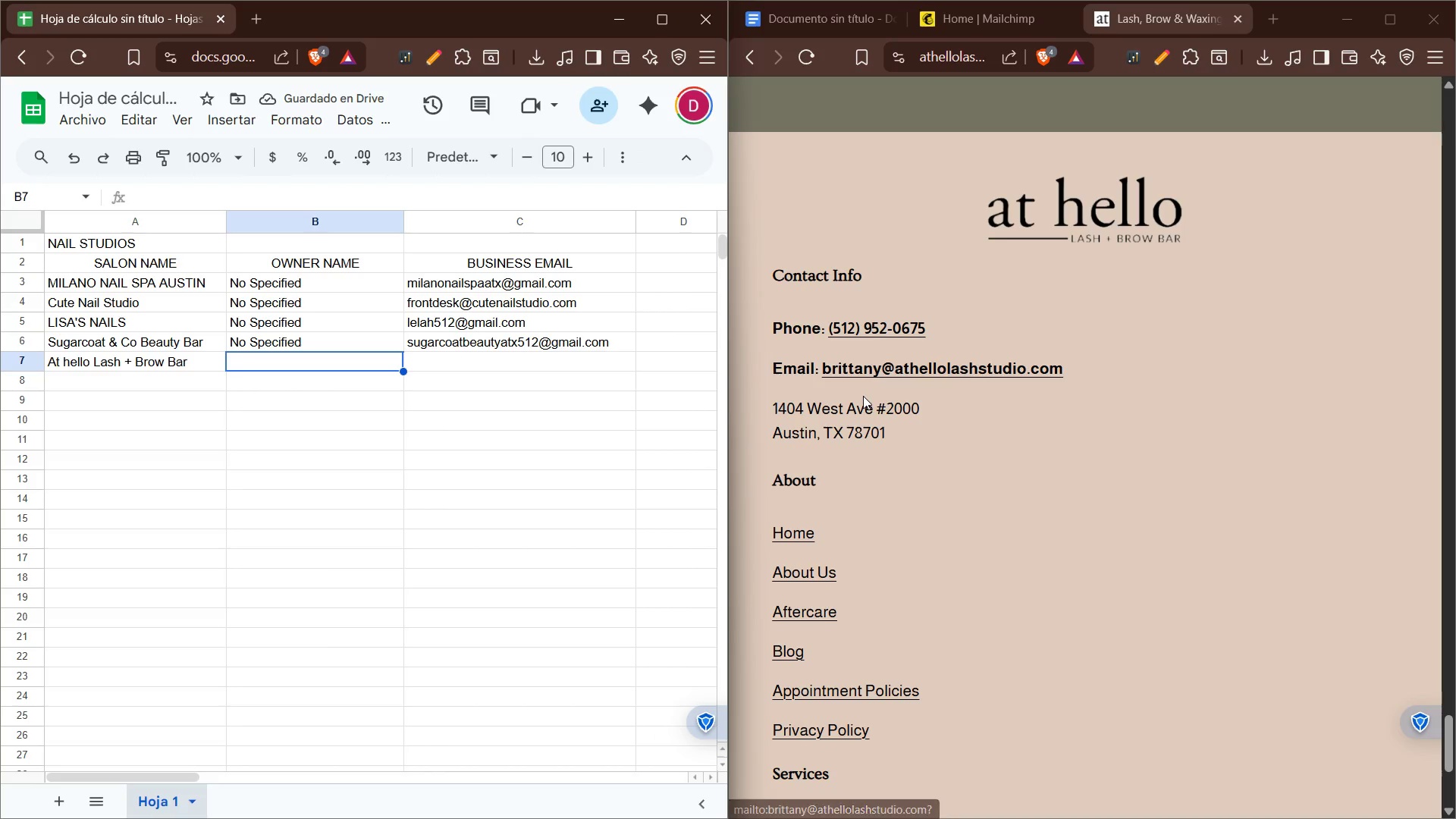 
left_click([510, 366])
 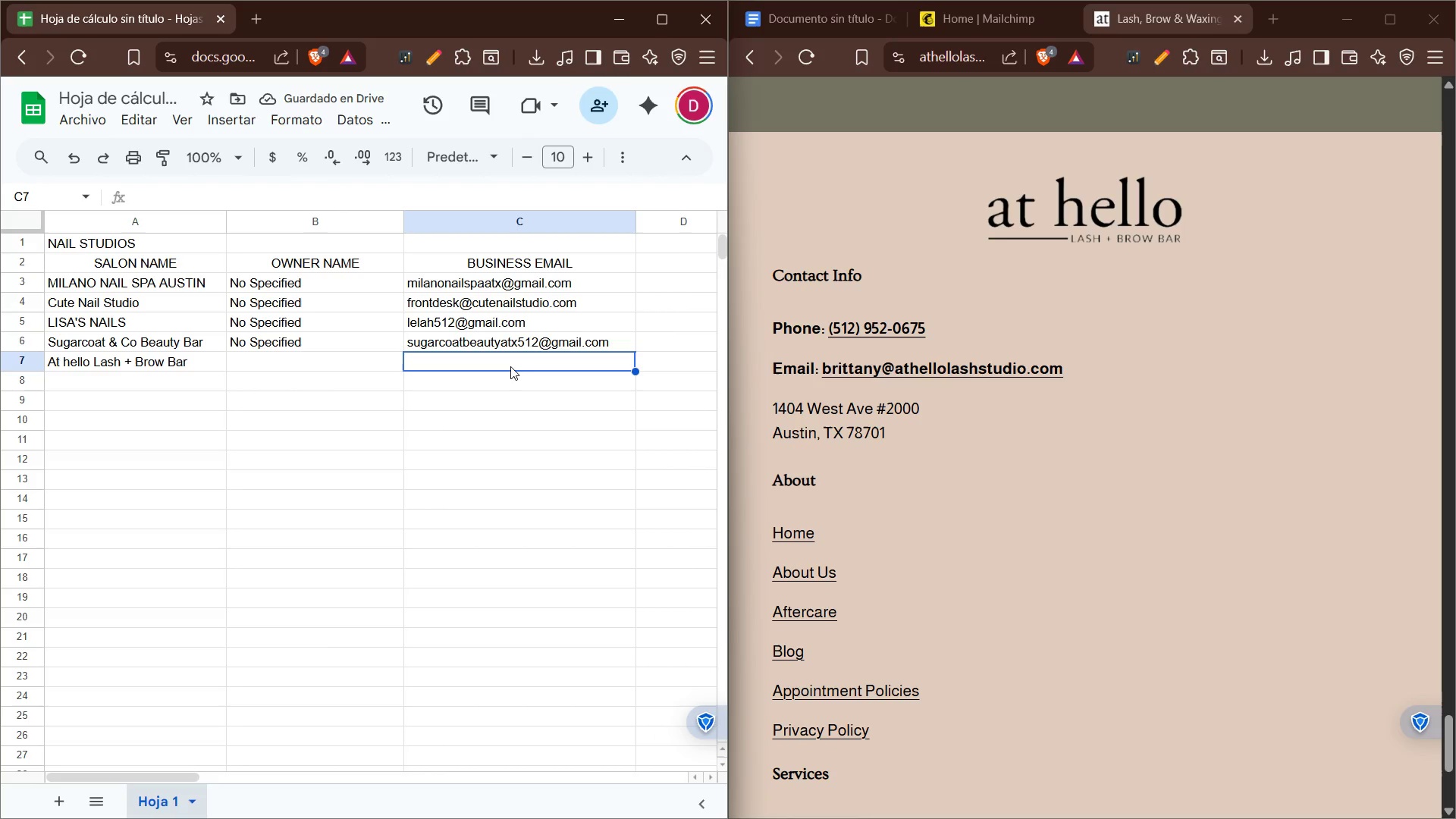 
type(Brita)
key(Backspace)
key(Backspace)
key(Backspace)
key(Backspace)
key(Backspace)
type(brittany)
 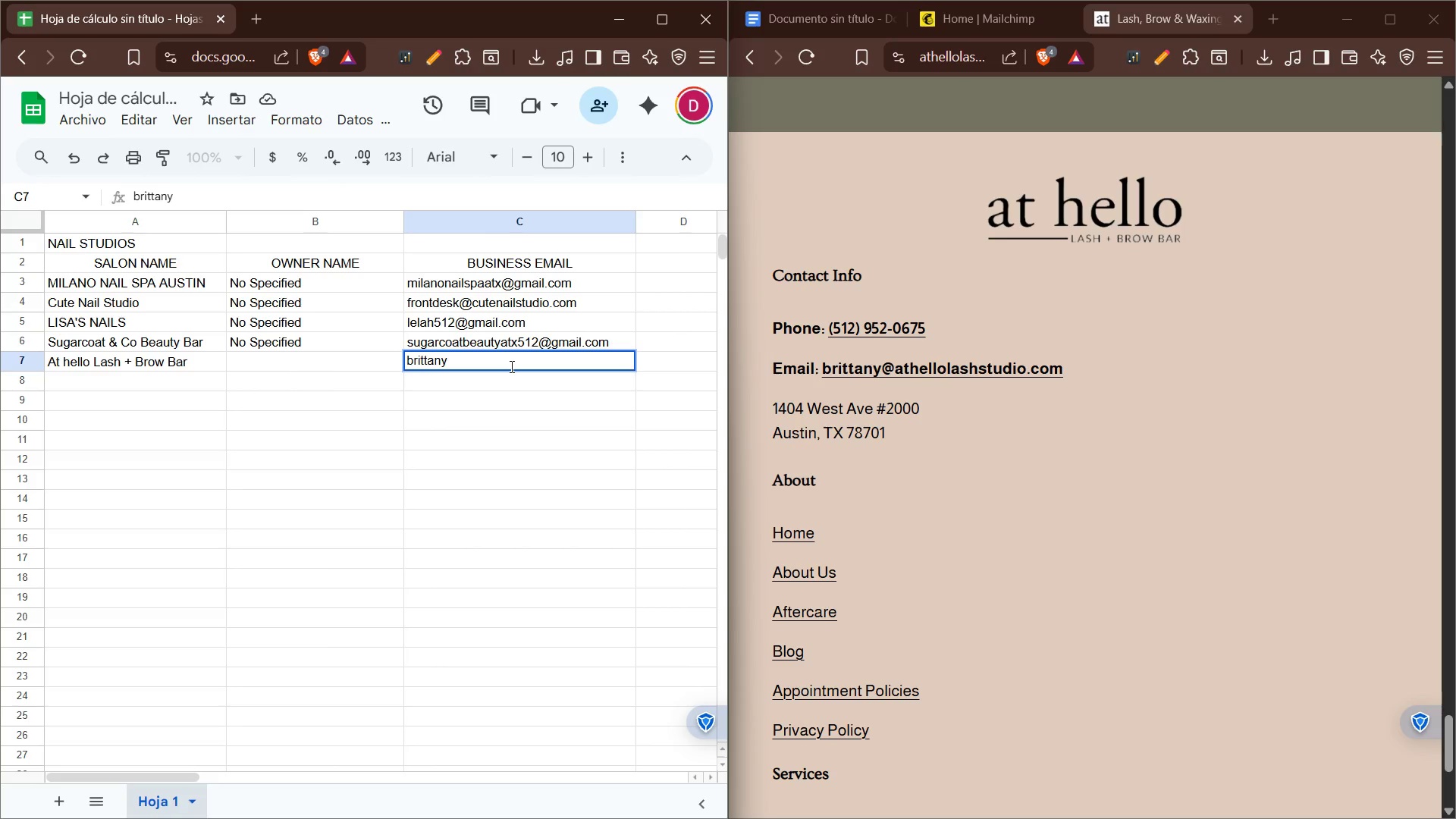 
key(Alt+Control+Q)
 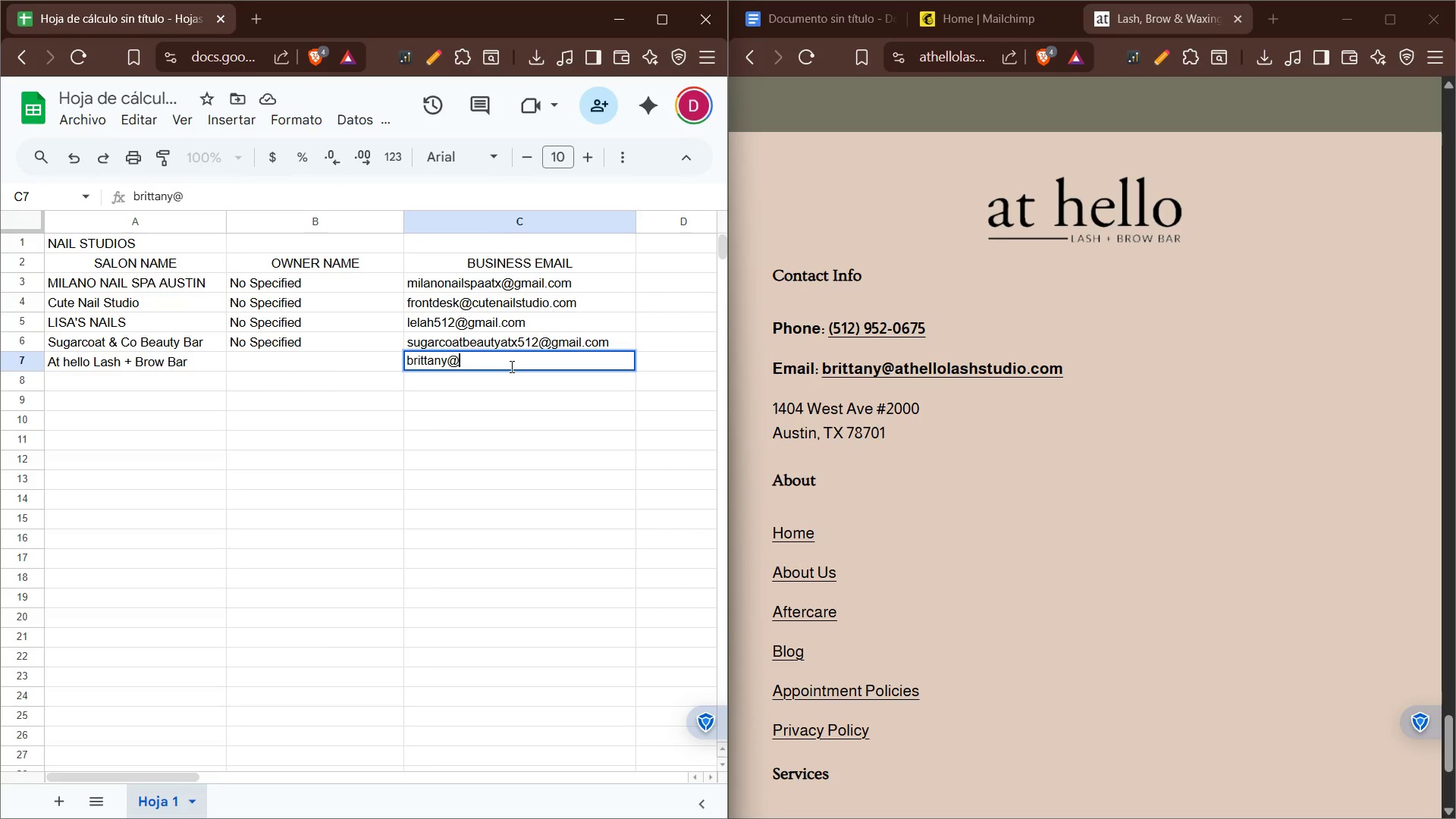 
type(athe`)
key(Backspace)
type(llolashstudio.com)
 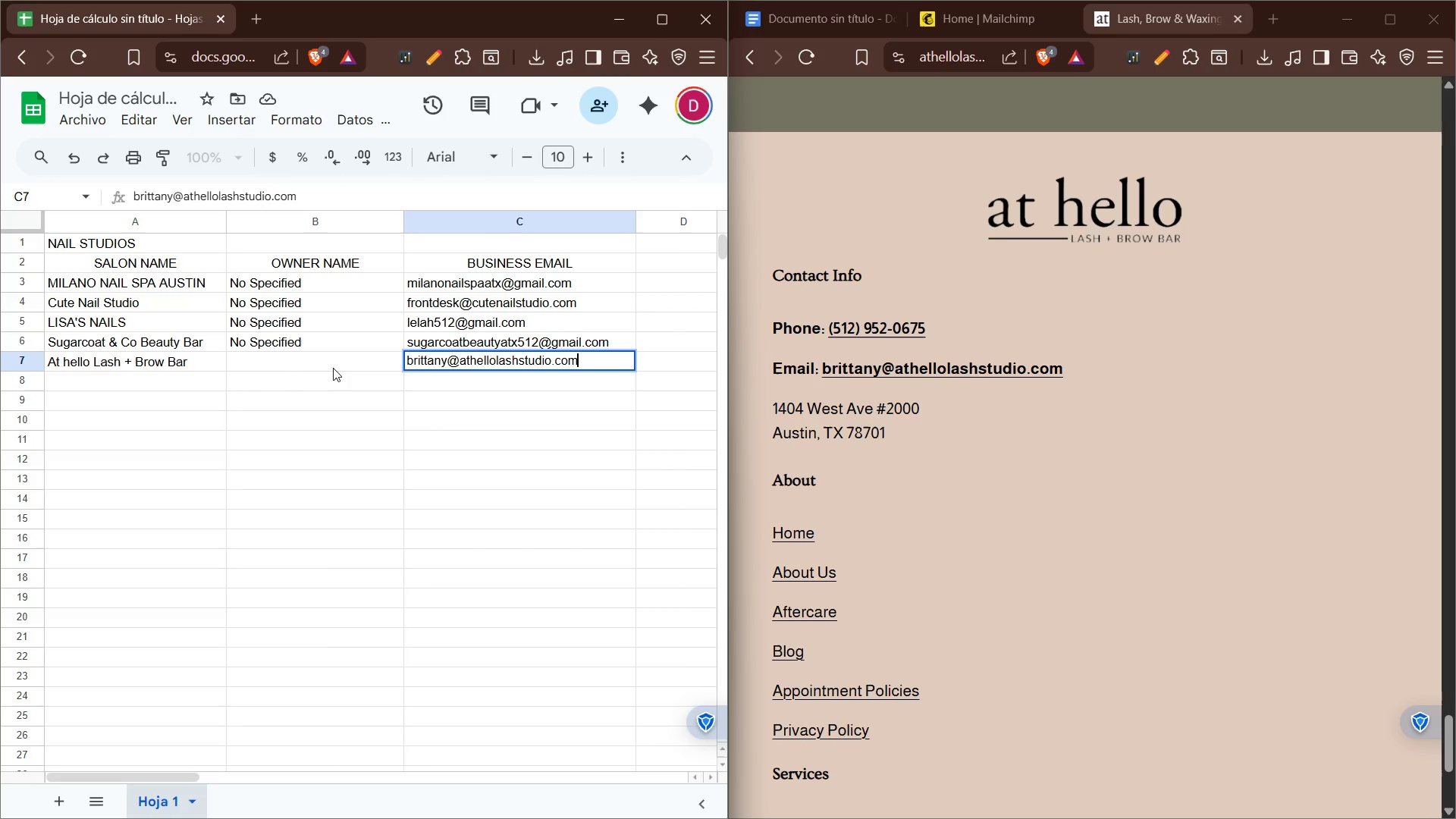 
left_click([333, 368])
 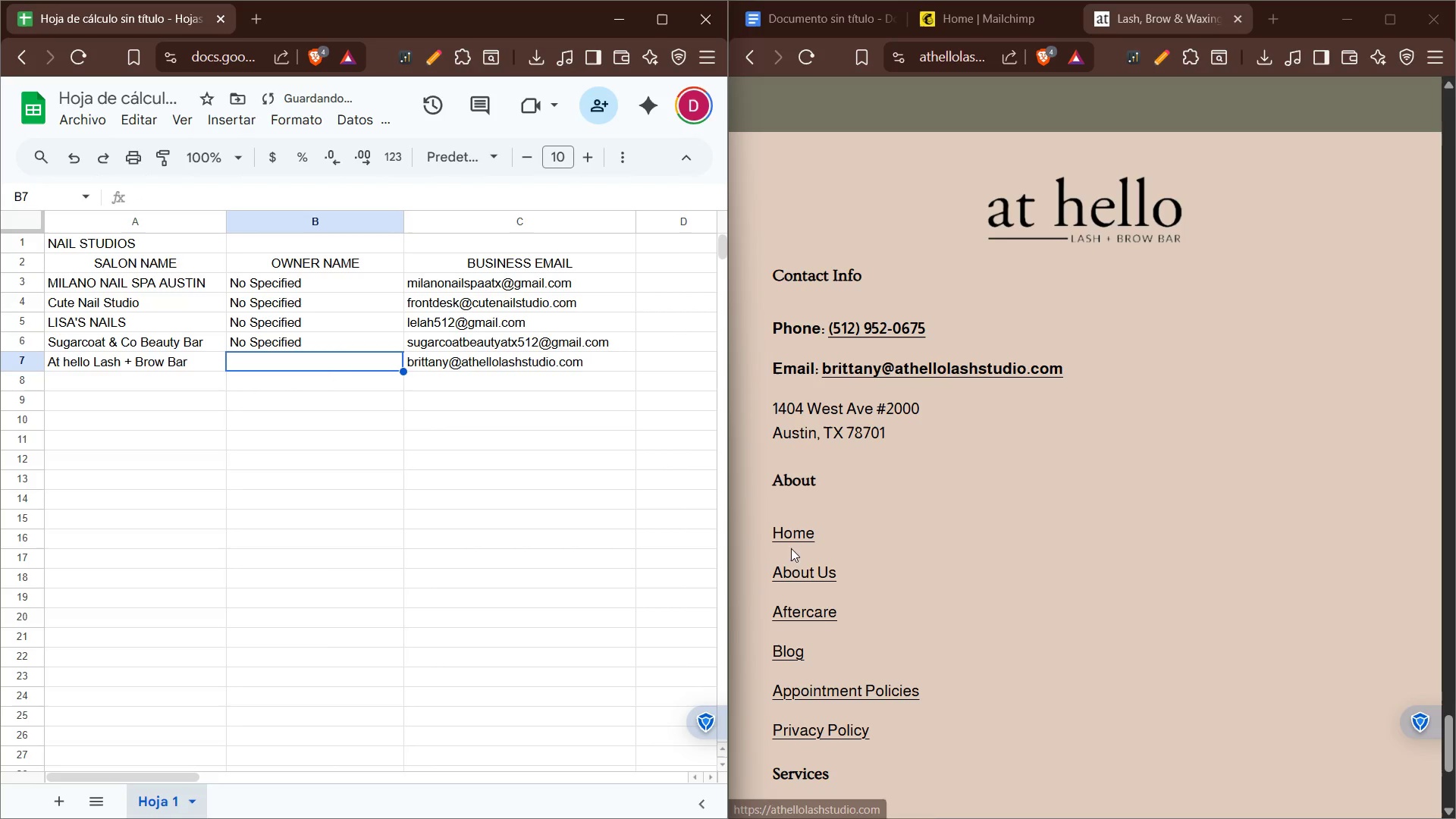 
left_click([802, 575])
 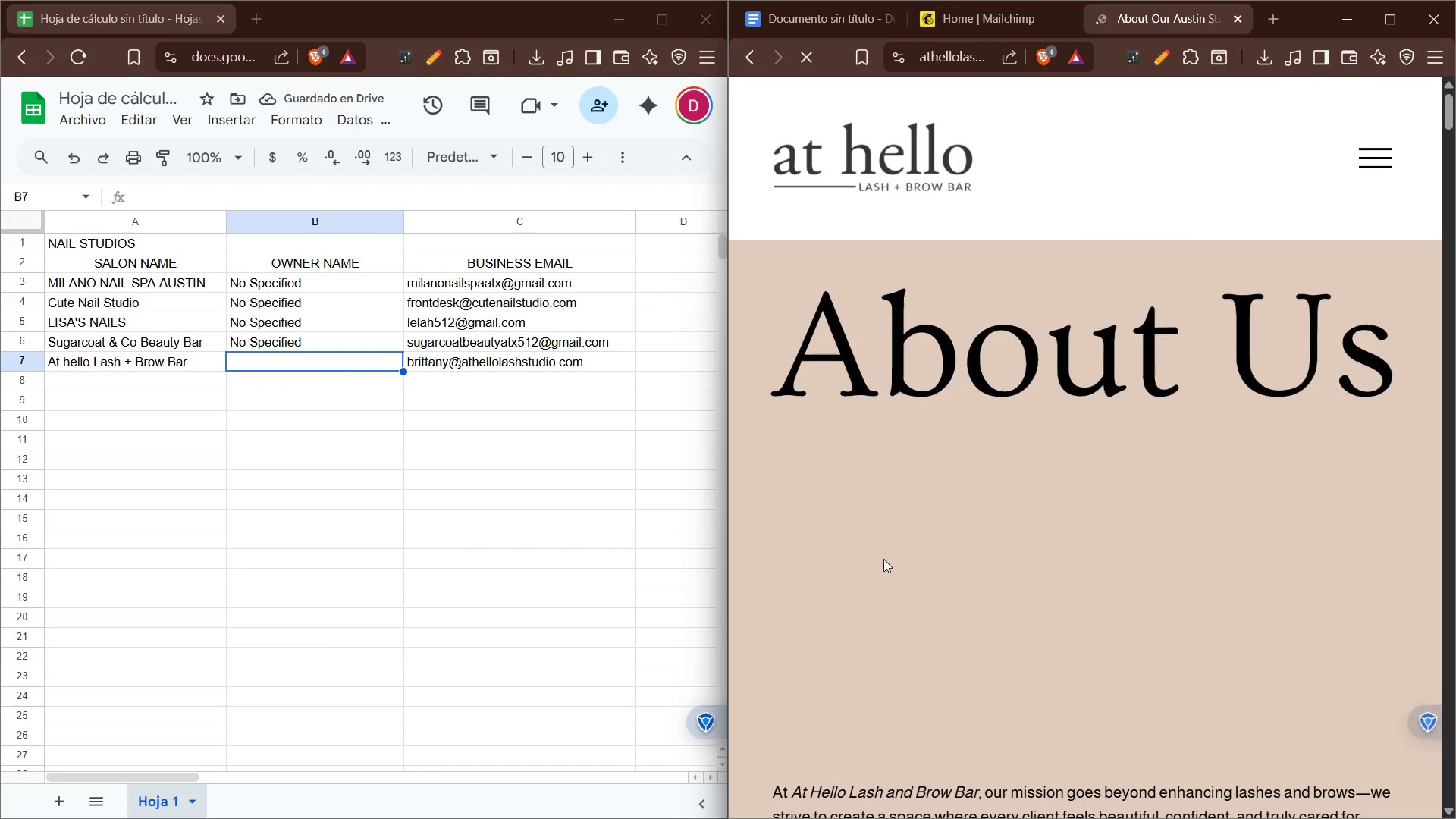 
scroll: coordinate [1079, 450], scroll_direction: down, amount: 12.0
 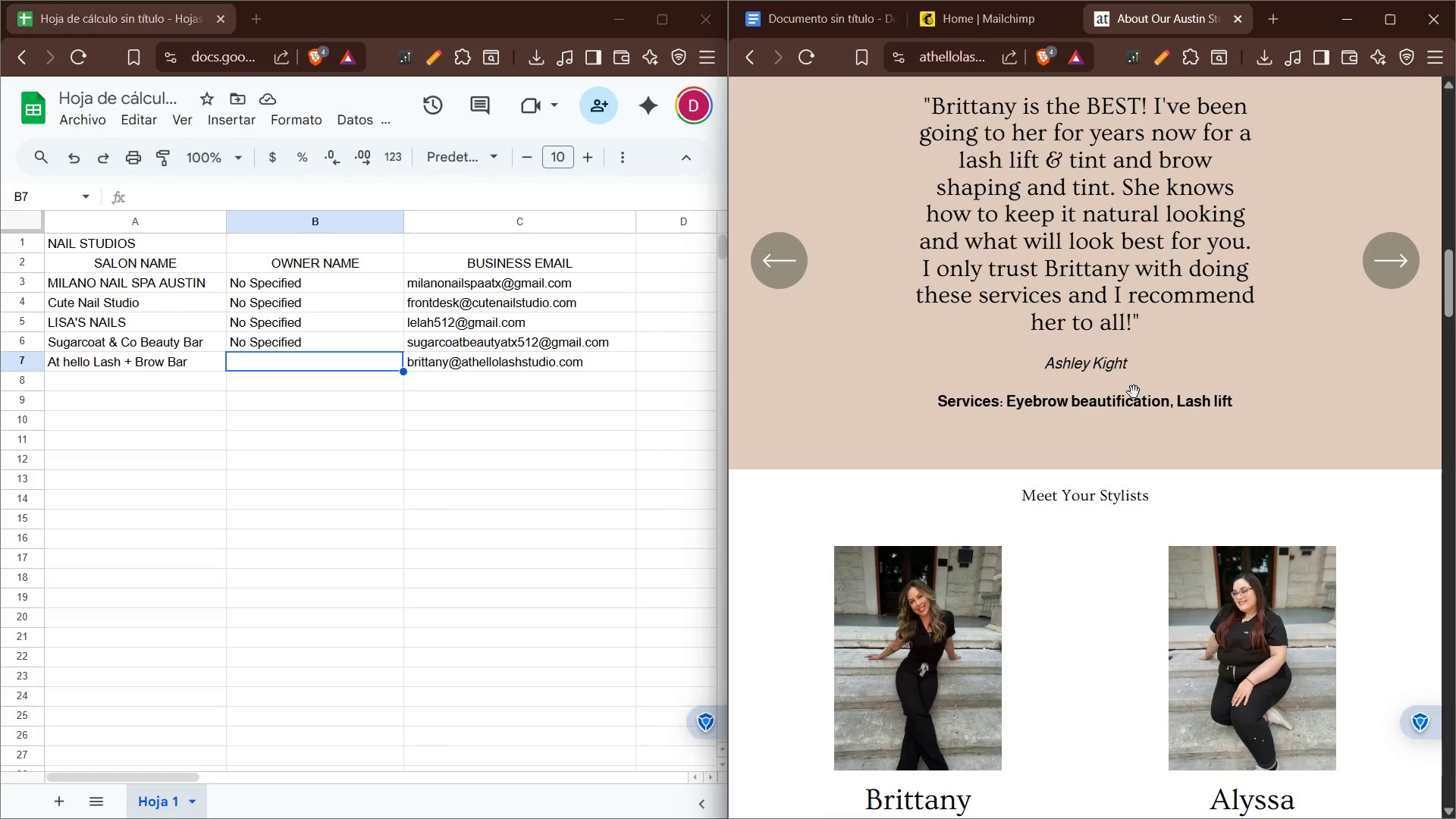 
scroll: coordinate [938, 471], scroll_direction: down, amount: 9.0
 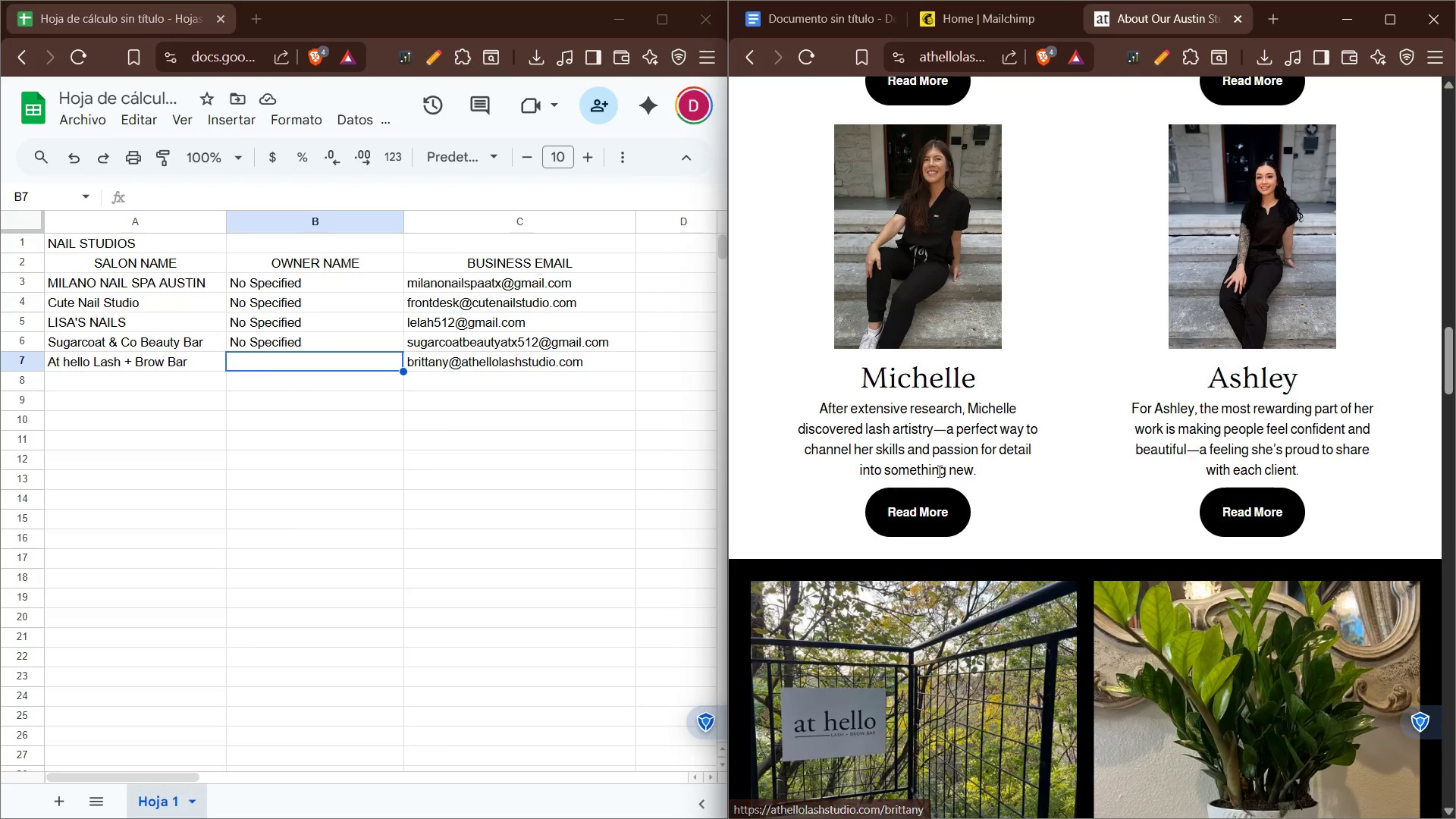 
scroll: coordinate [938, 471], scroll_direction: up, amount: 4.0
 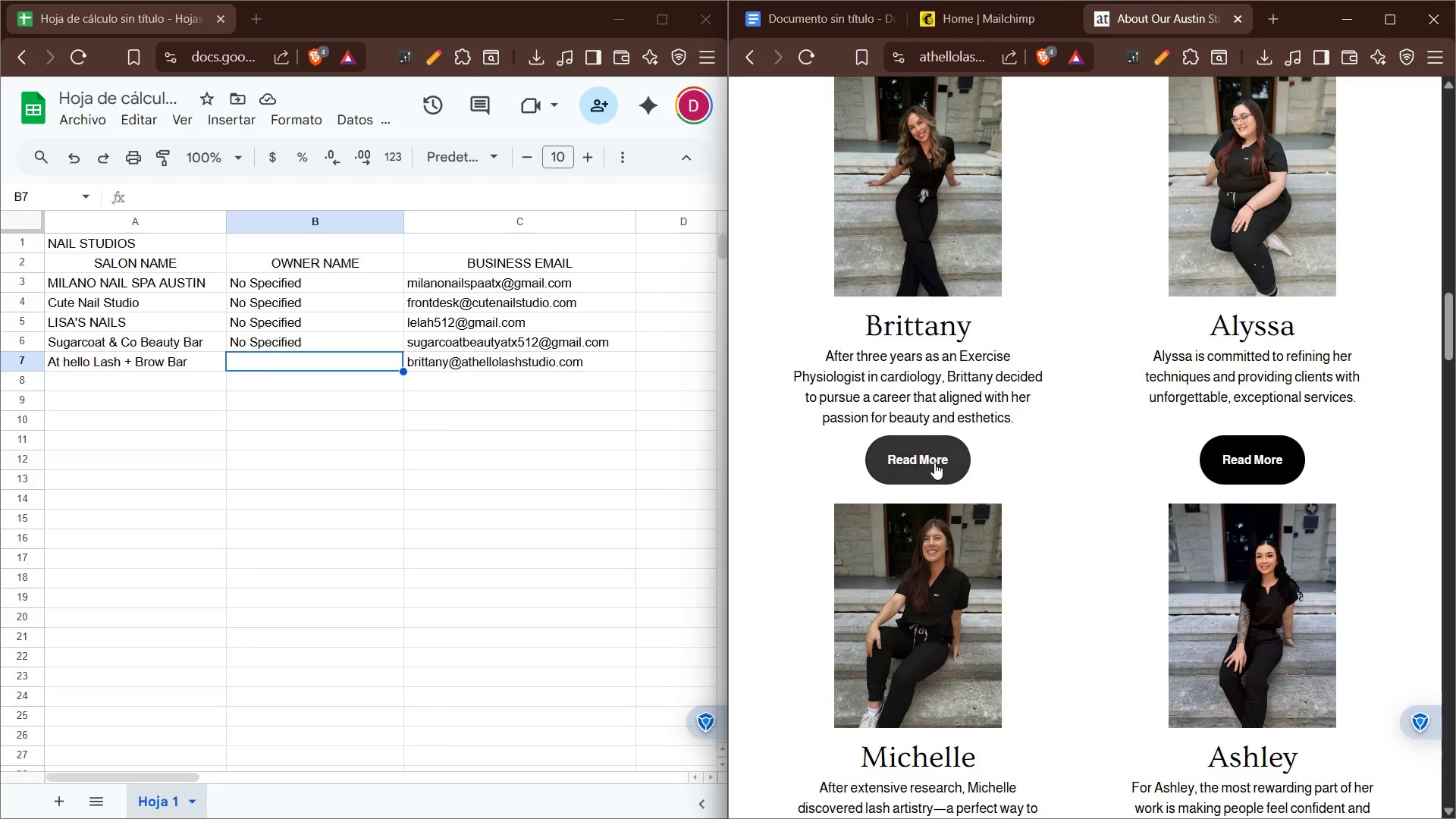 
left_click([934, 463])
 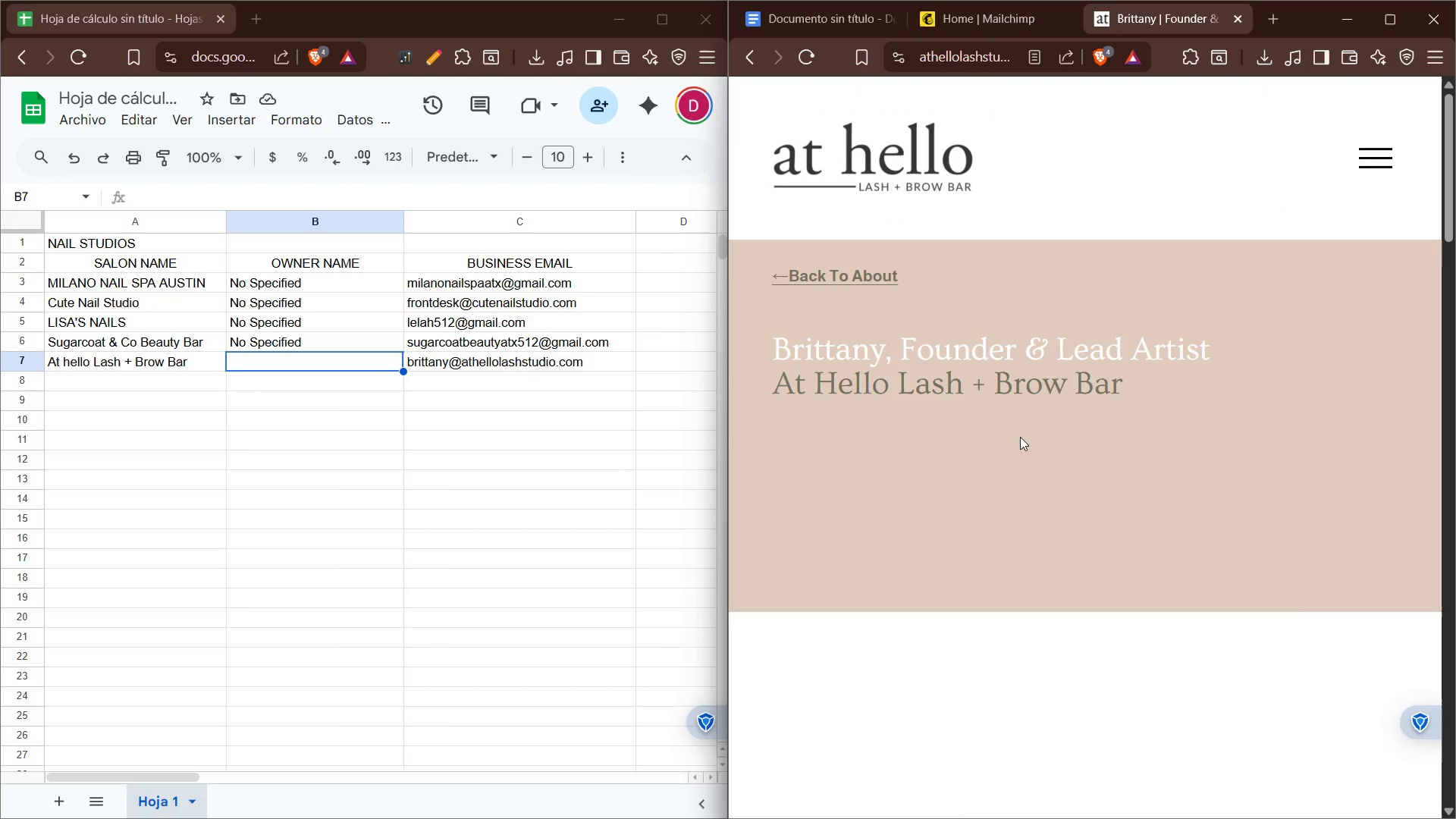 
scroll: coordinate [934, 573], scroll_direction: down, amount: 24.0
 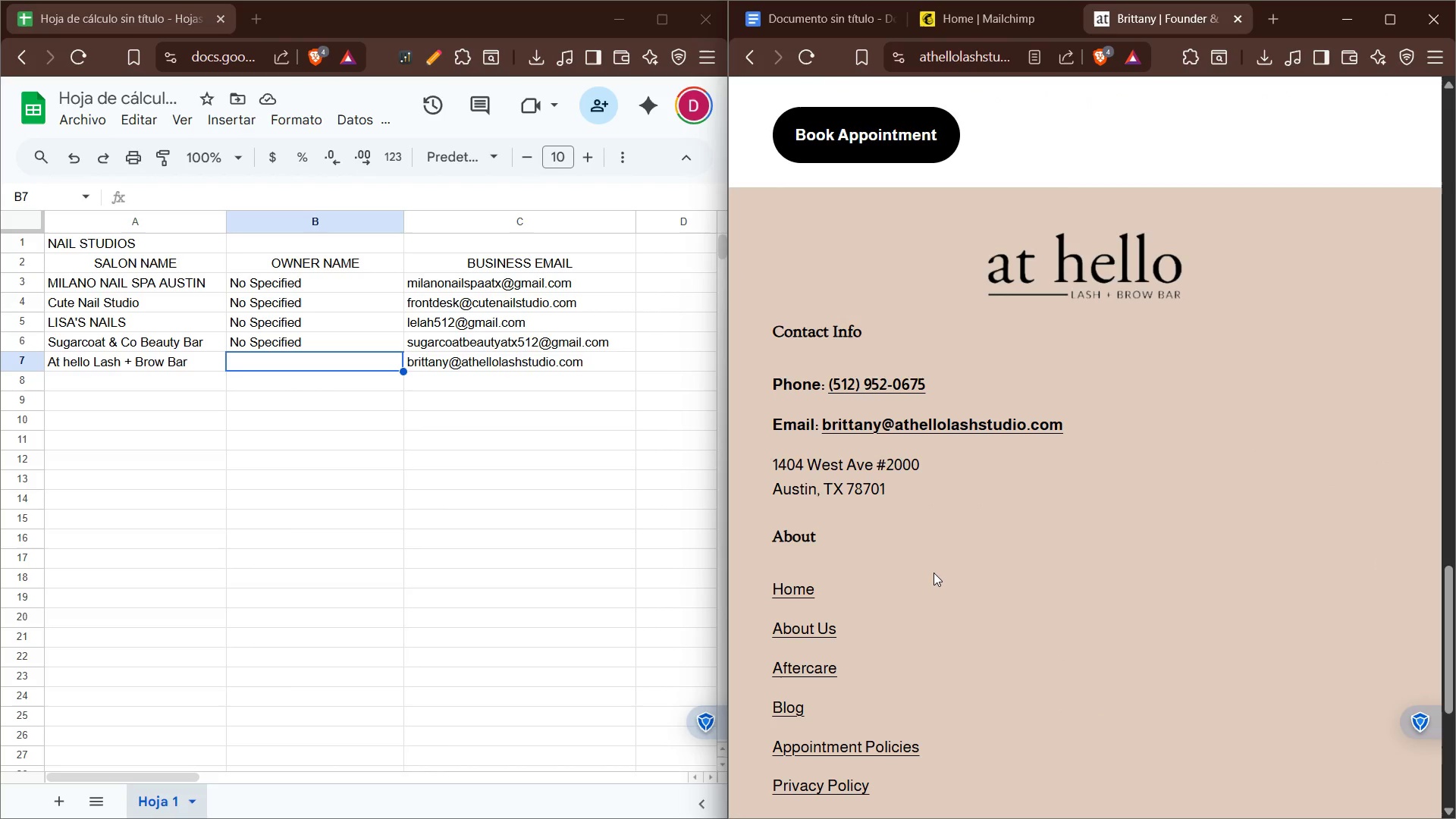 
scroll: coordinate [934, 573], scroll_direction: up, amount: 8.0
 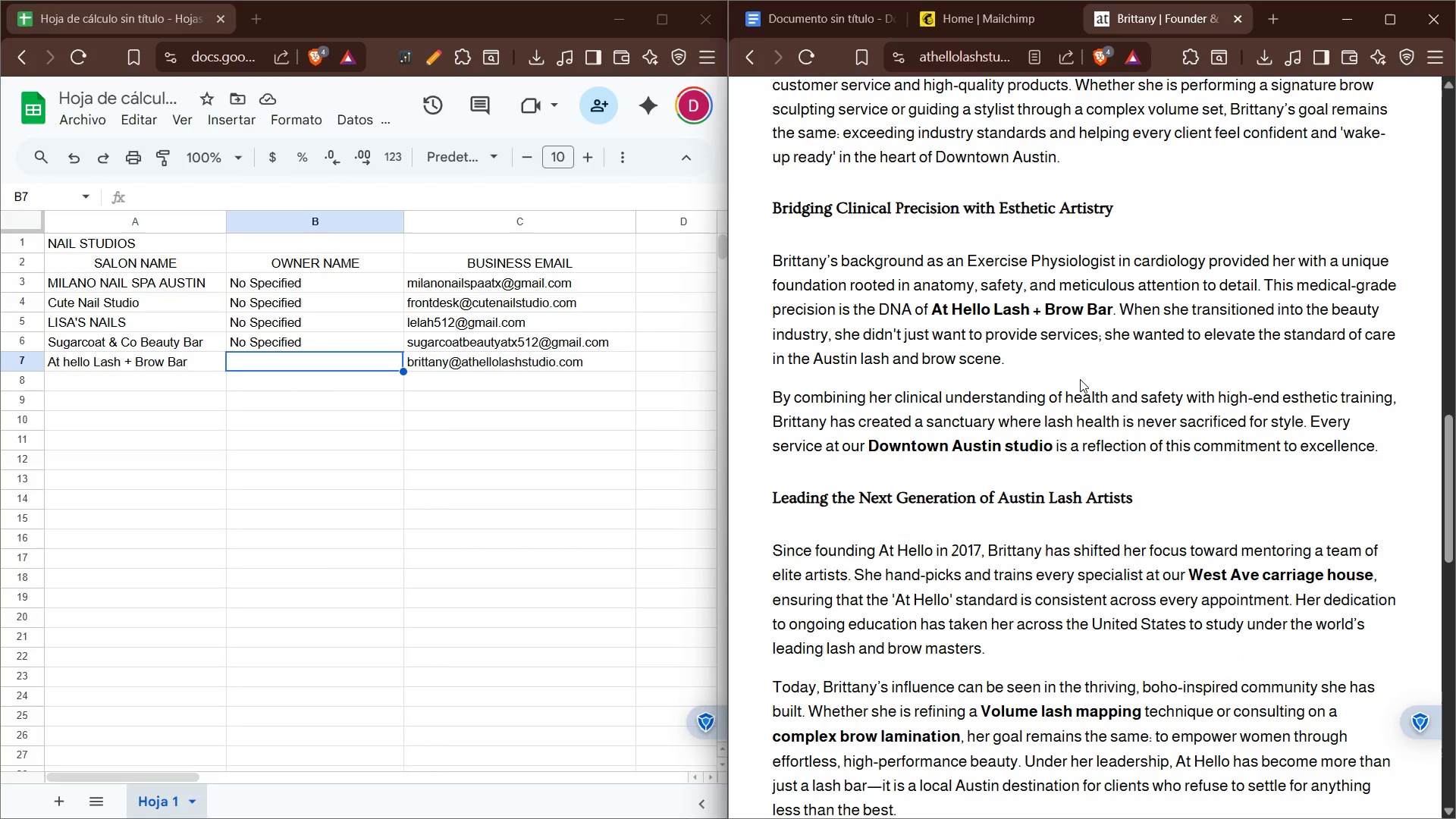 
wait(6.01)
 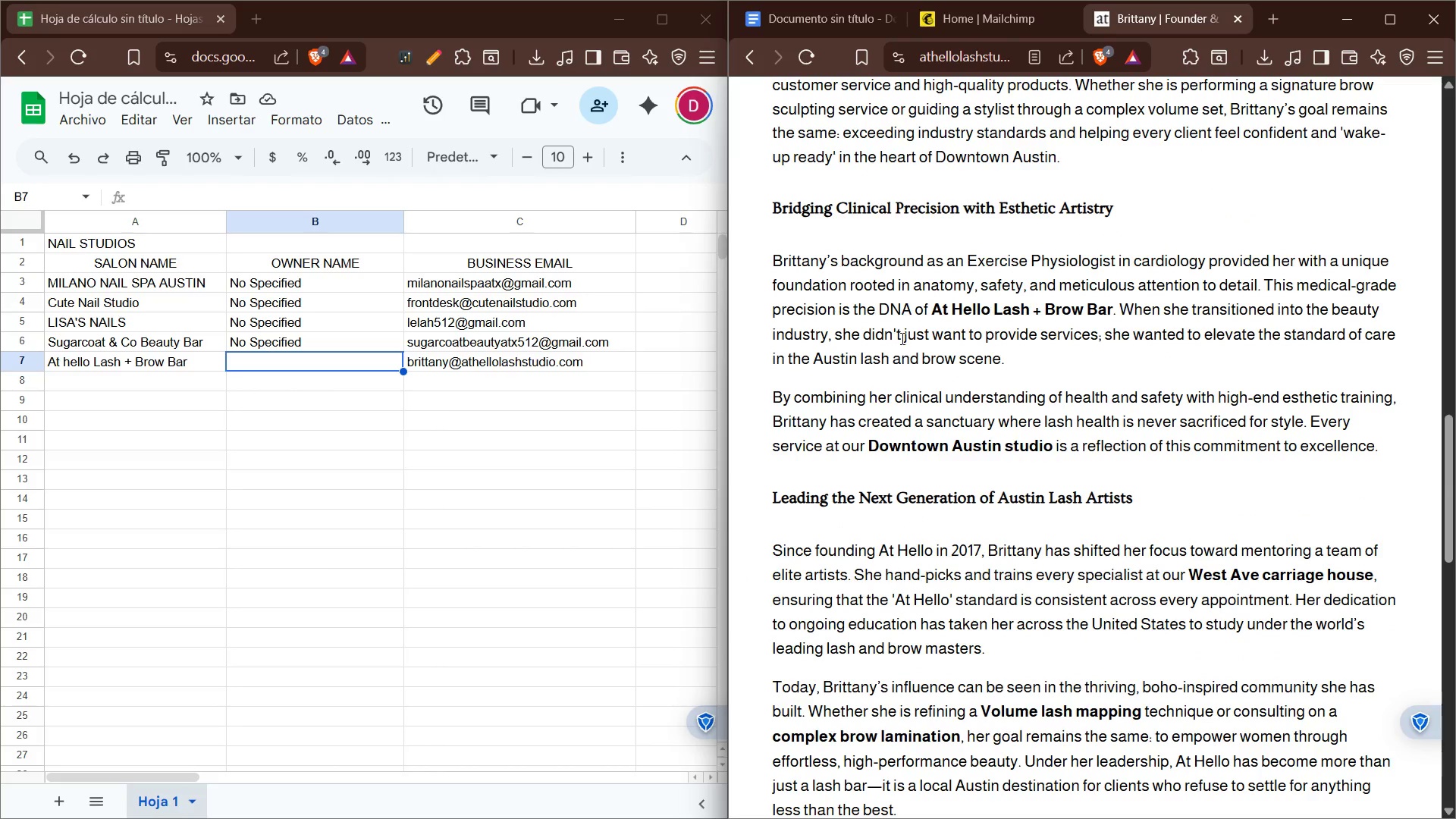 
scroll: coordinate [1080, 379], scroll_direction: down, amount: 1.0
 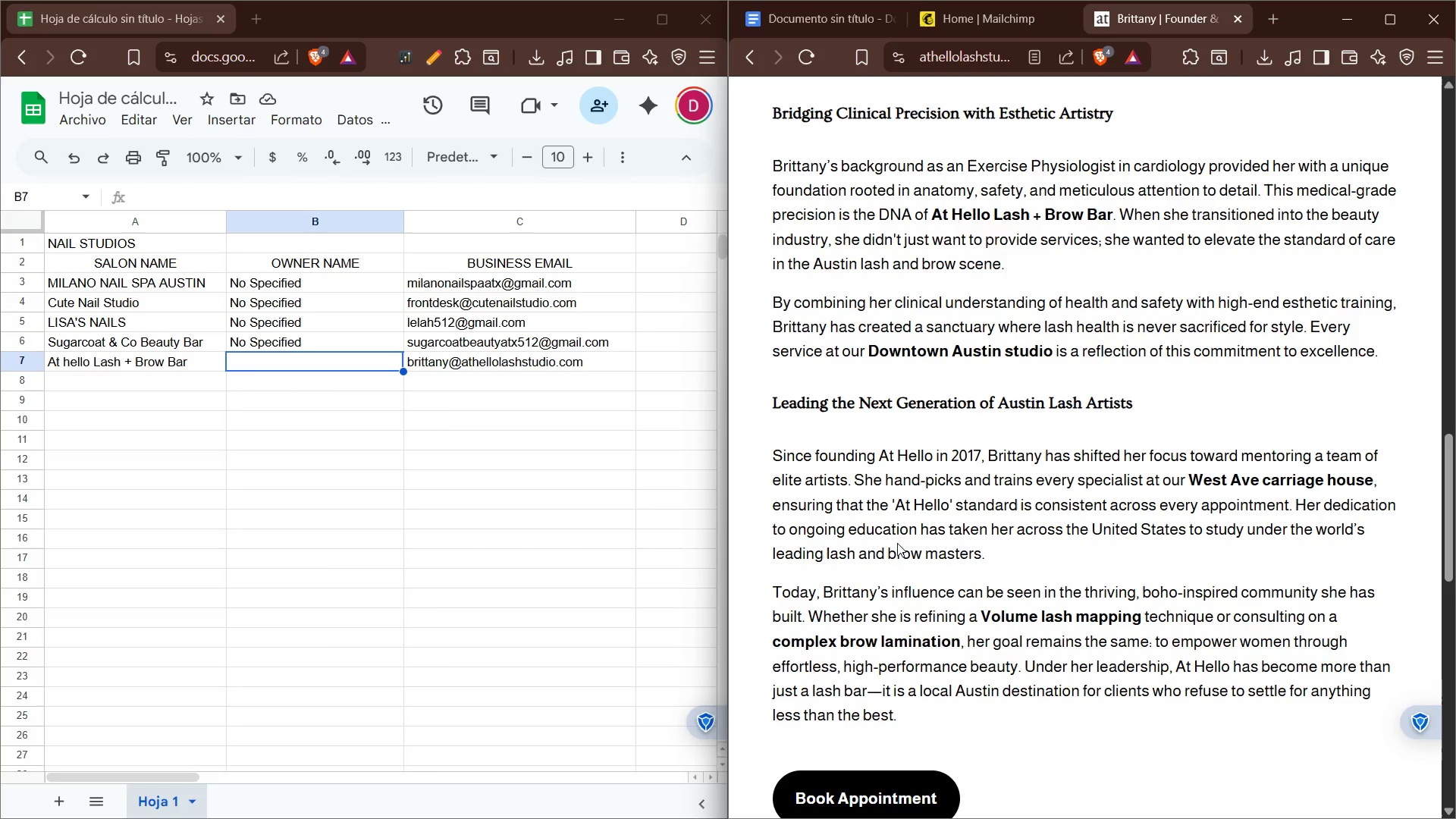 
wait(6.33)
 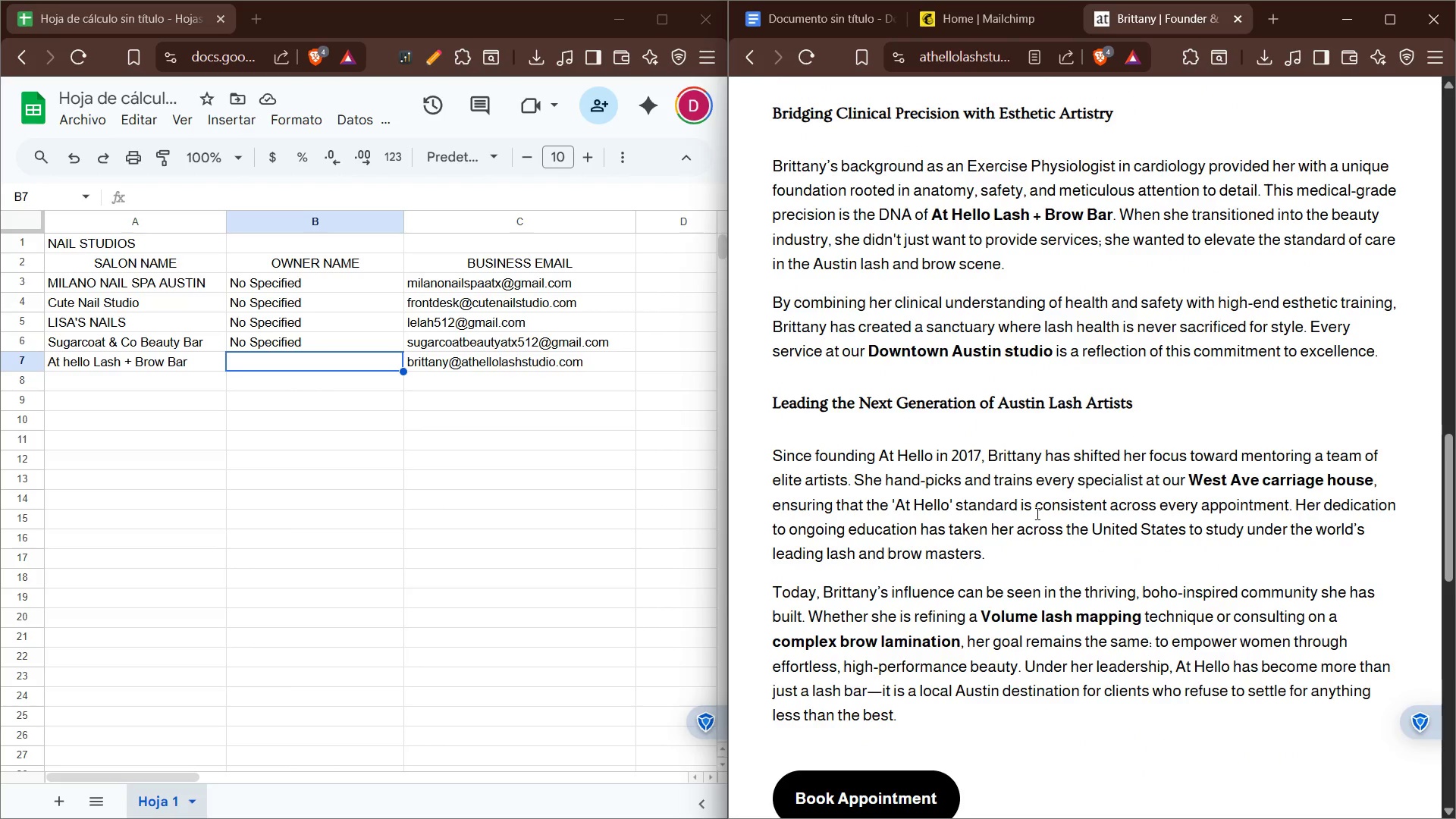 
type(Bri)
 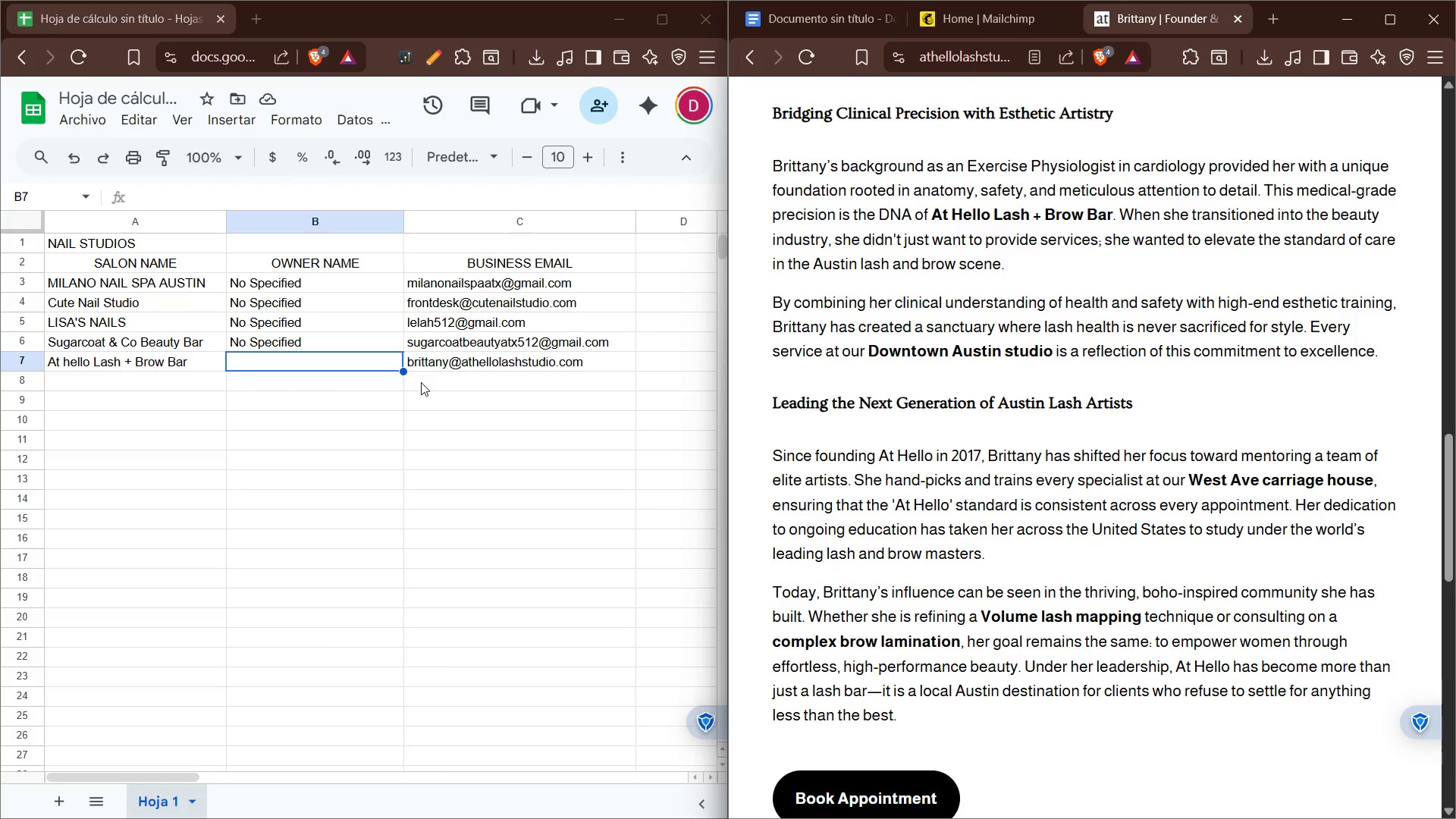 
wait(6.64)
 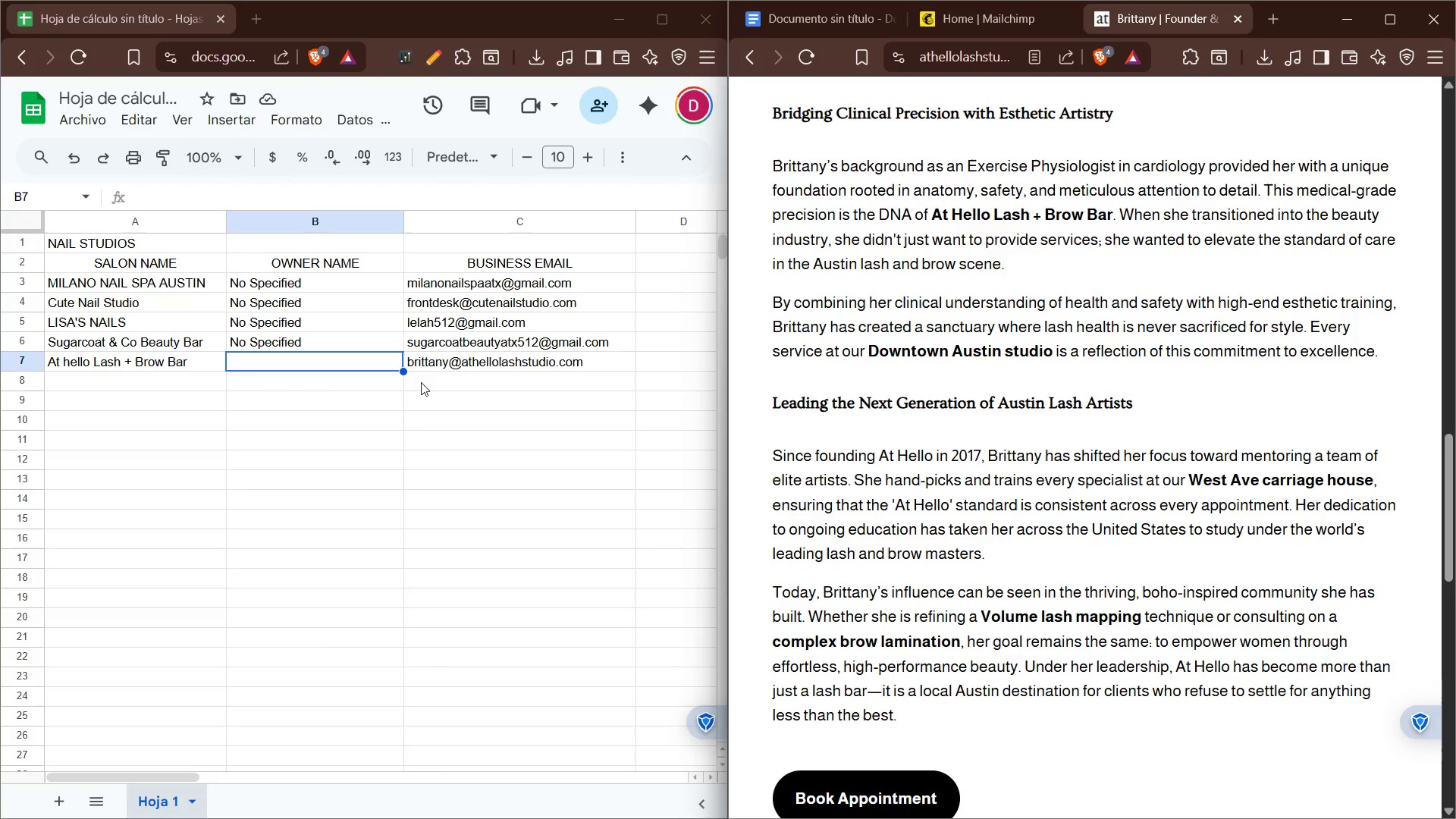 
type(ttany)
 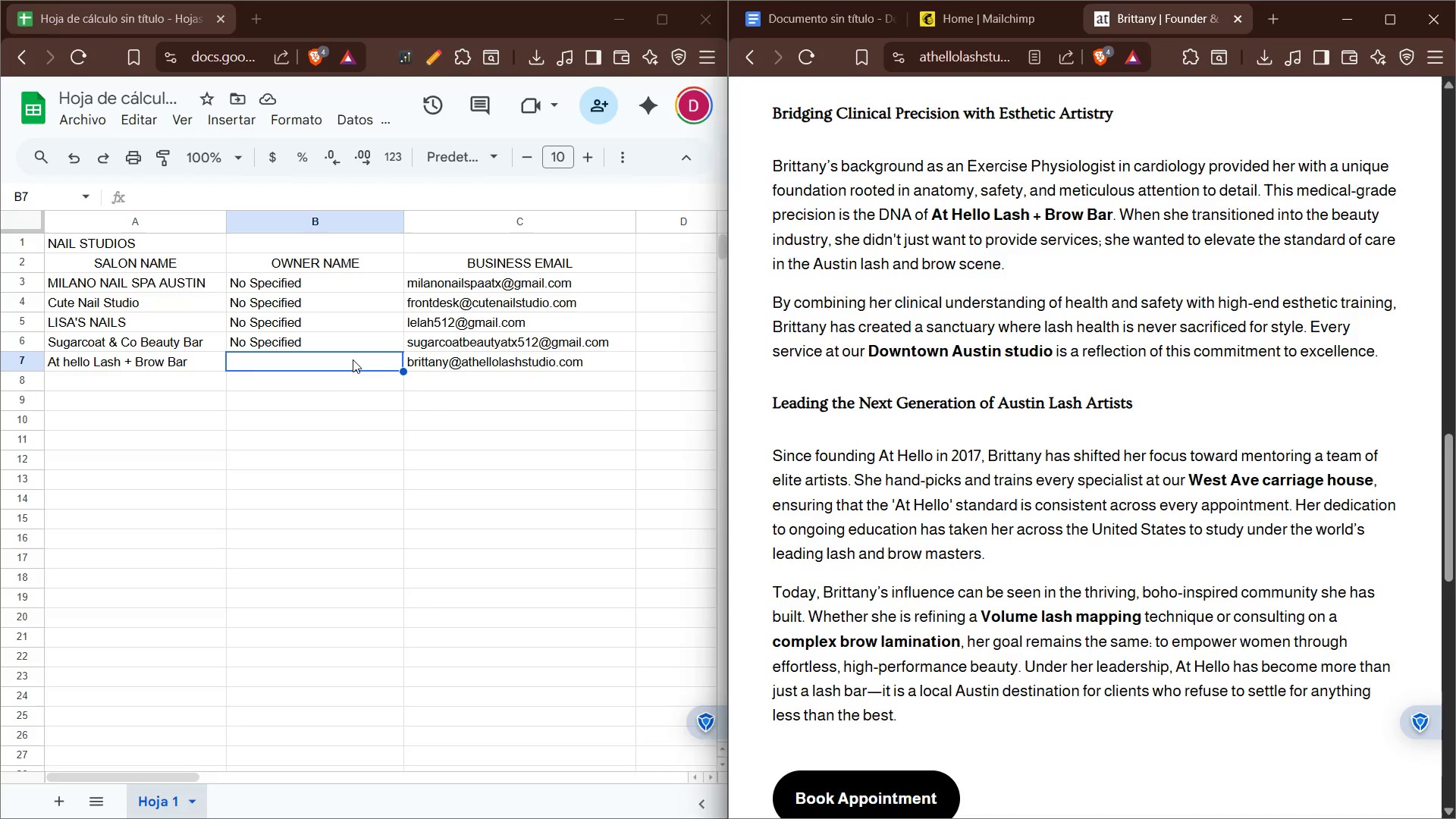 
double_click([353, 359])
 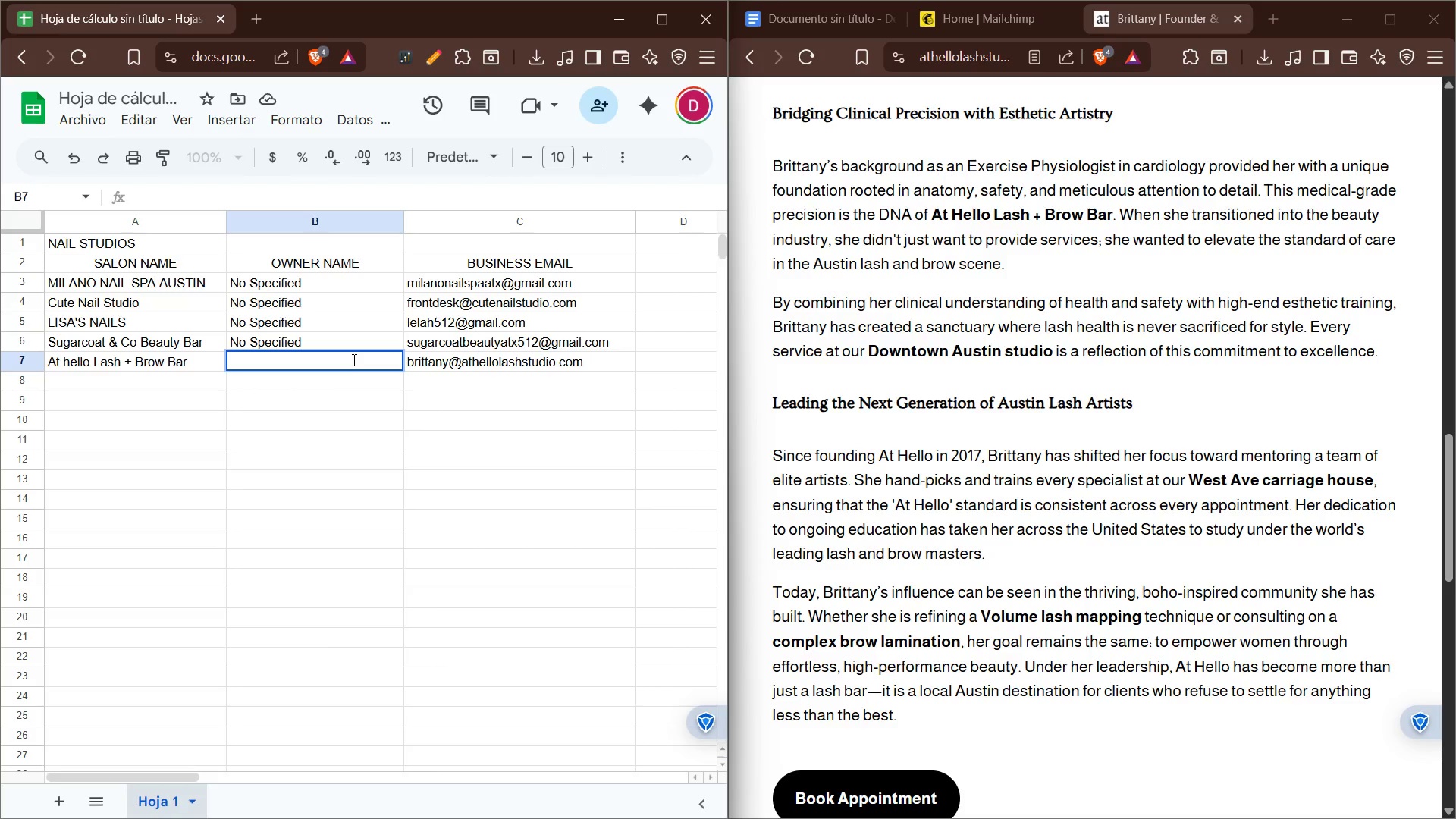 
type(Brita)
key(Backspace)
type(tany)
 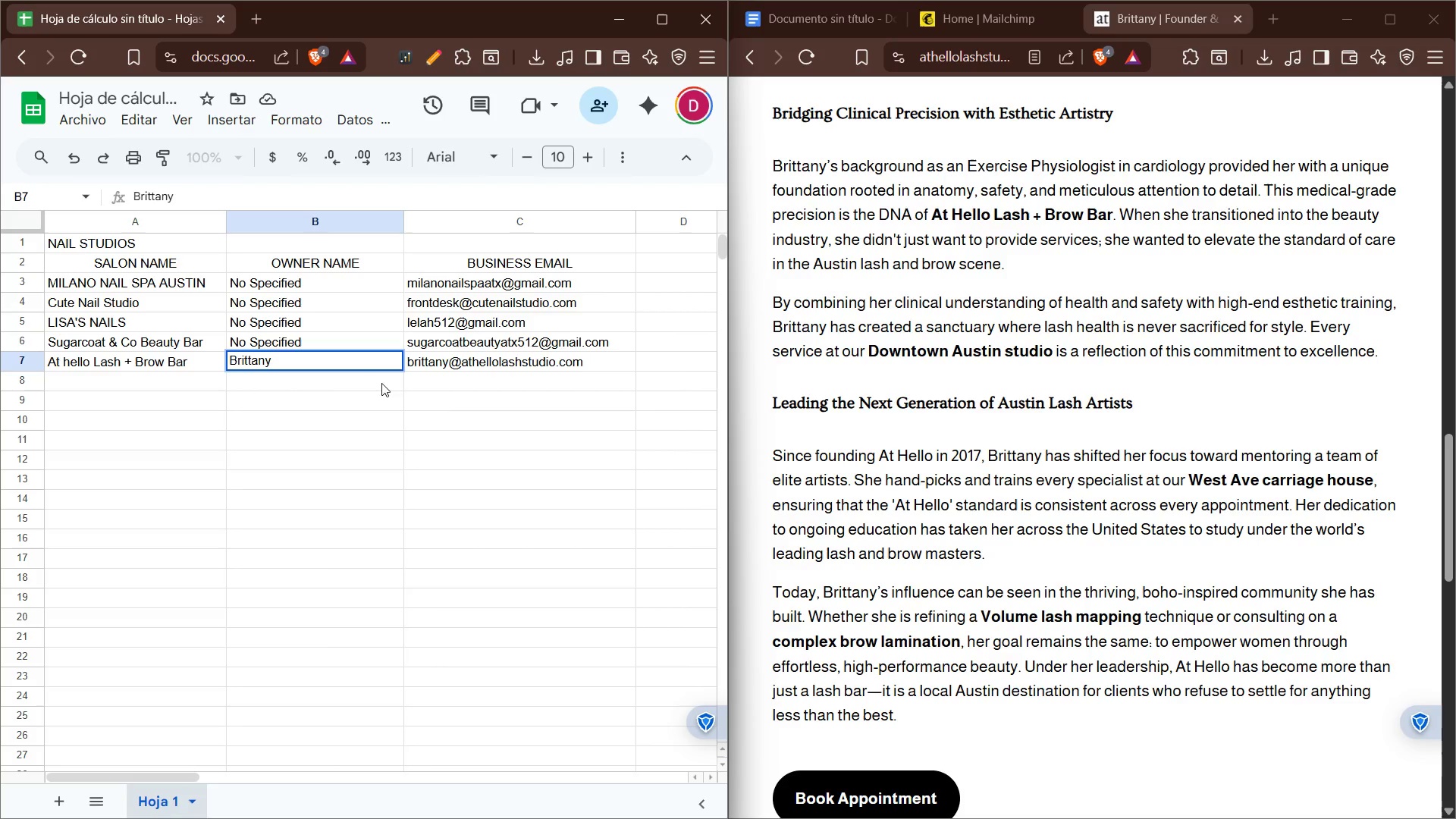 
left_click([166, 384])
 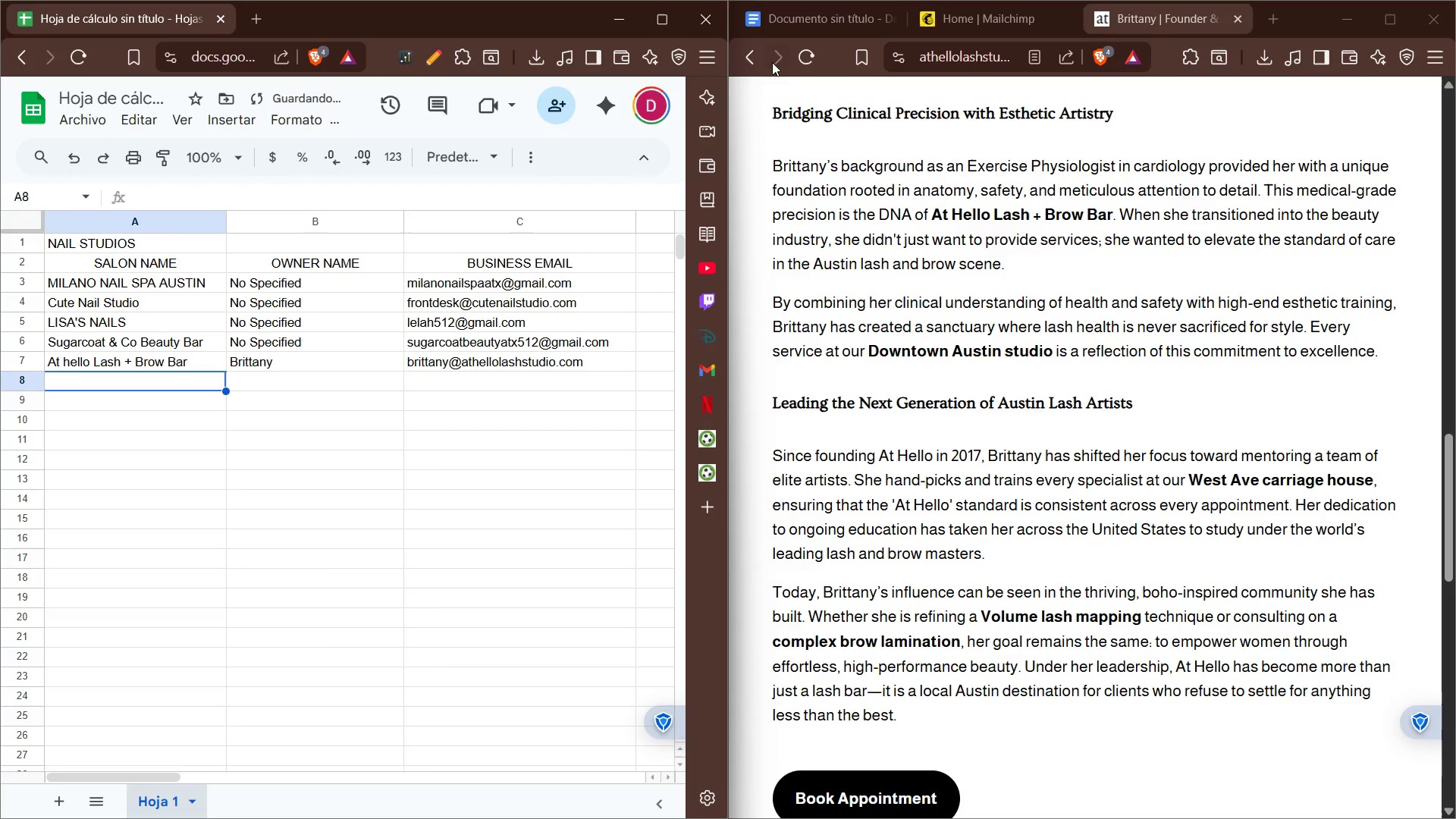 
left_click([758, 62])
 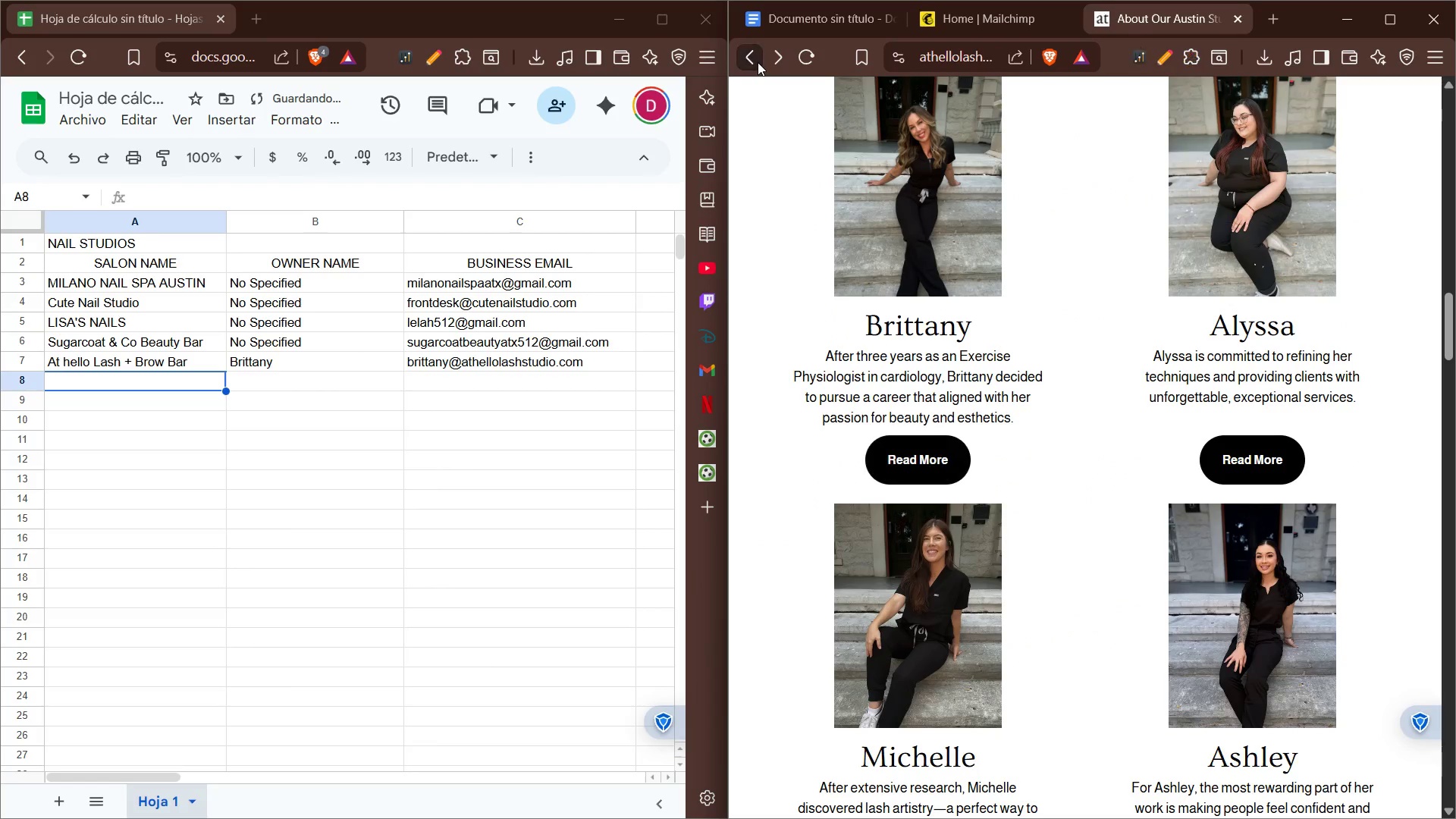 
left_click([758, 62])
 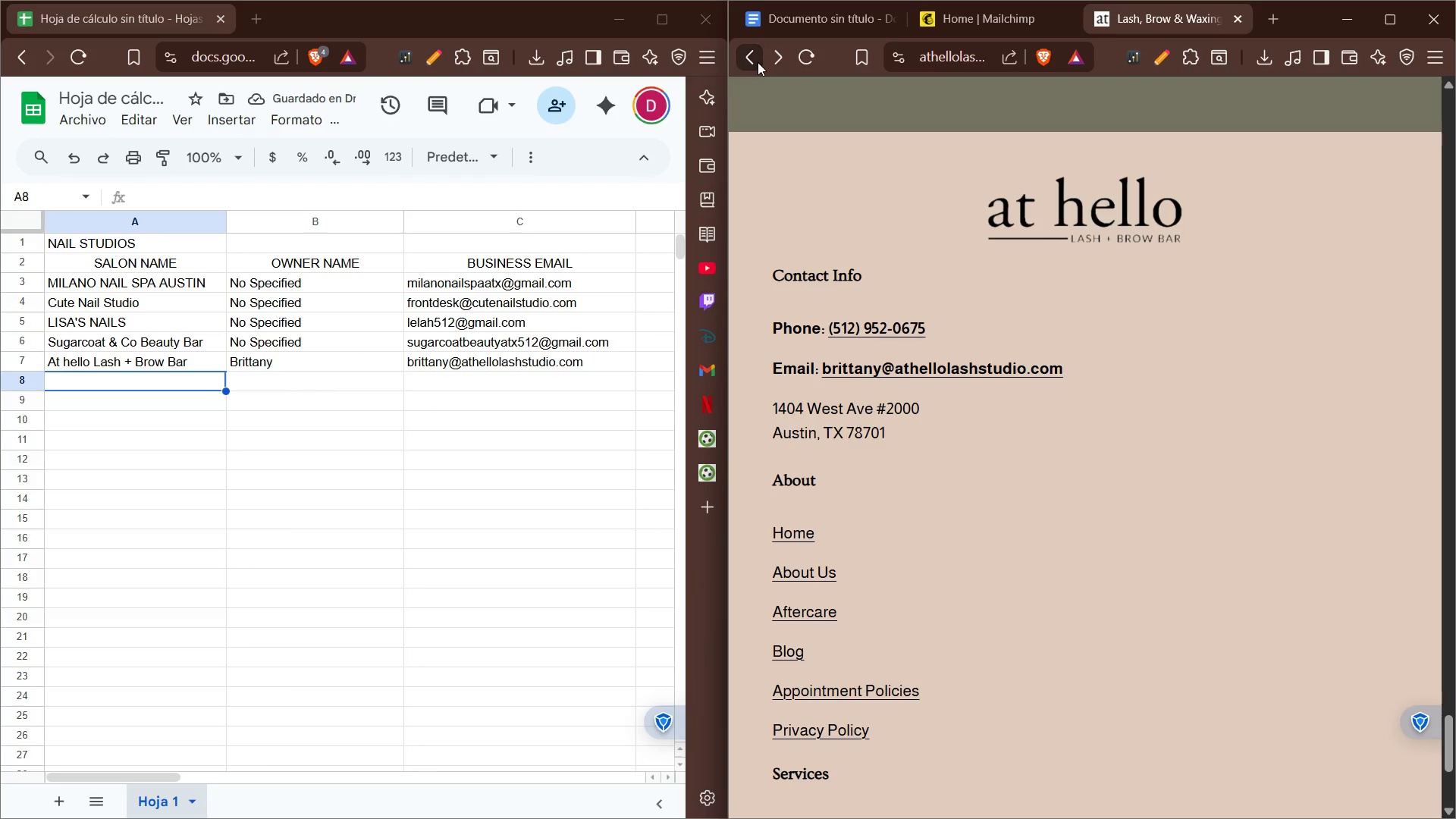 
left_click([758, 62])
 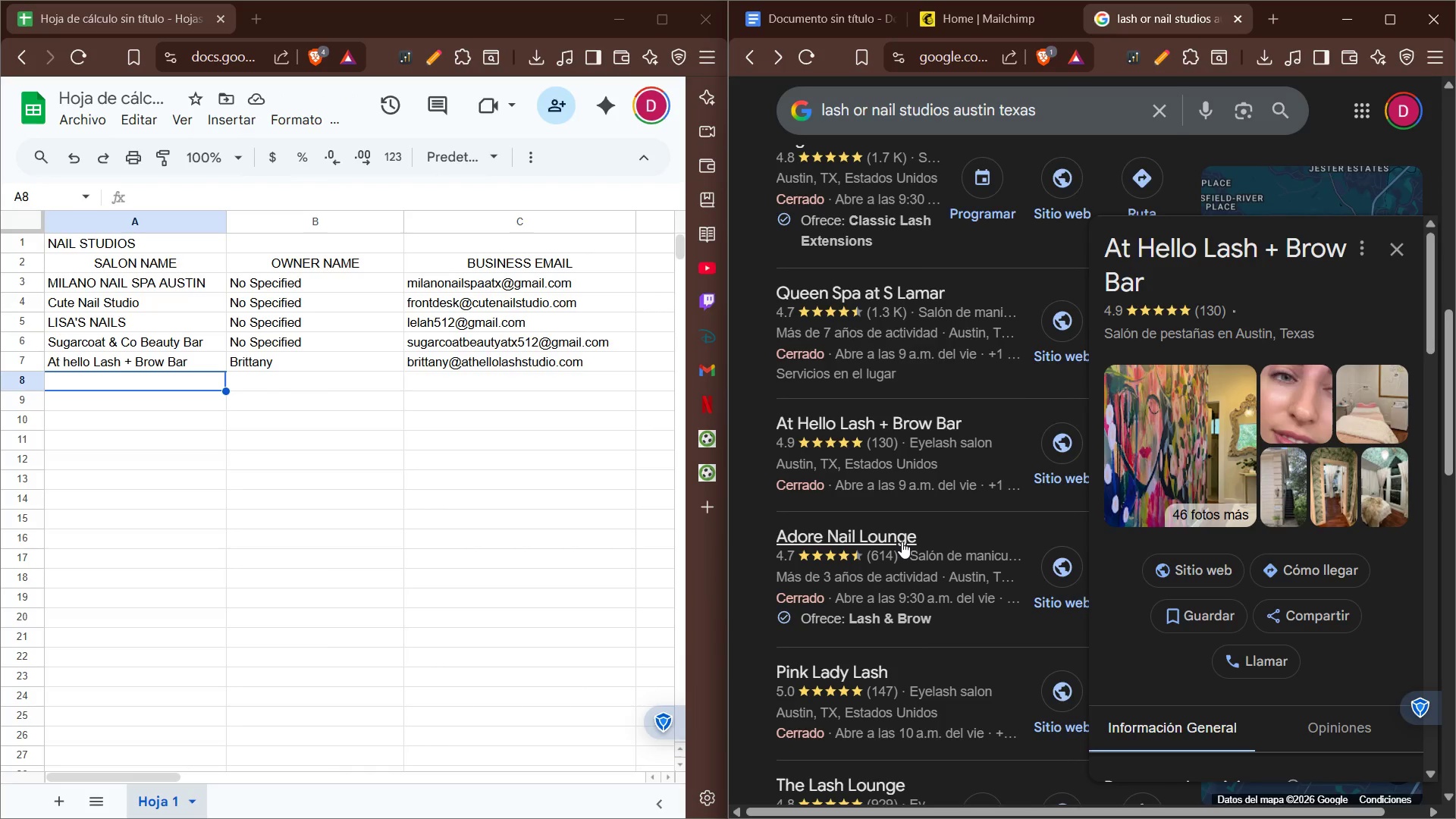 
left_click([1395, 240])
 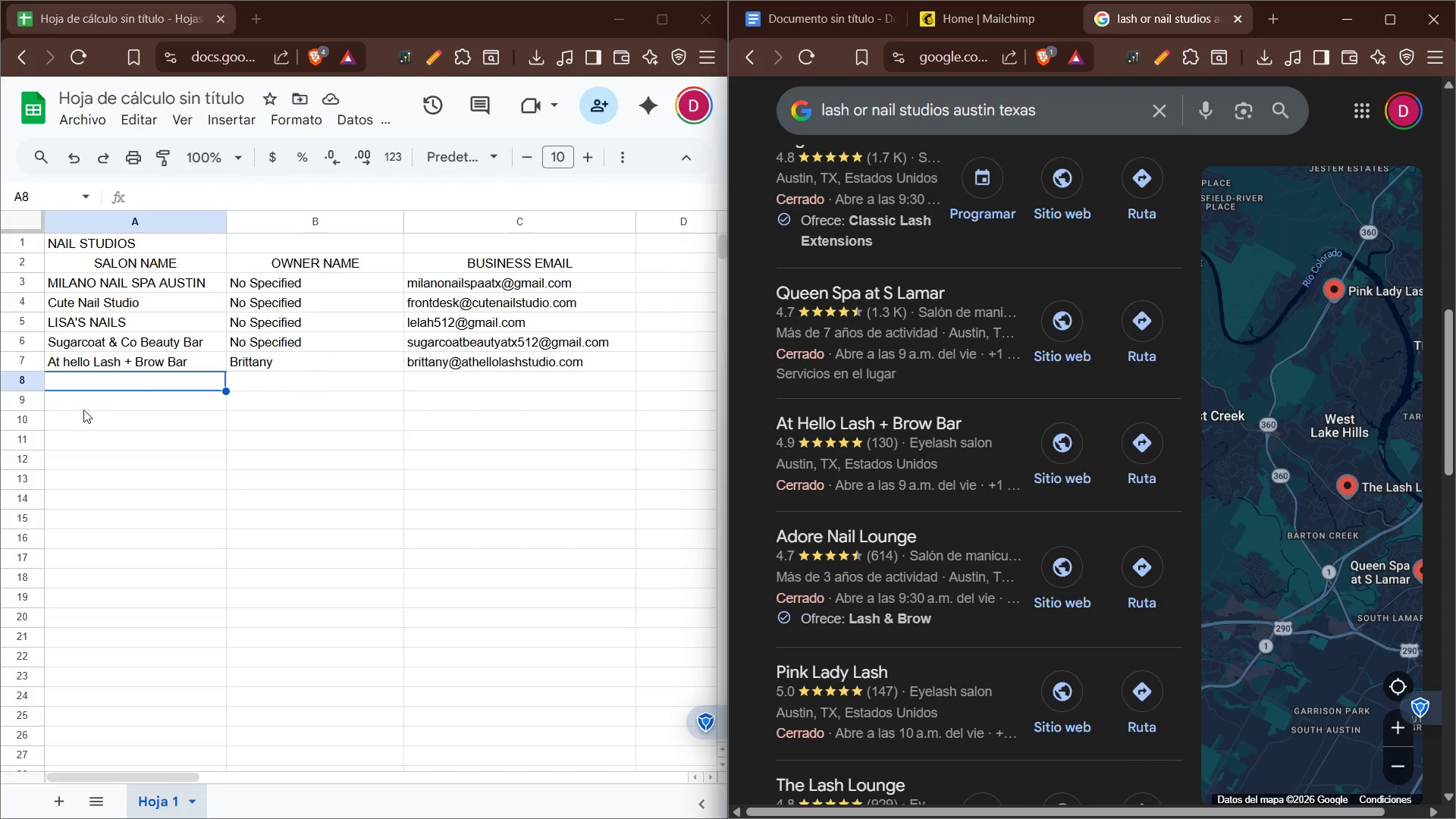 
key(CapsLock)
 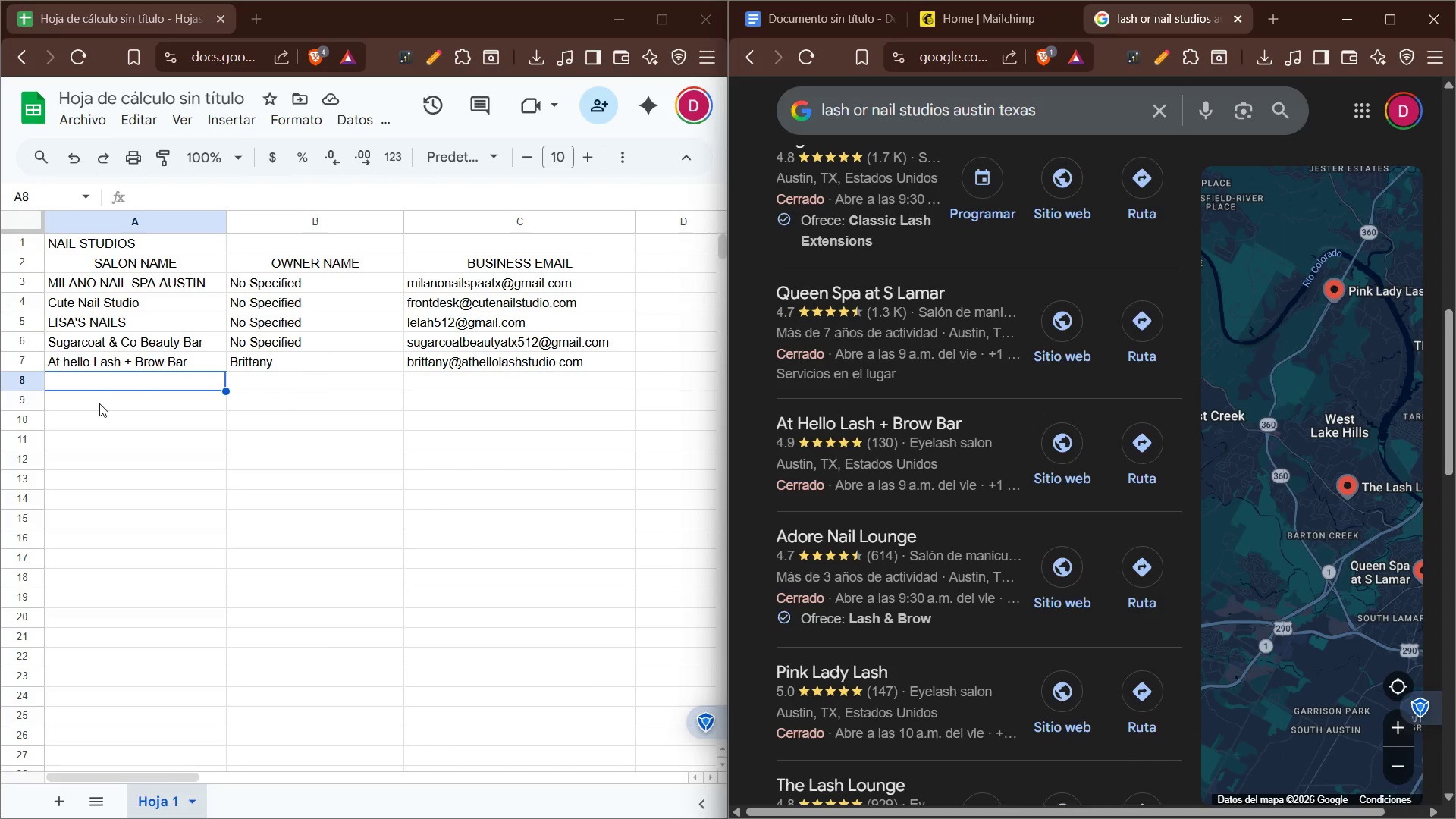 
key(A)
 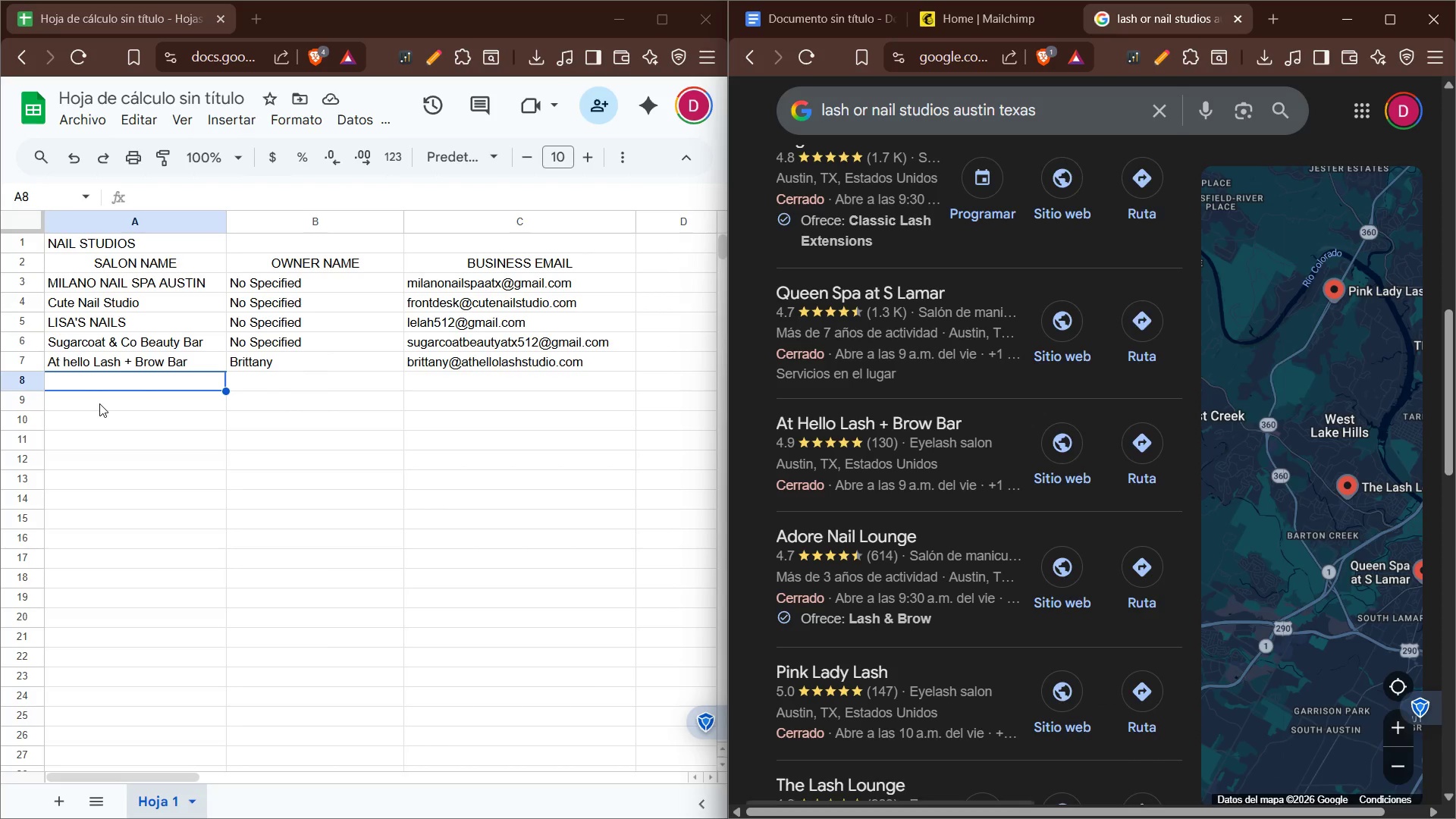 
key(CapsLock)
 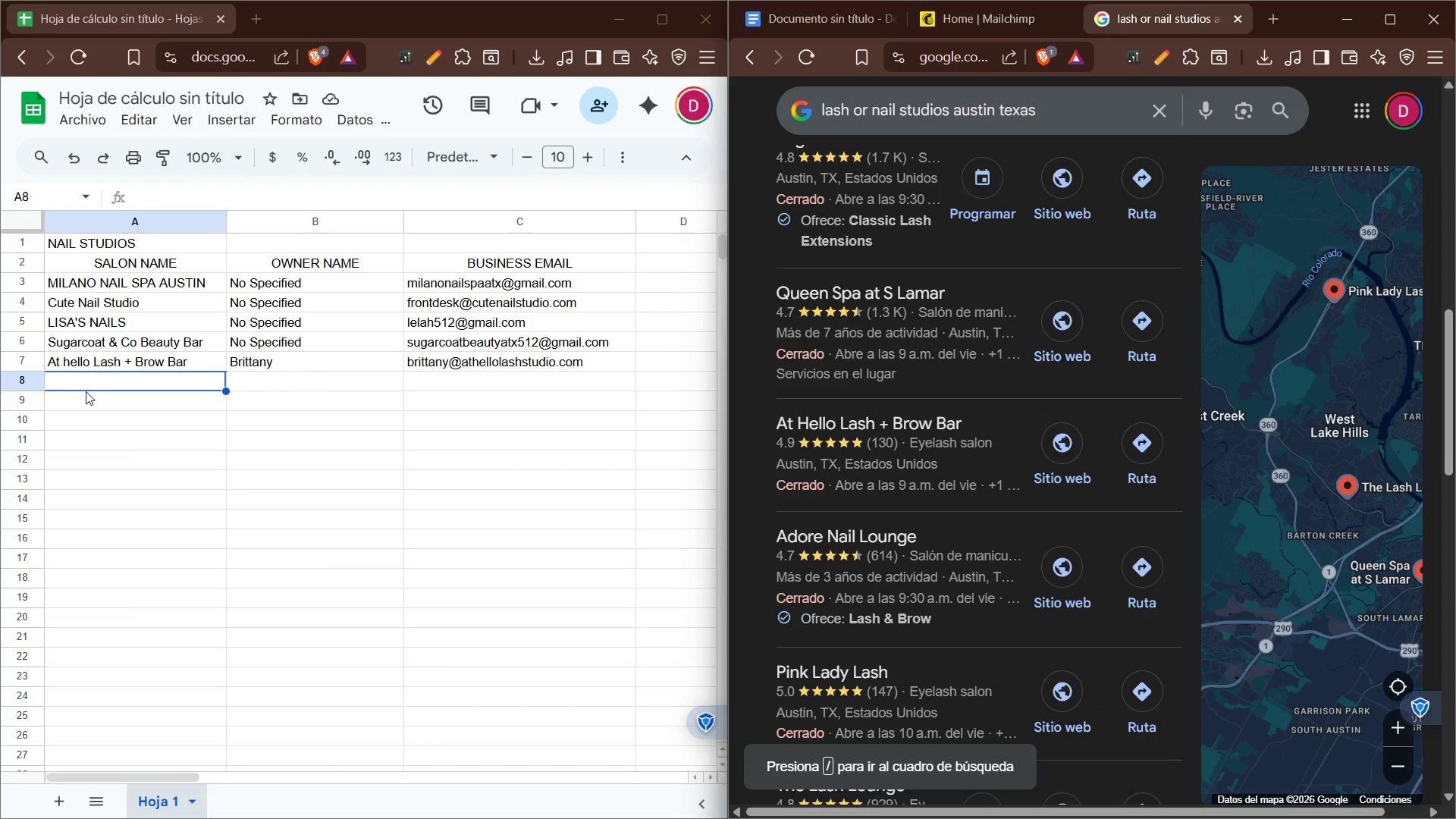 
left_click([80, 375])
 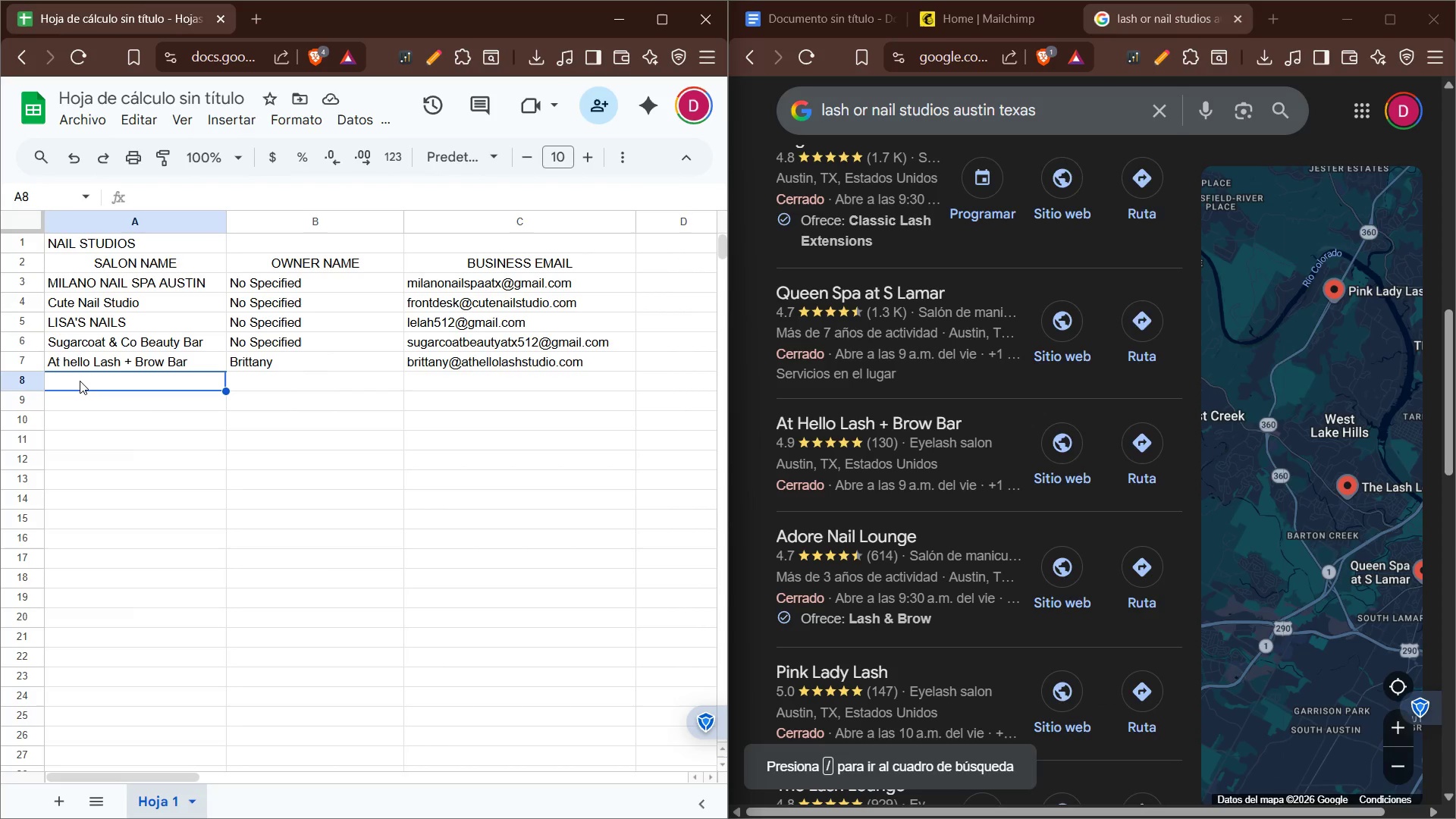 
left_click([80, 381])
 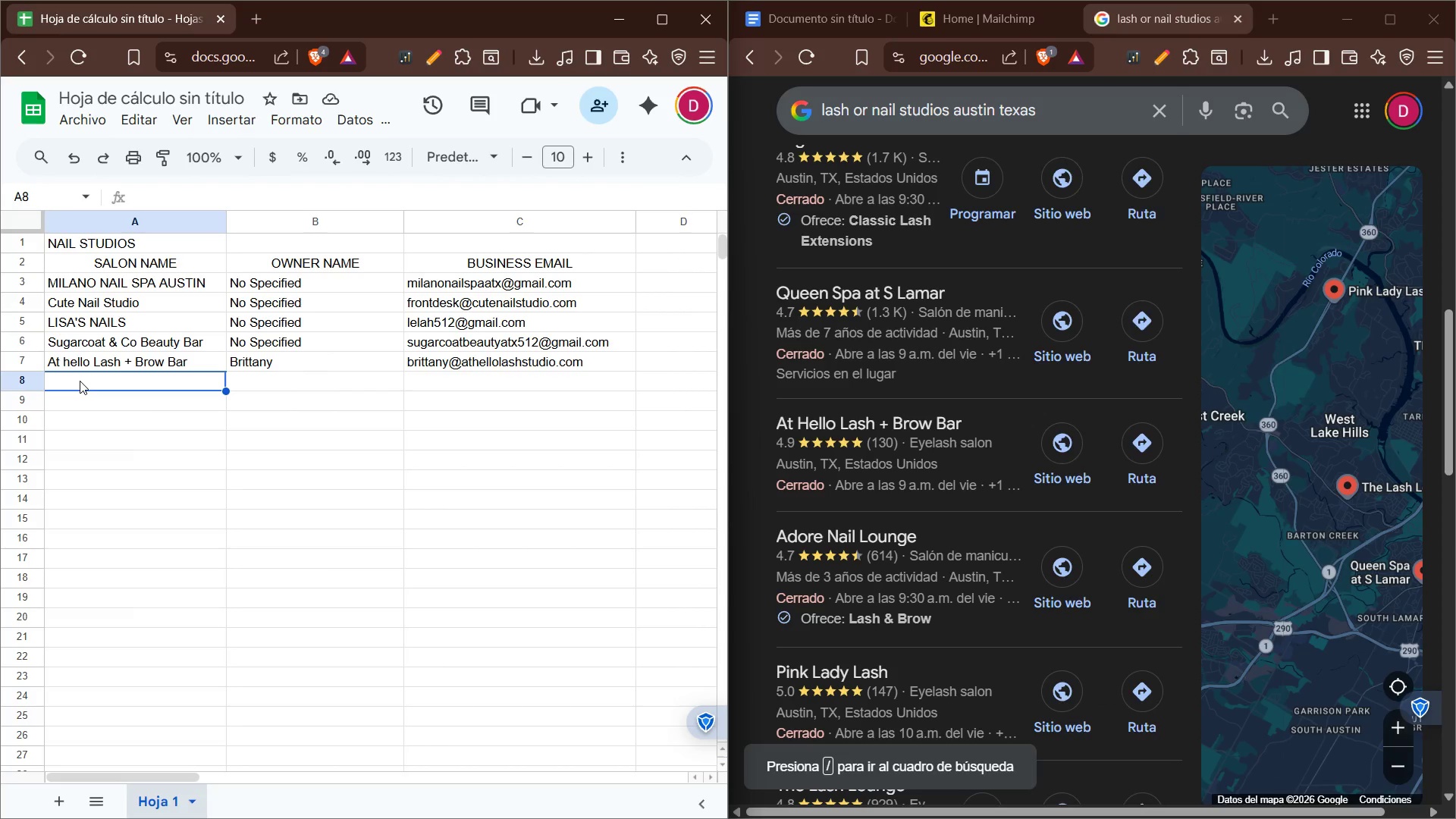 
left_click([80, 381])
 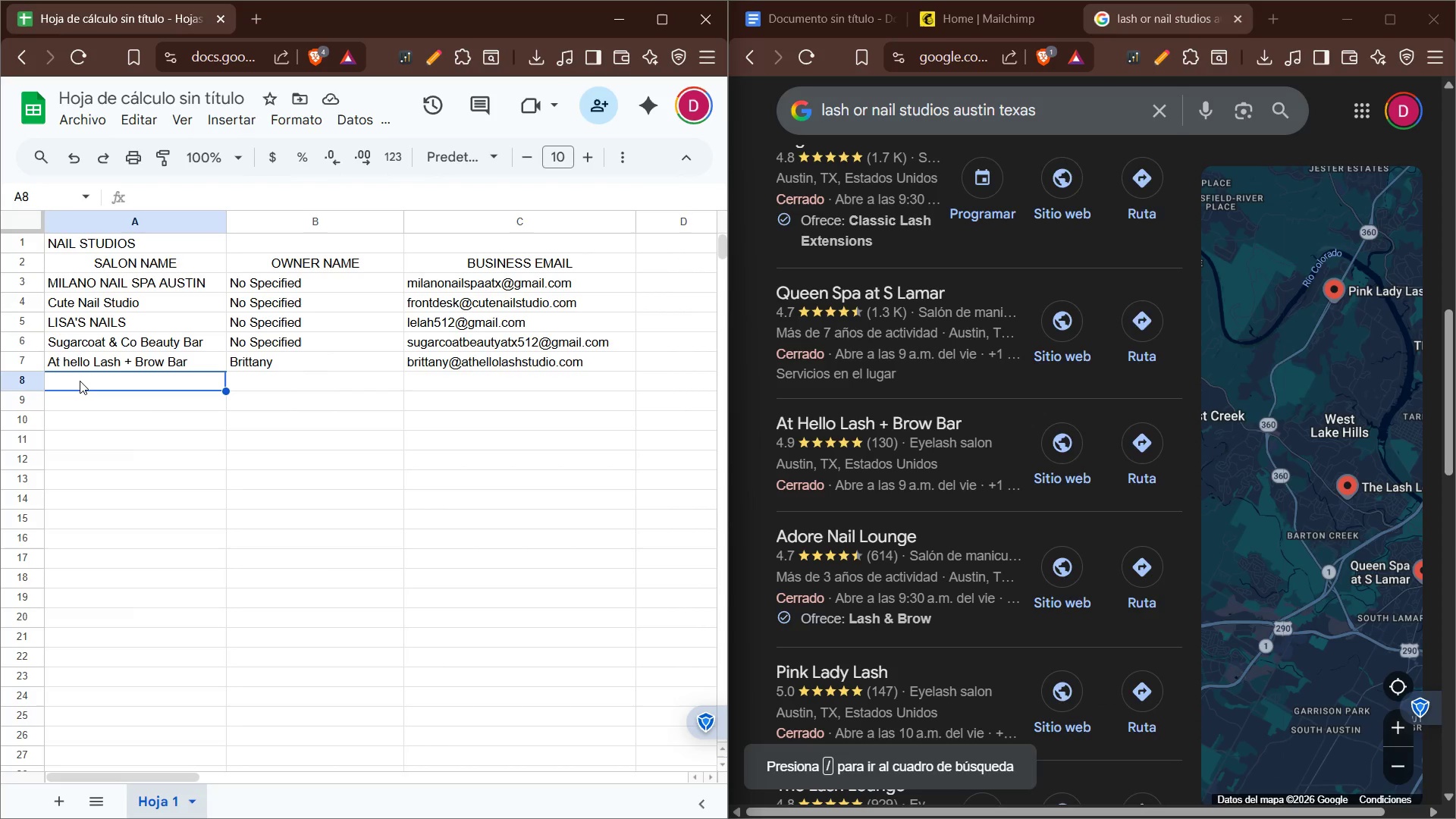 
left_click([80, 381])
 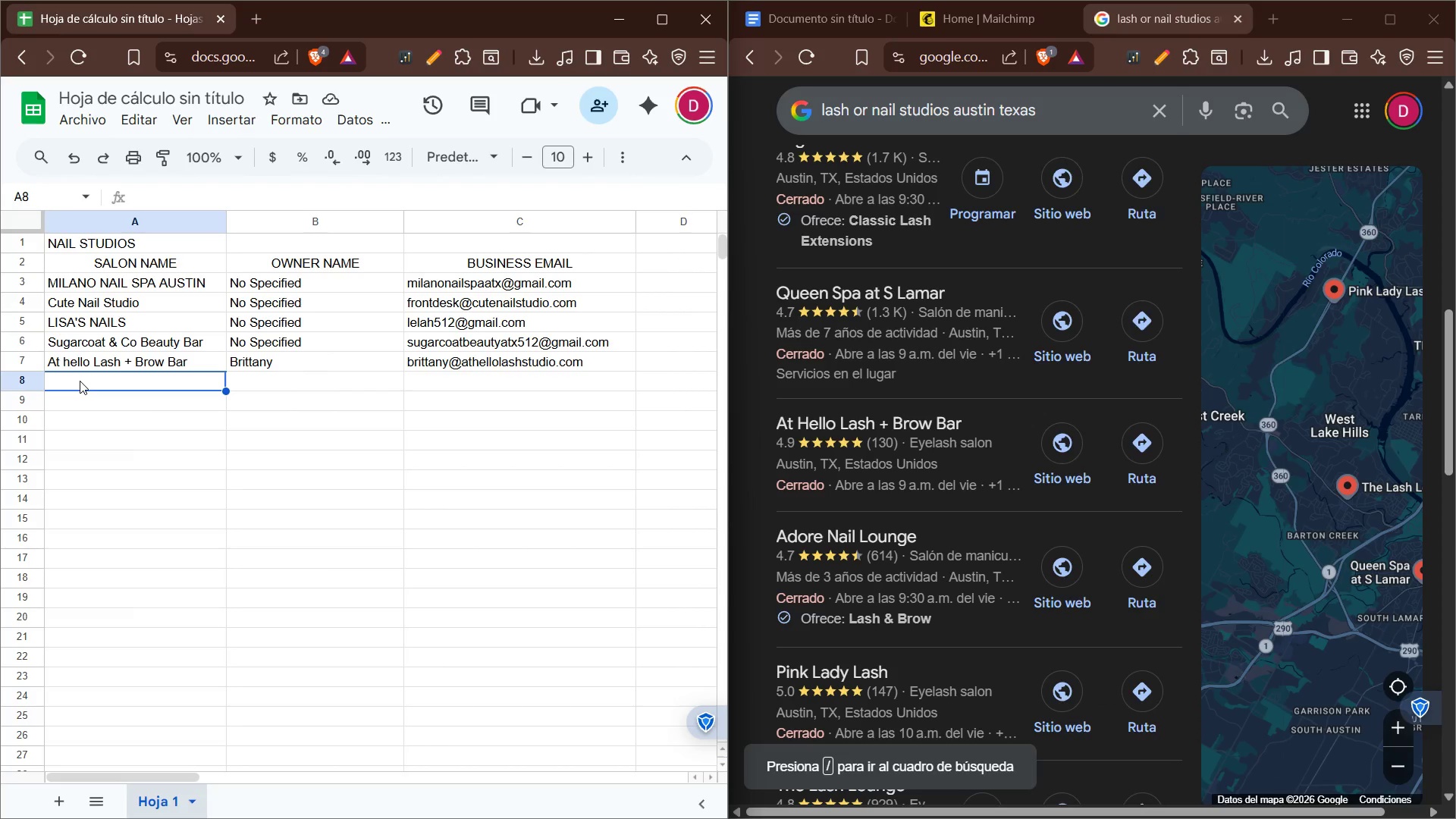 
left_click([80, 381])
 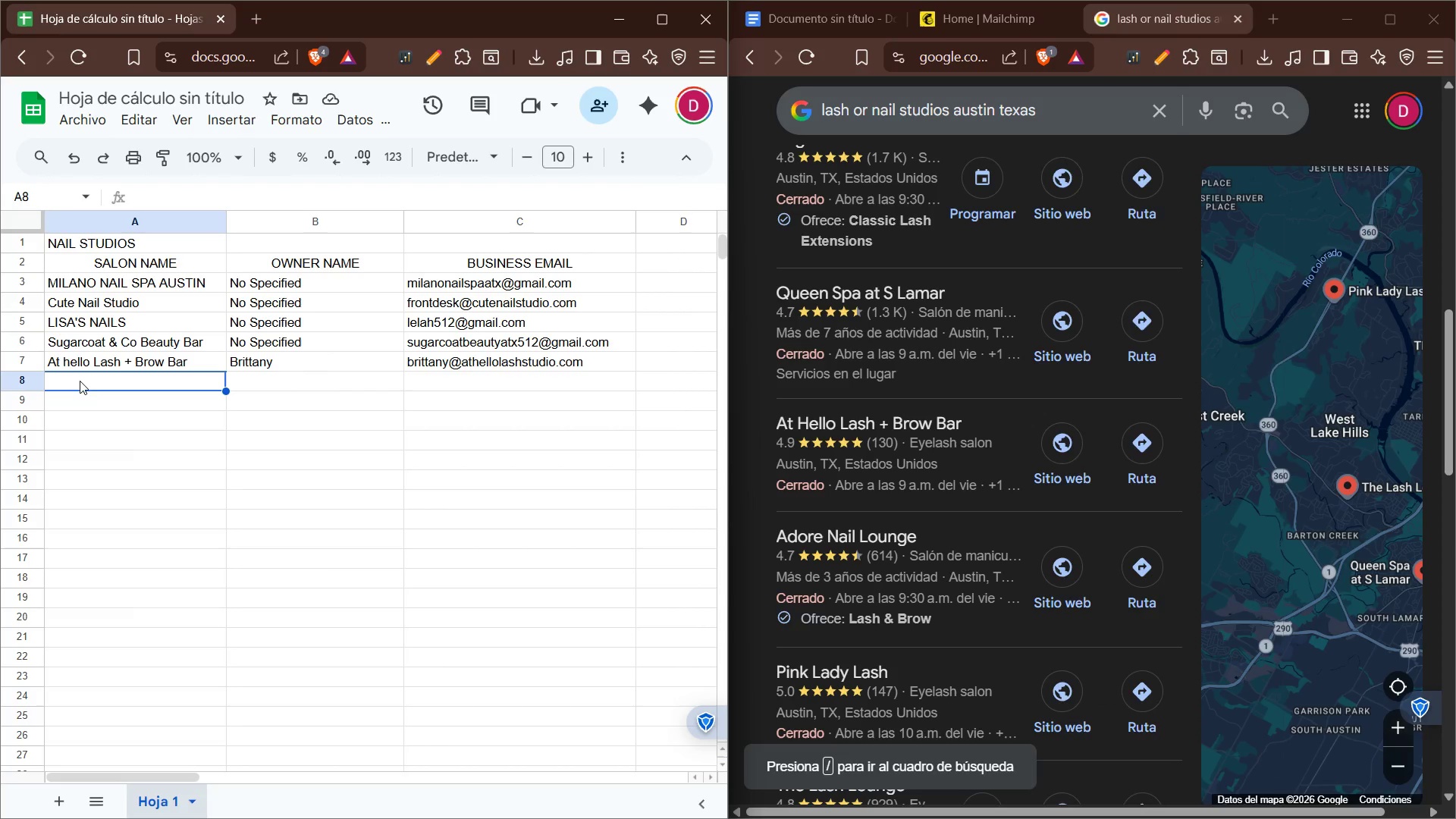 
type(Adore Nail Lounge)
 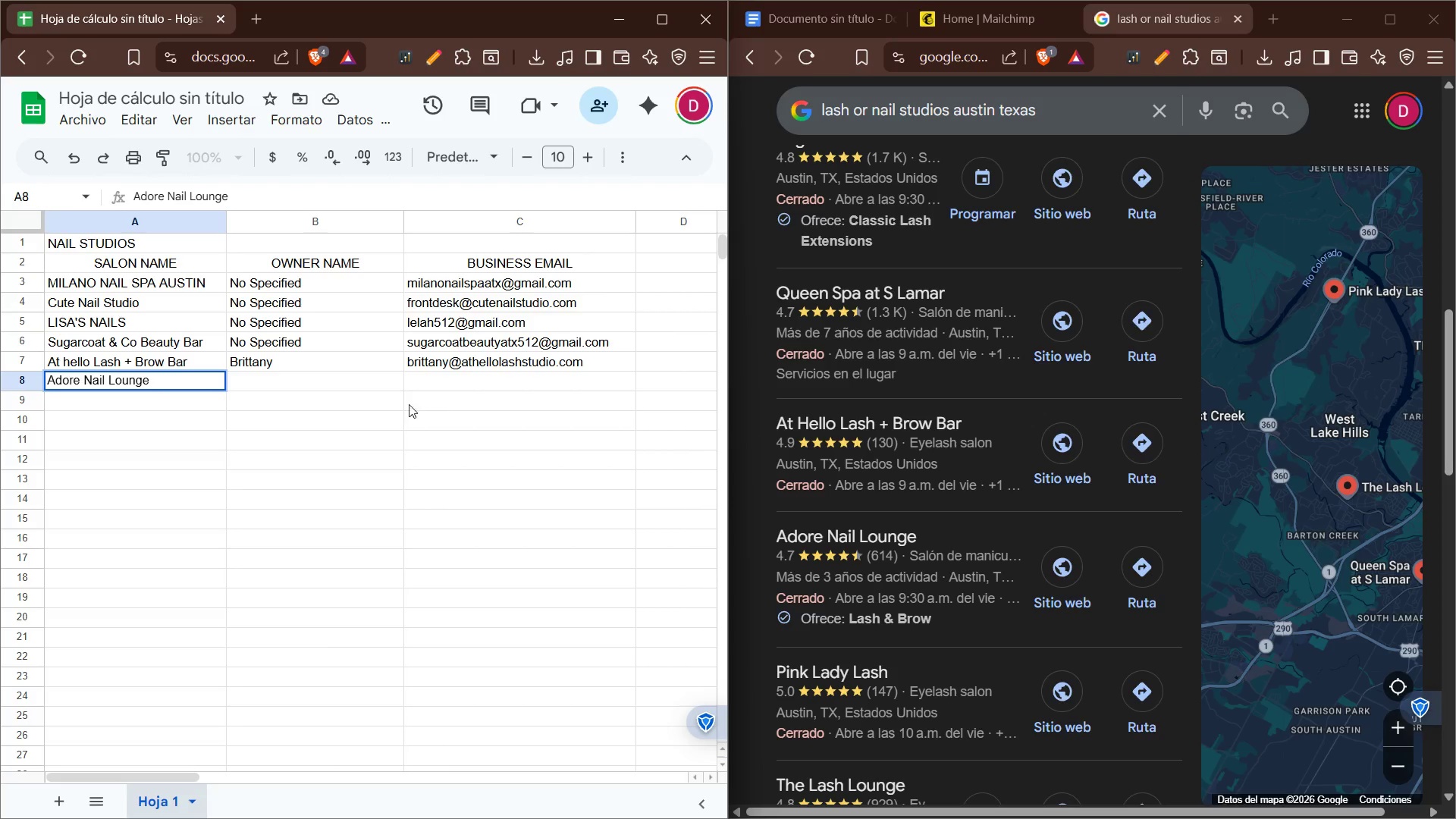 
left_click([475, 380])
 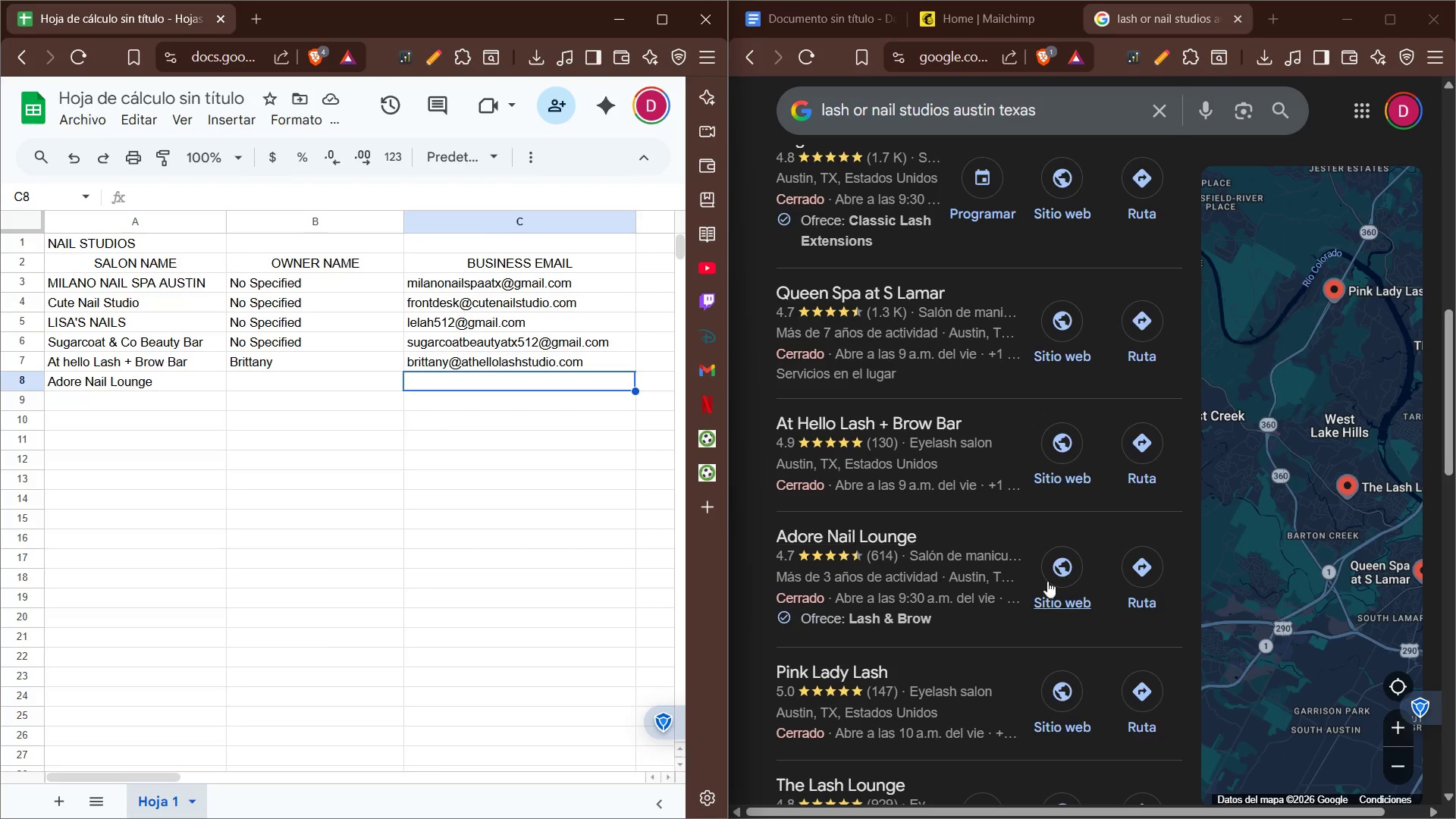 
wait(7.98)
 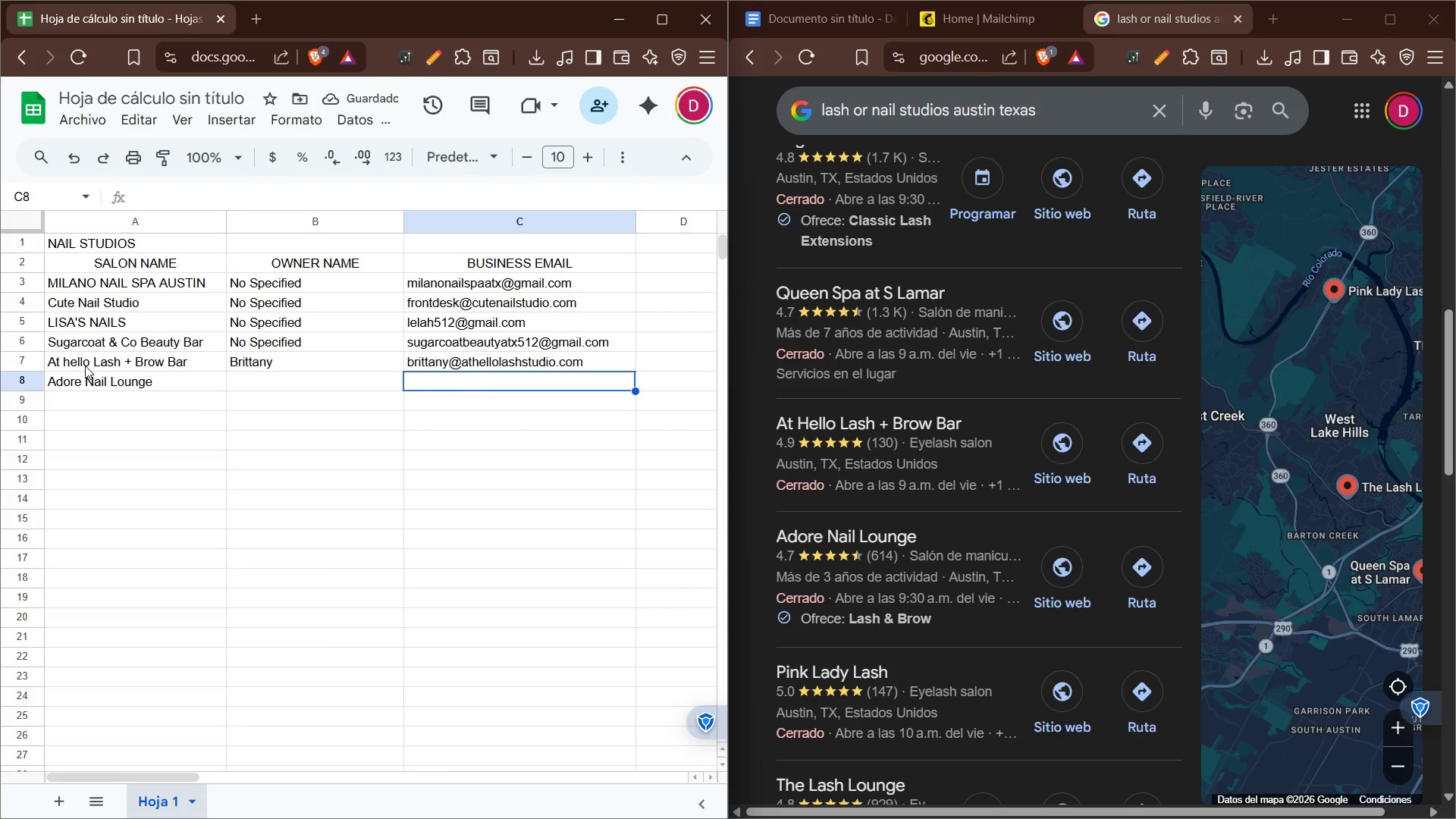 
left_click([1078, 579])
 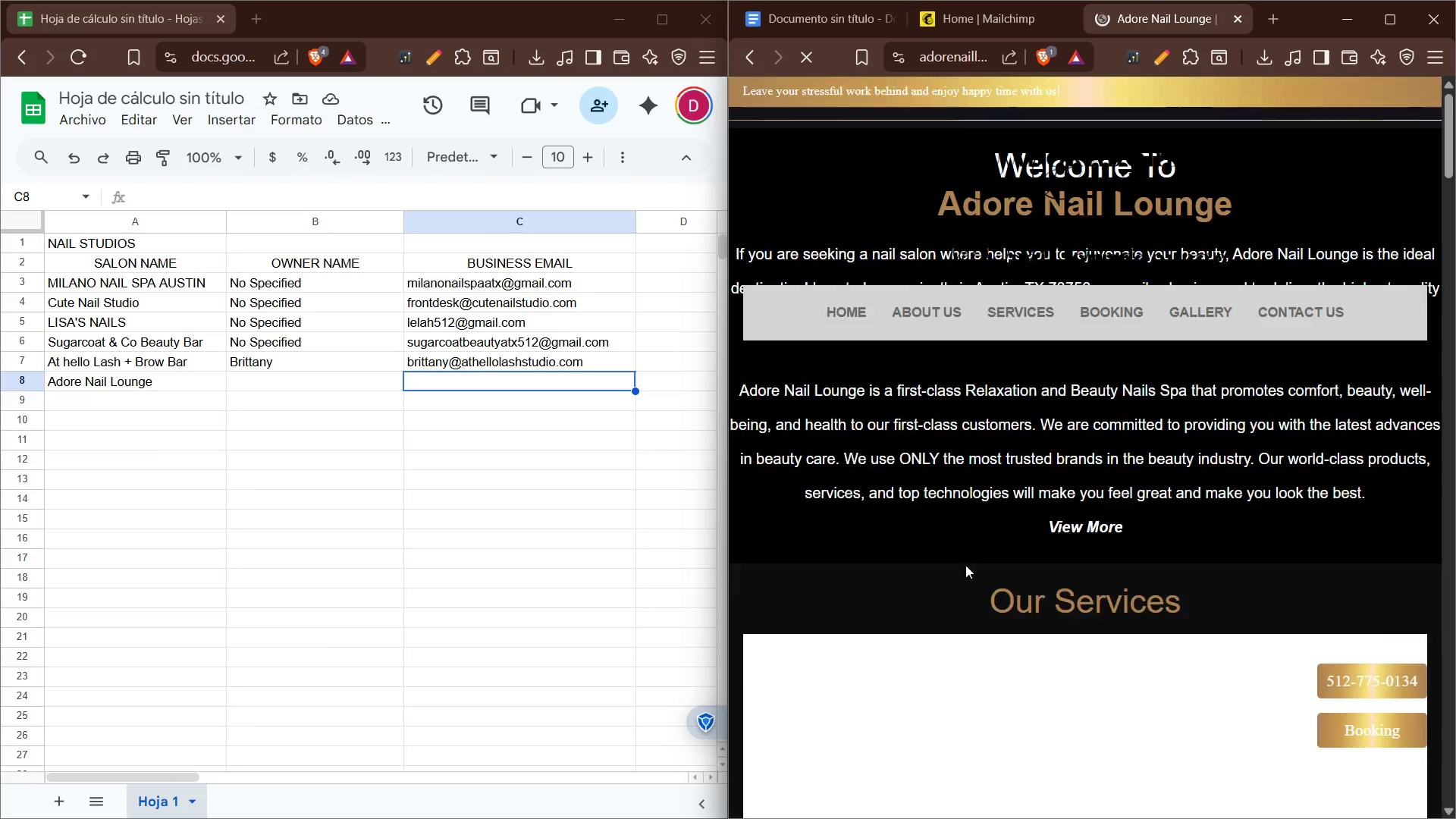 
scroll: coordinate [1038, 566], scroll_direction: down, amount: 52.0
 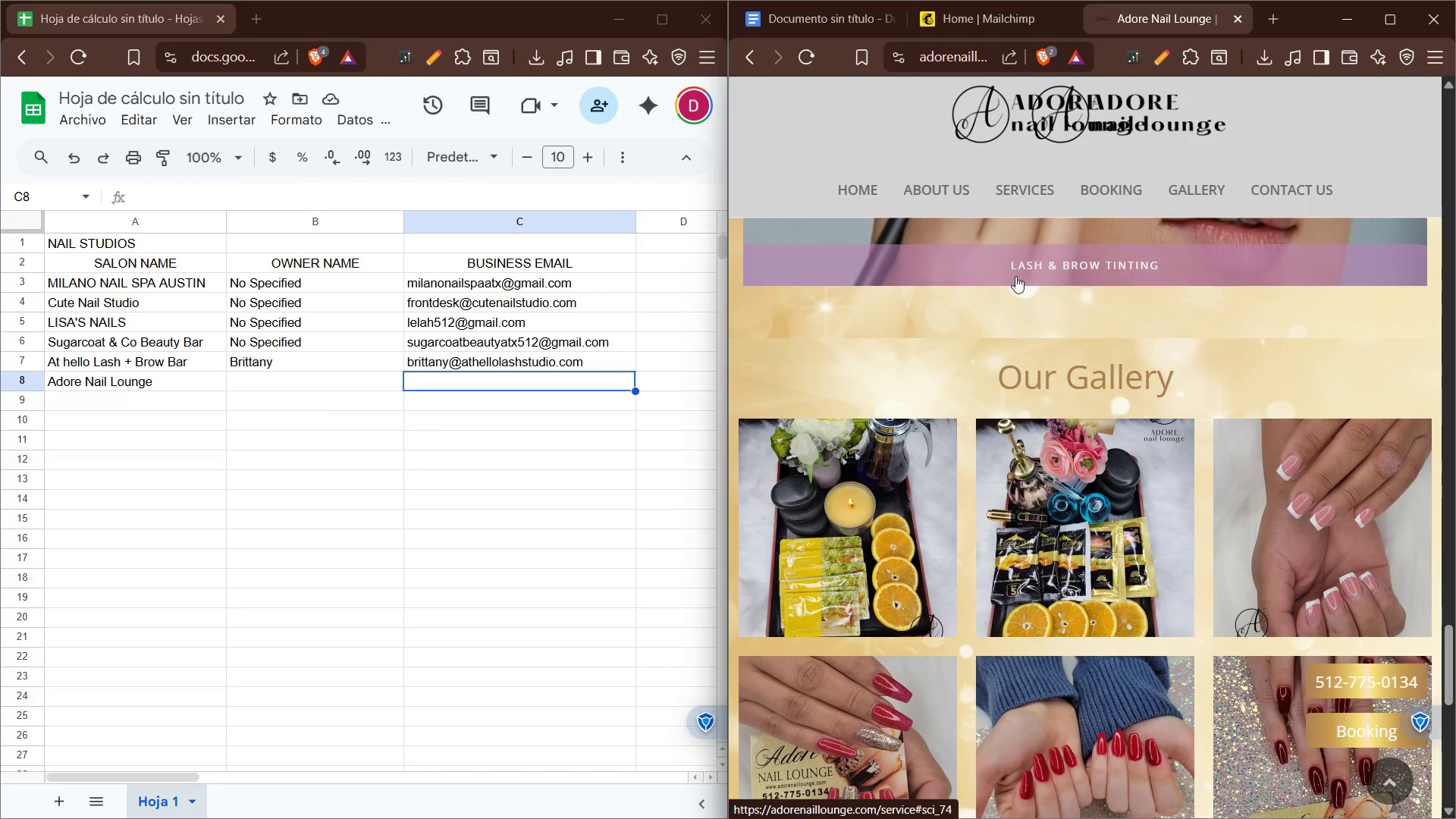 
left_click([927, 190])
 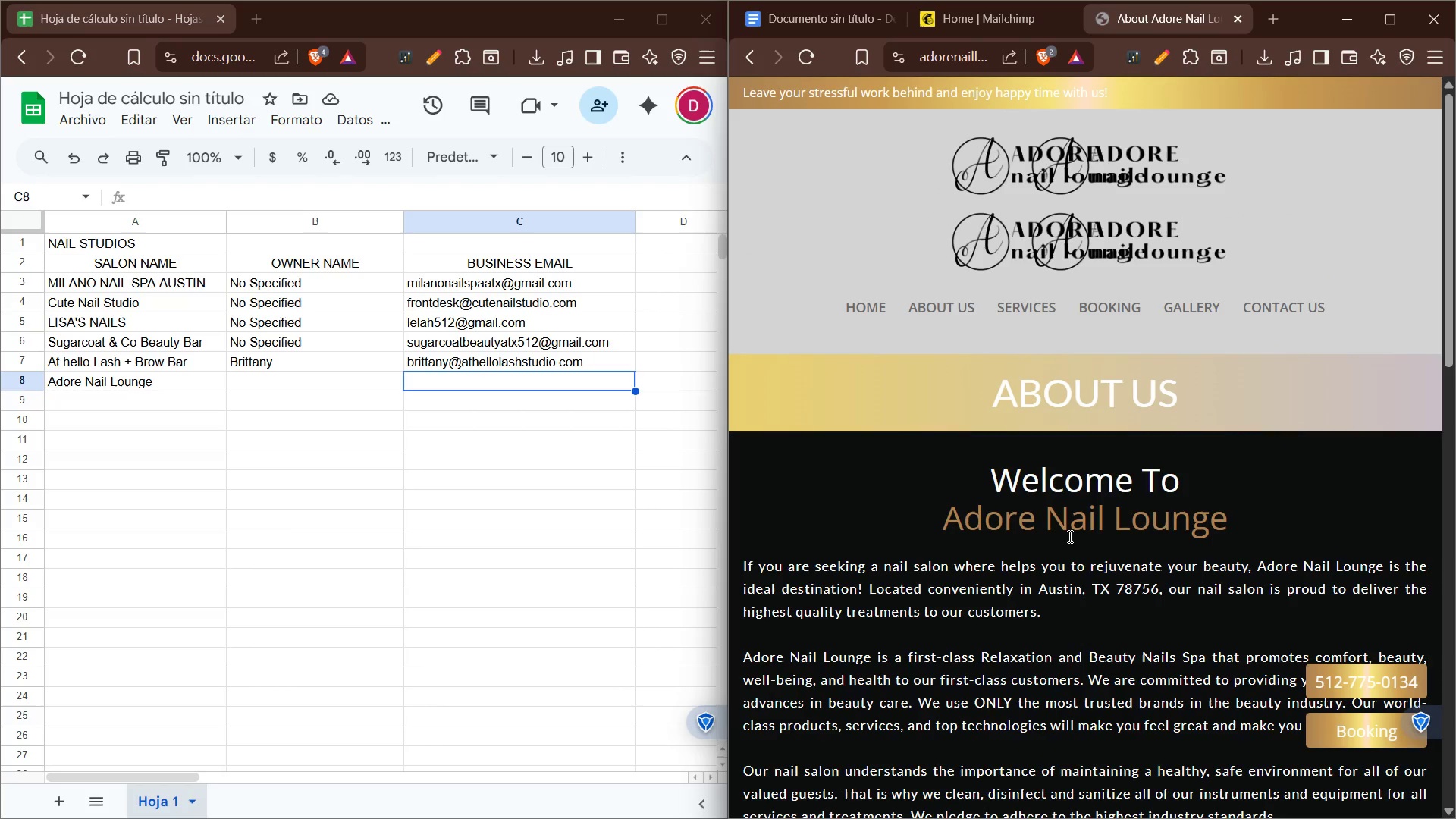 
scroll: coordinate [908, 504], scroll_direction: down, amount: 12.0
 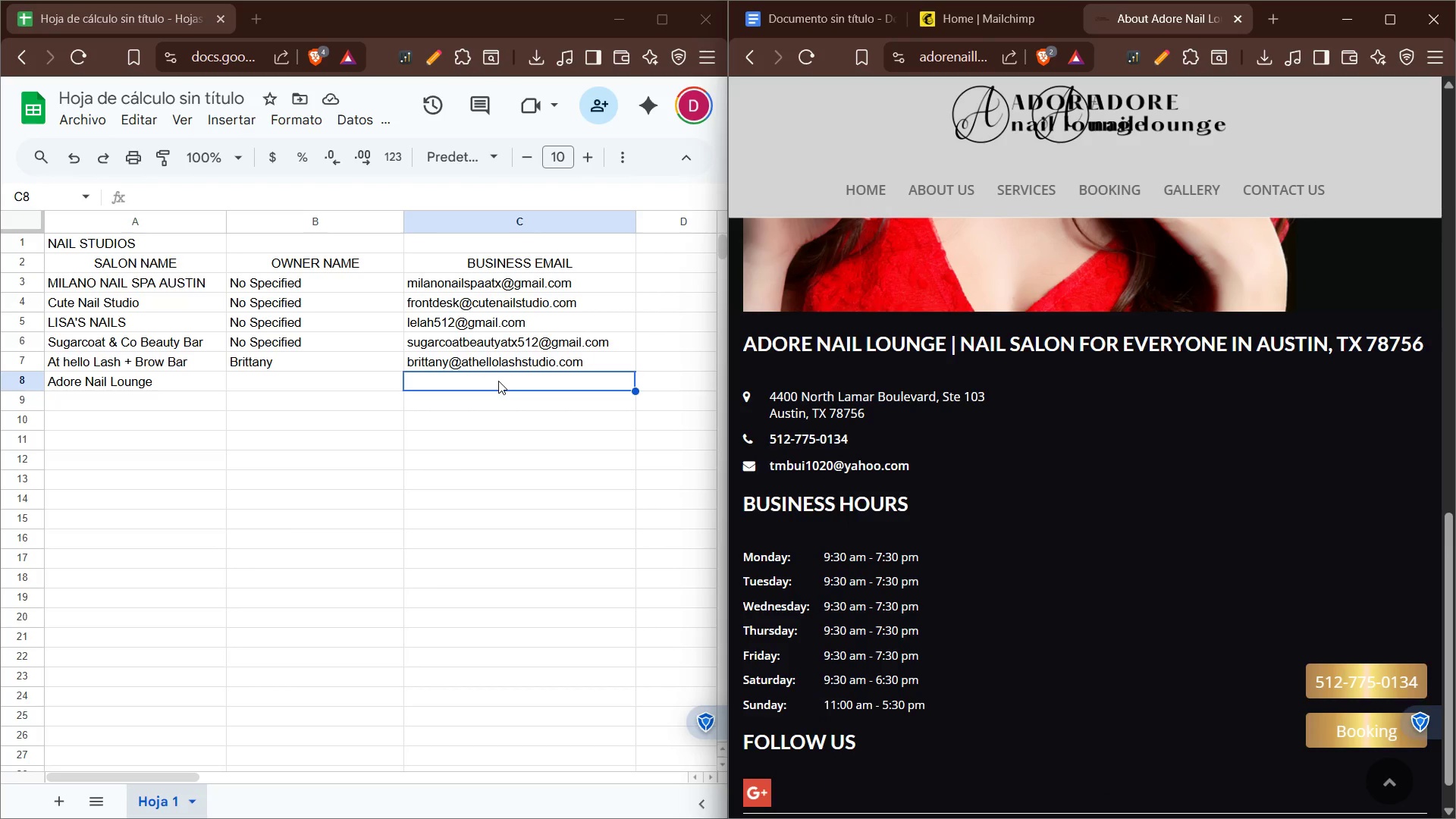 
type(tm)
 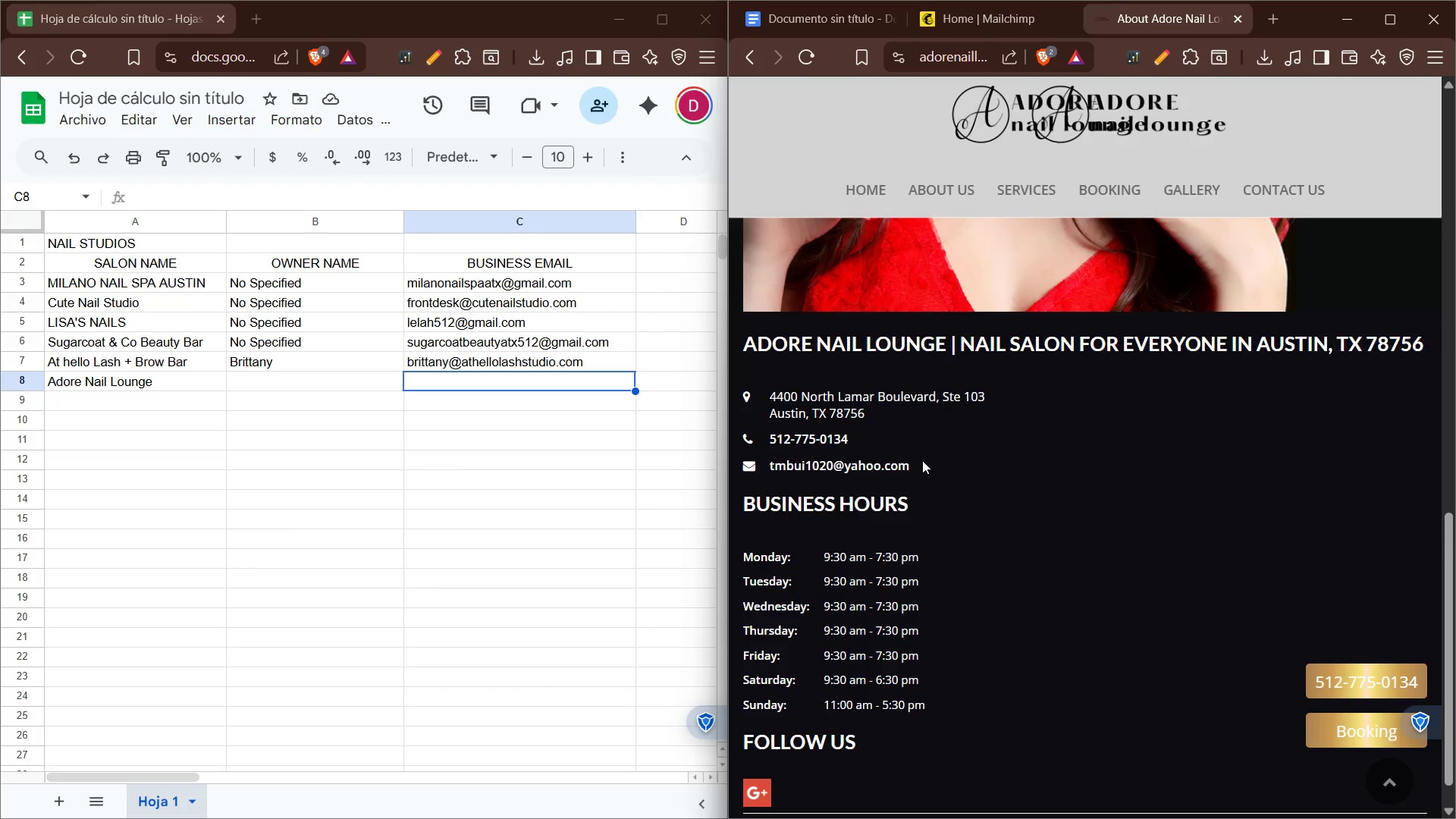 
left_click_drag(start_coordinate=[922, 460], to_coordinate=[767, 460])
 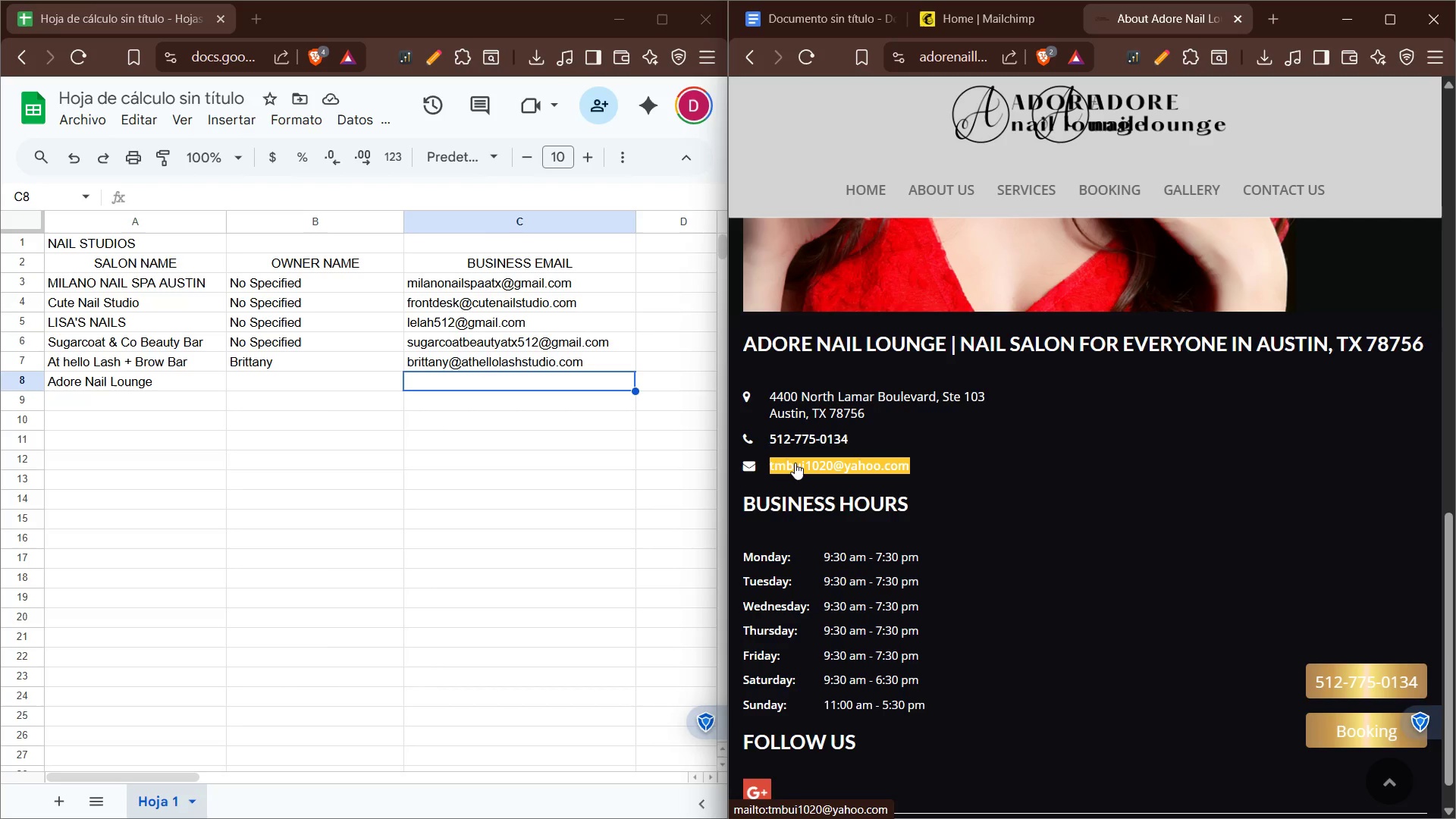 
right_click([795, 463])
 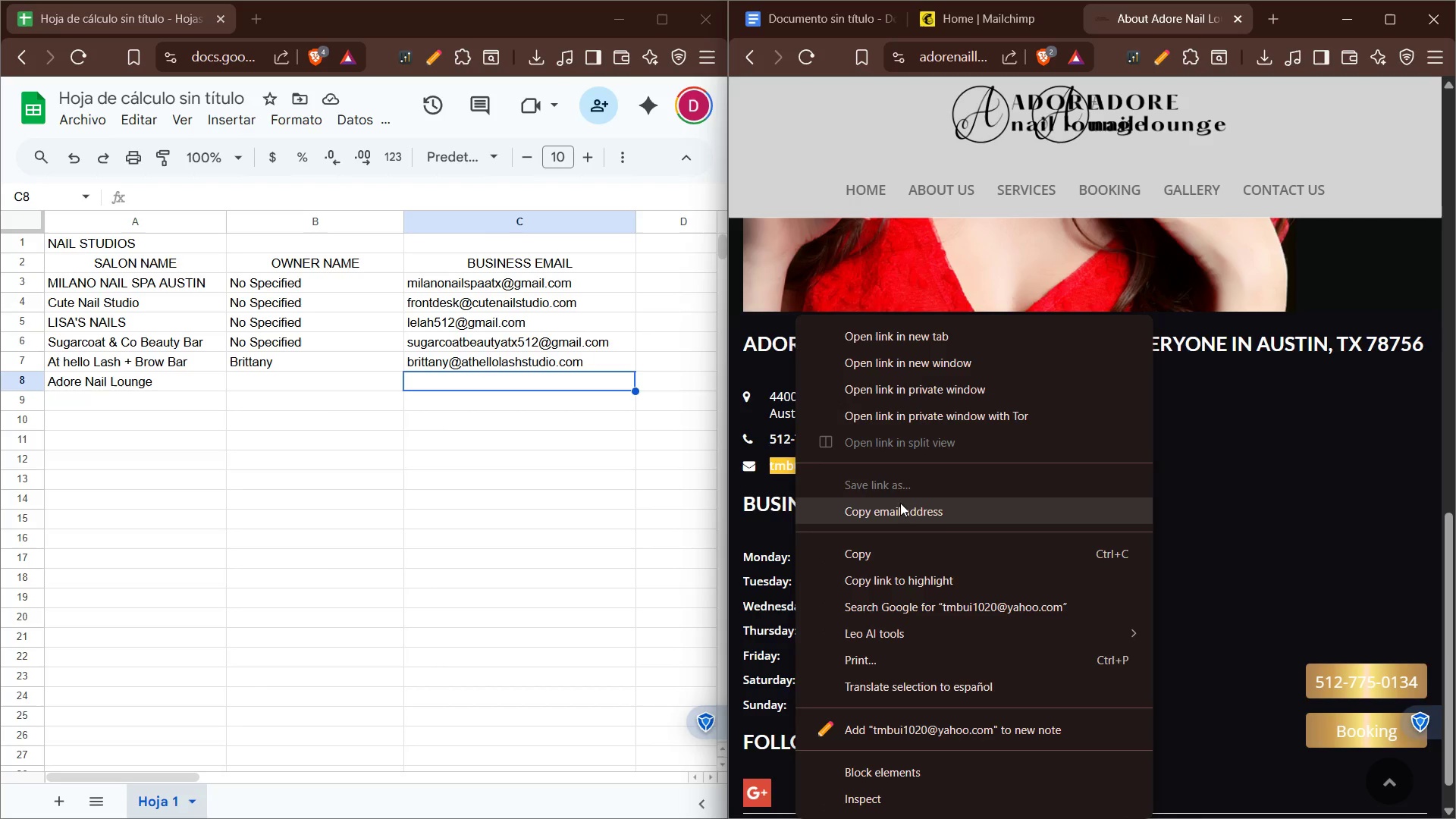 
left_click([895, 547])
 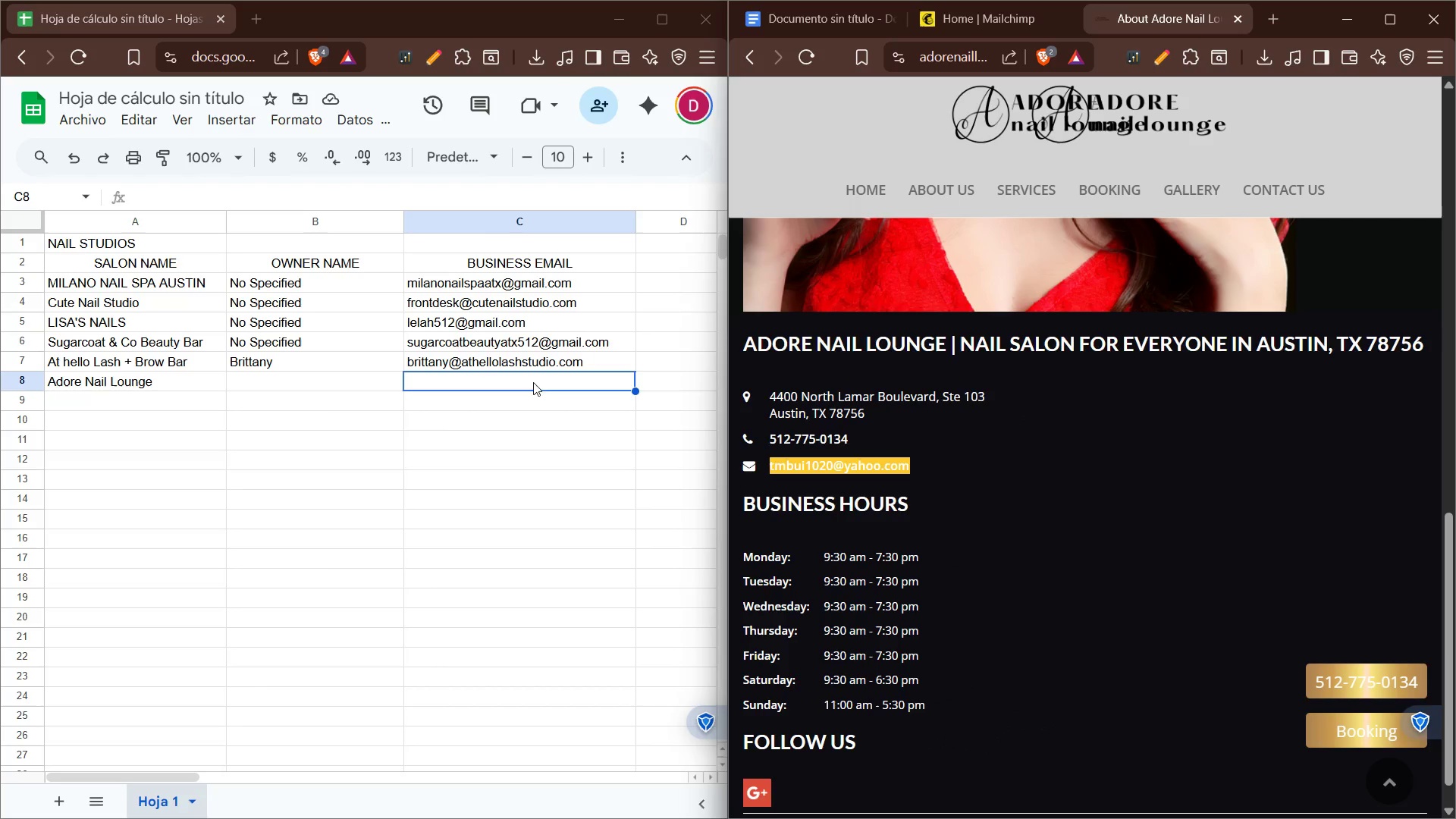 
left_click([531, 380])
 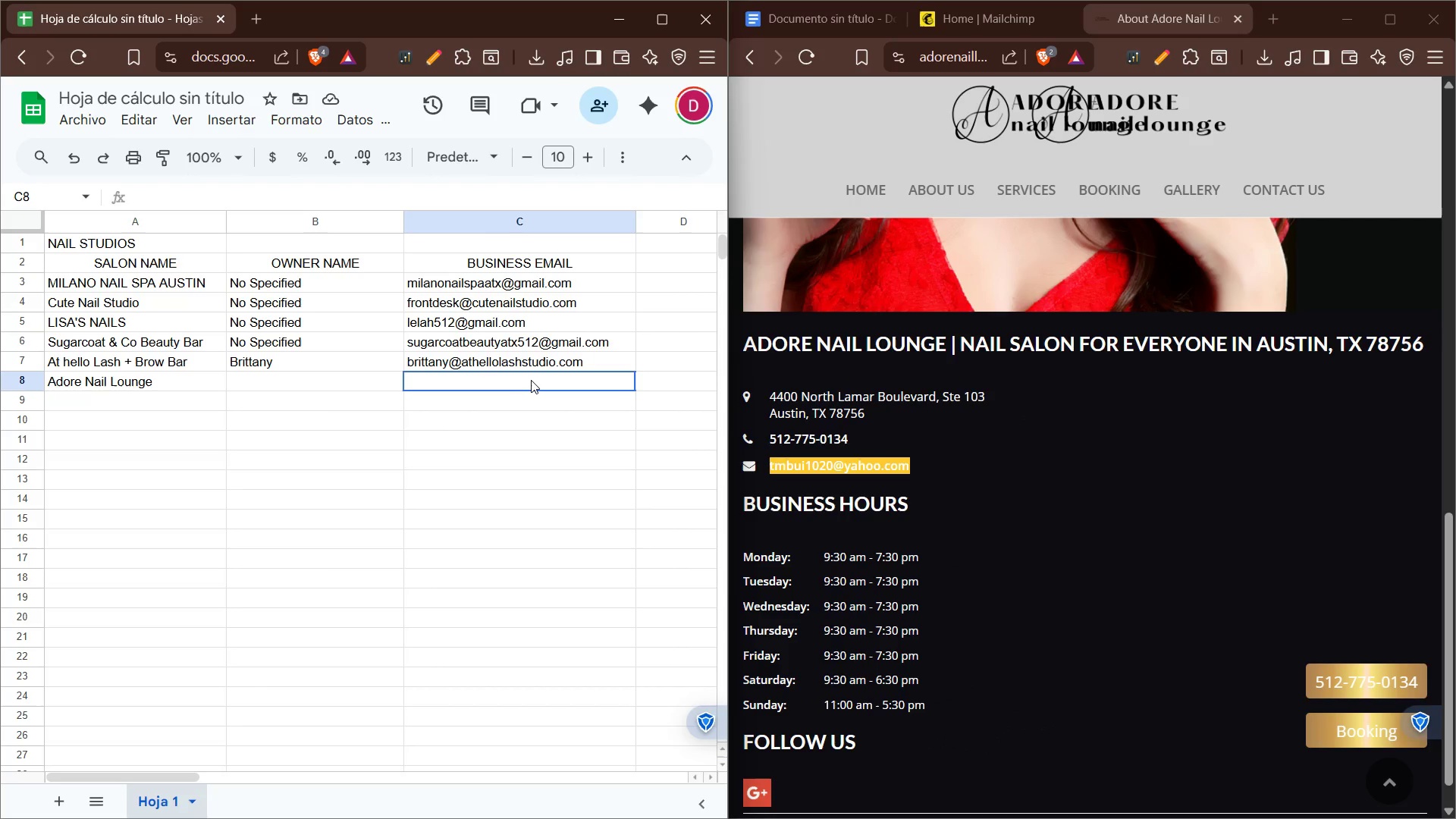 
left_click([531, 380])
 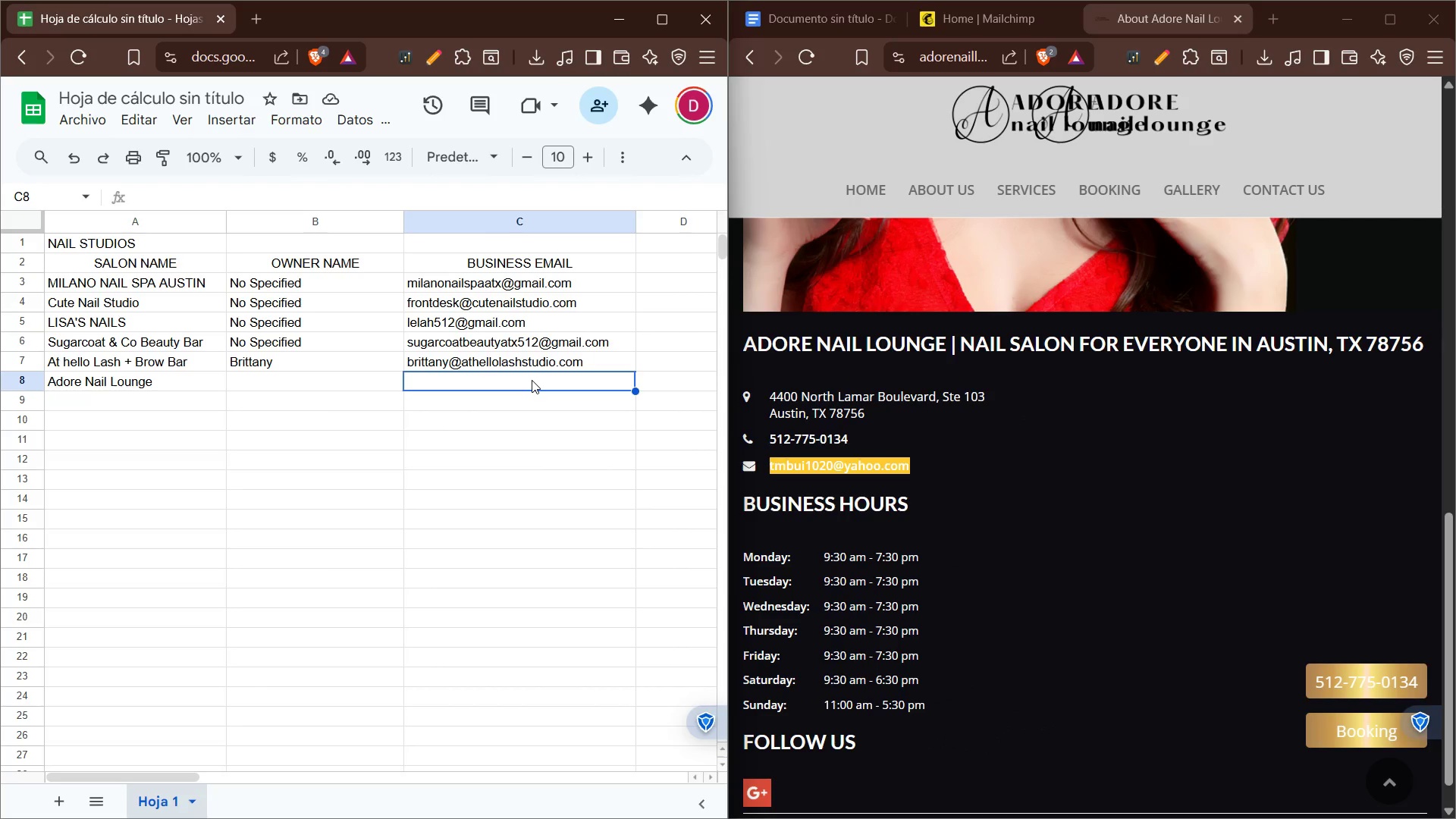 
left_click([532, 380])
 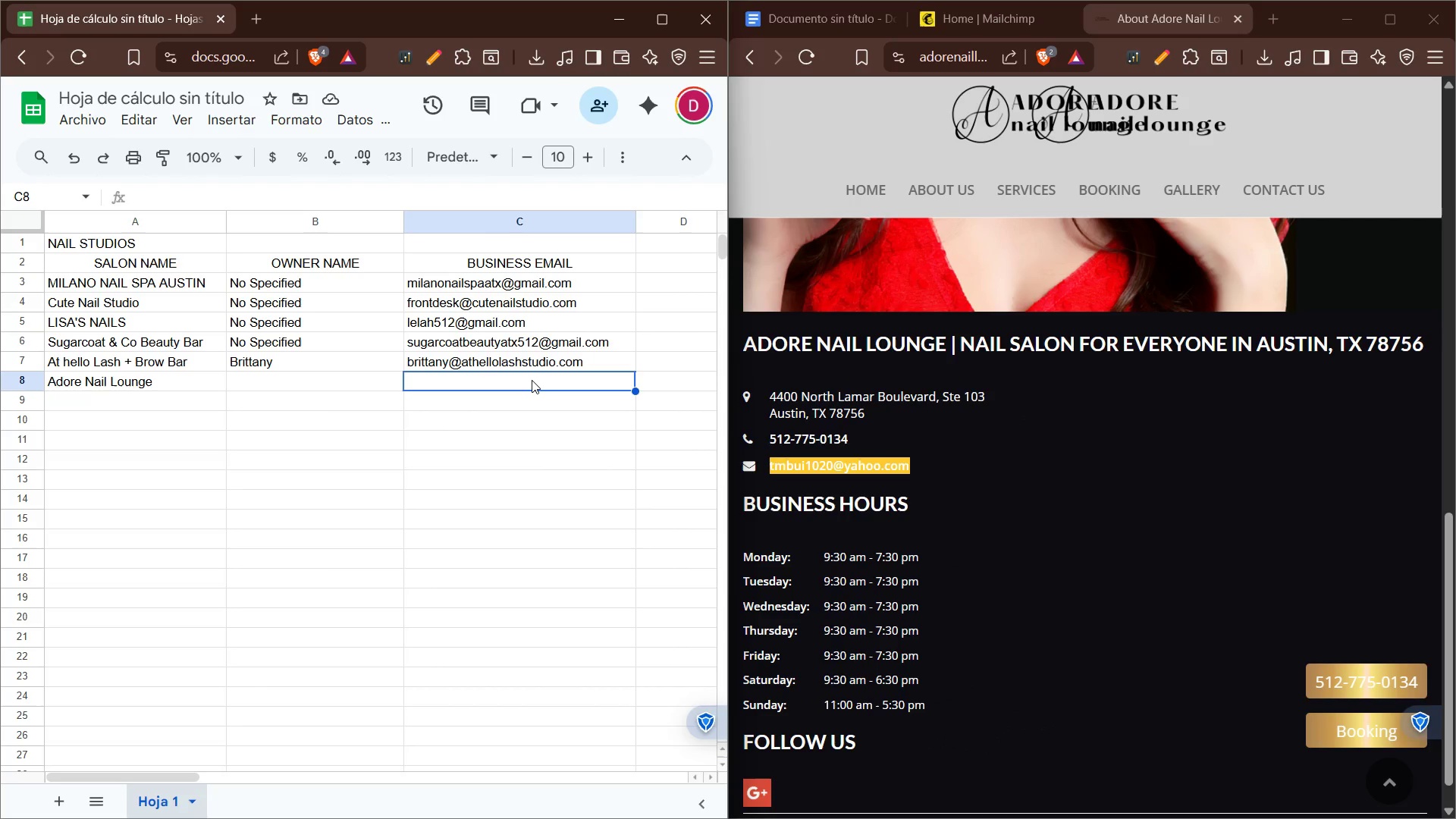 
key(Control+V)
 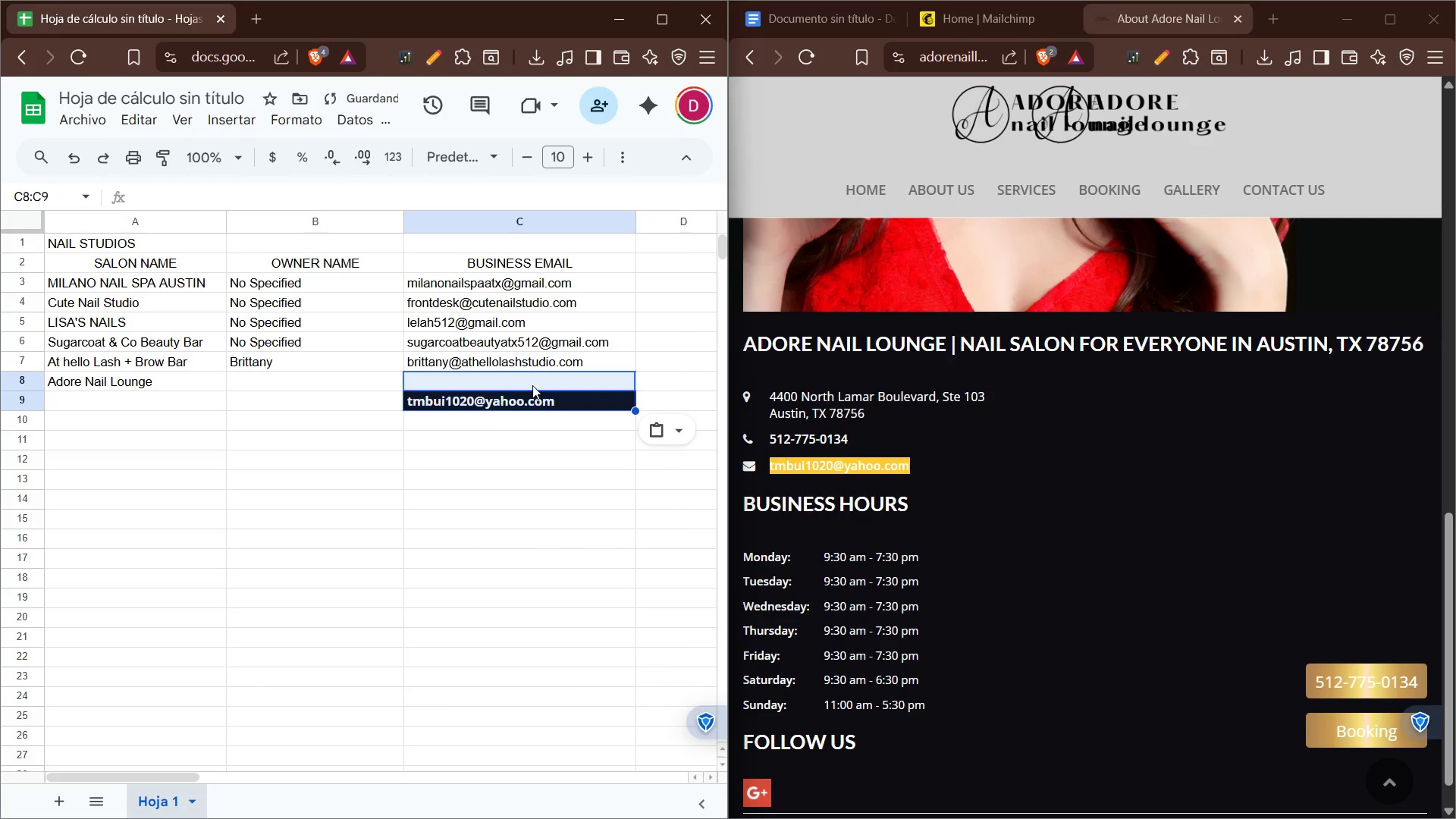 
left_click([532, 385])
 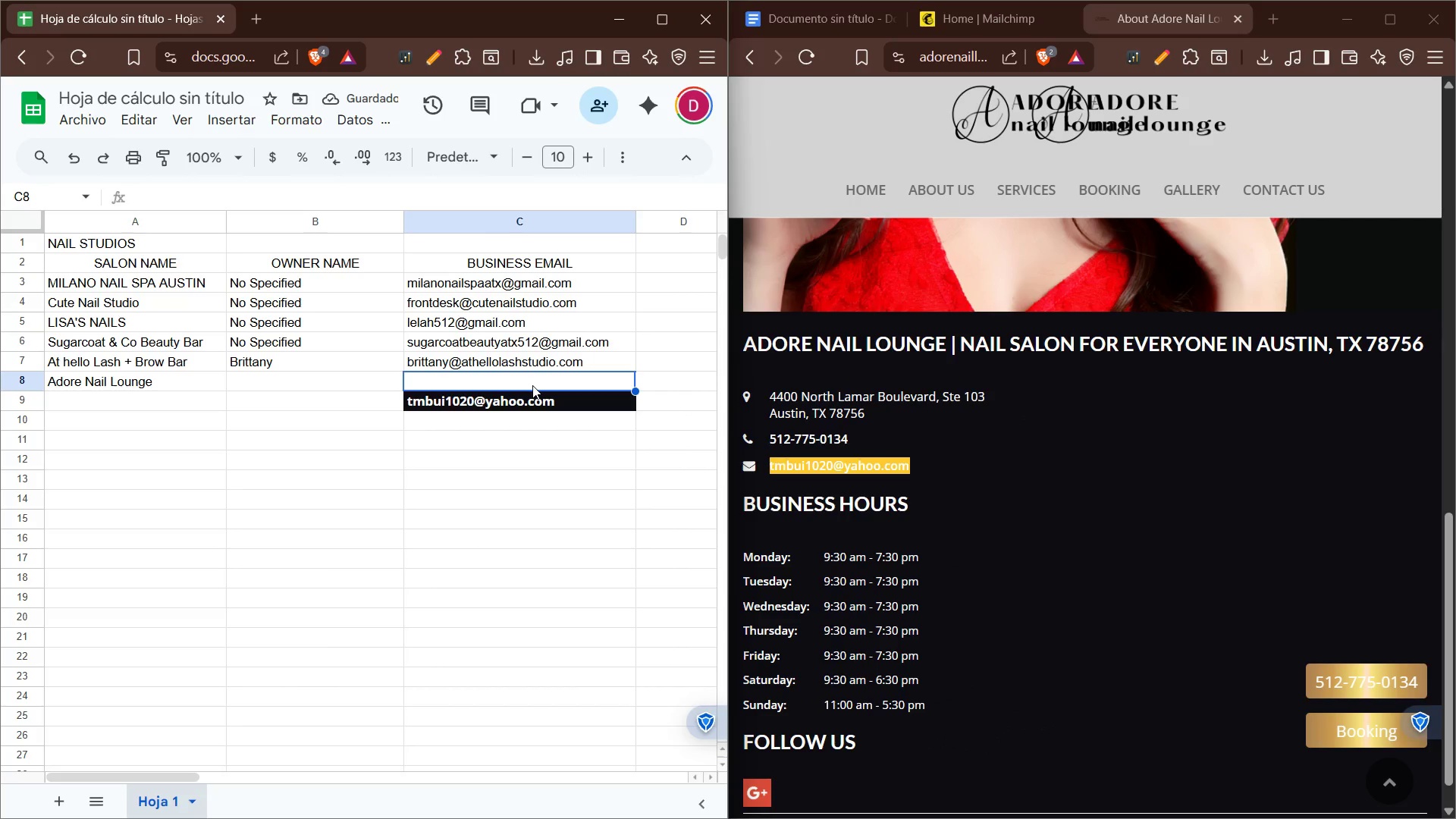 
key(T)
 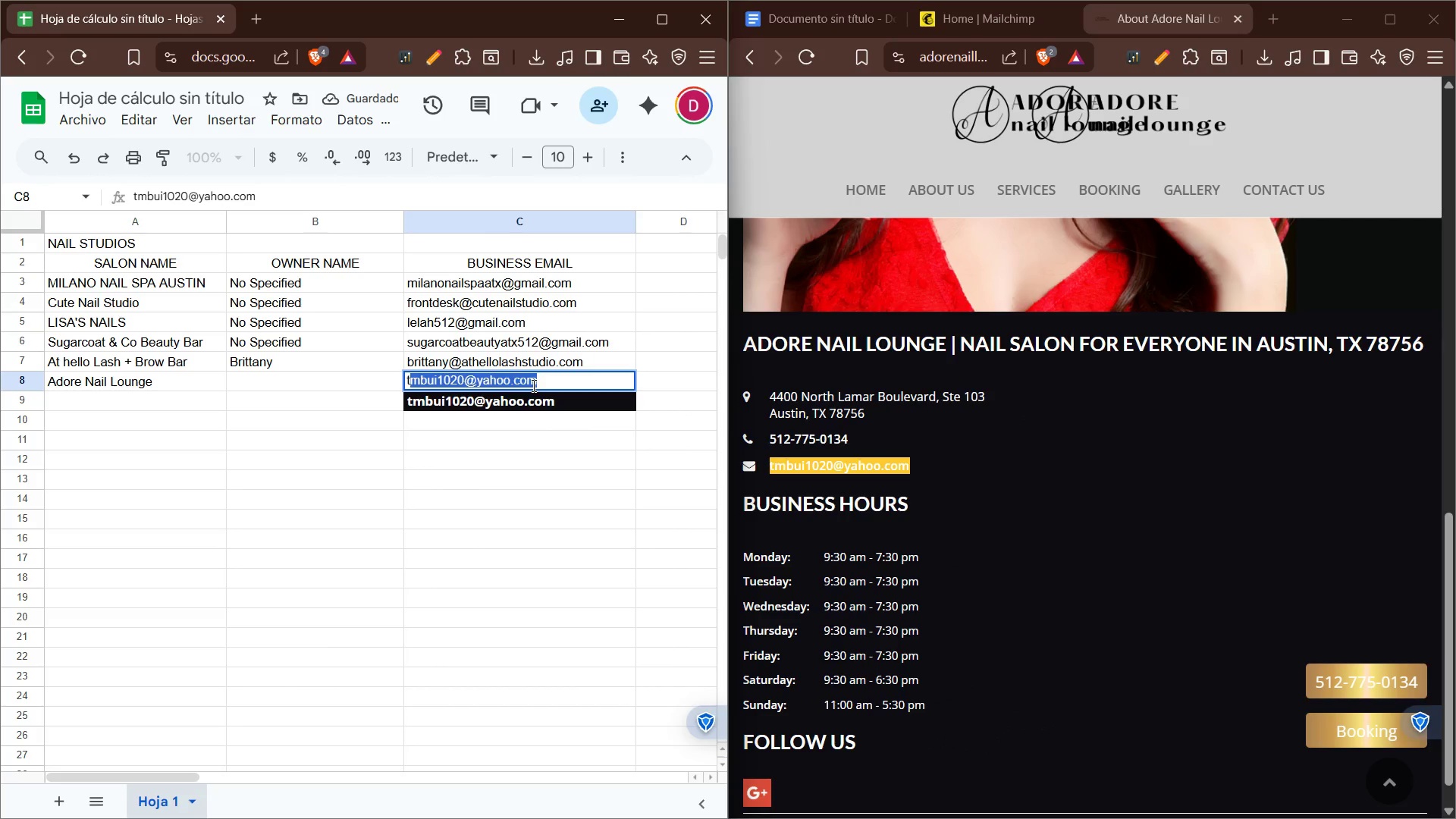 
key(Enter)
 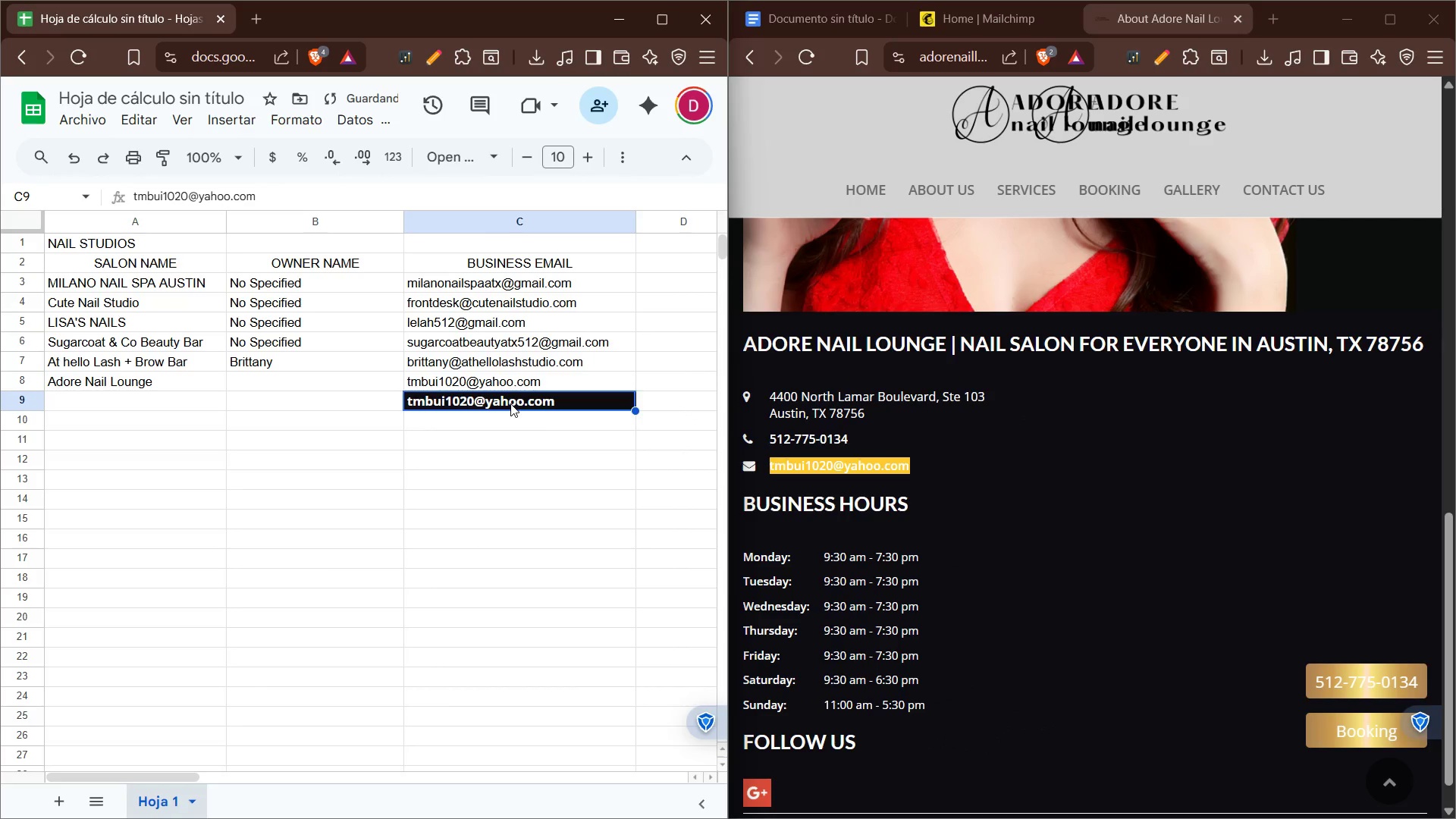 
key(Backspace)
 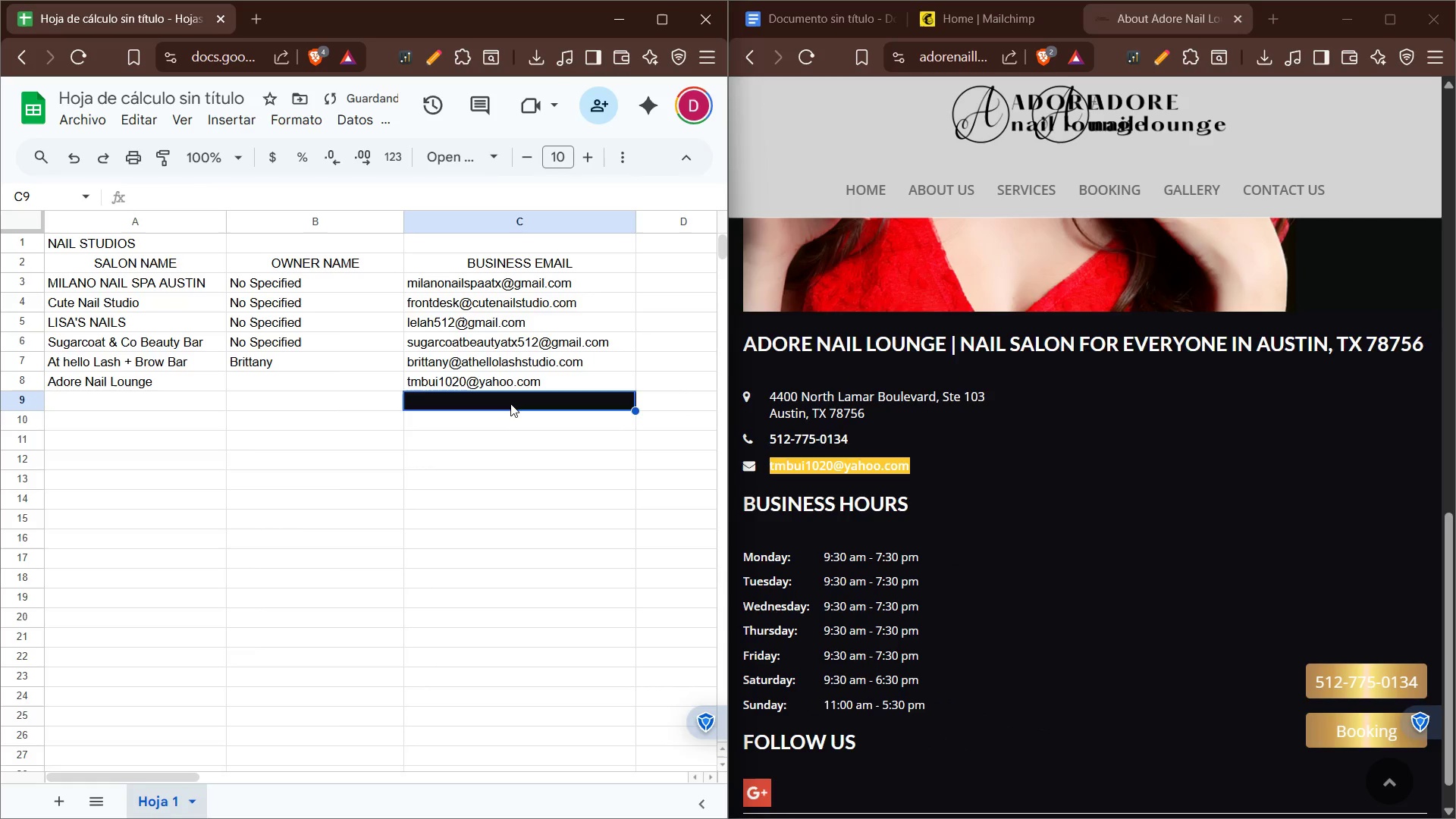 
key(Backspace)
 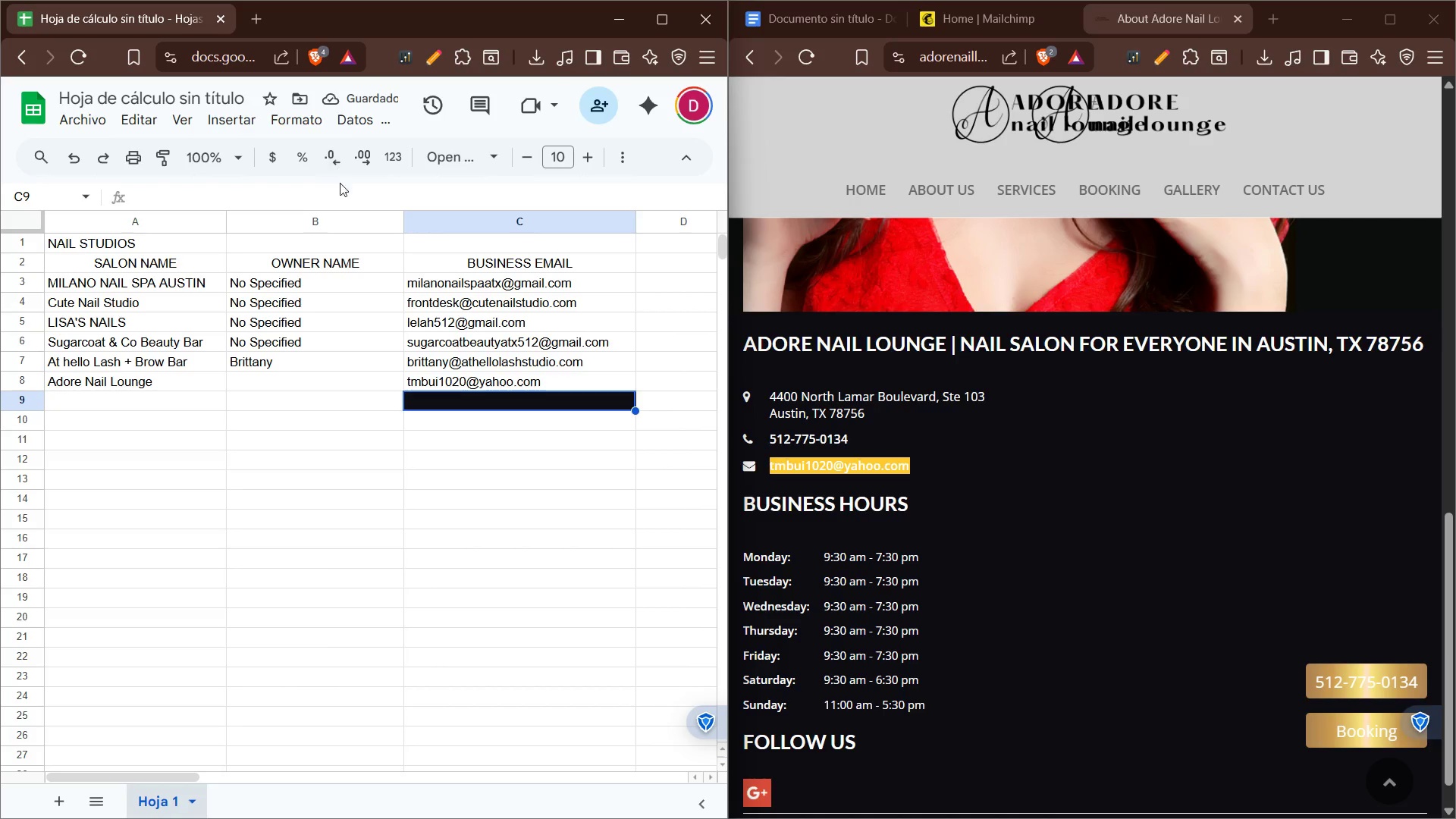 
key(Control+Z)
 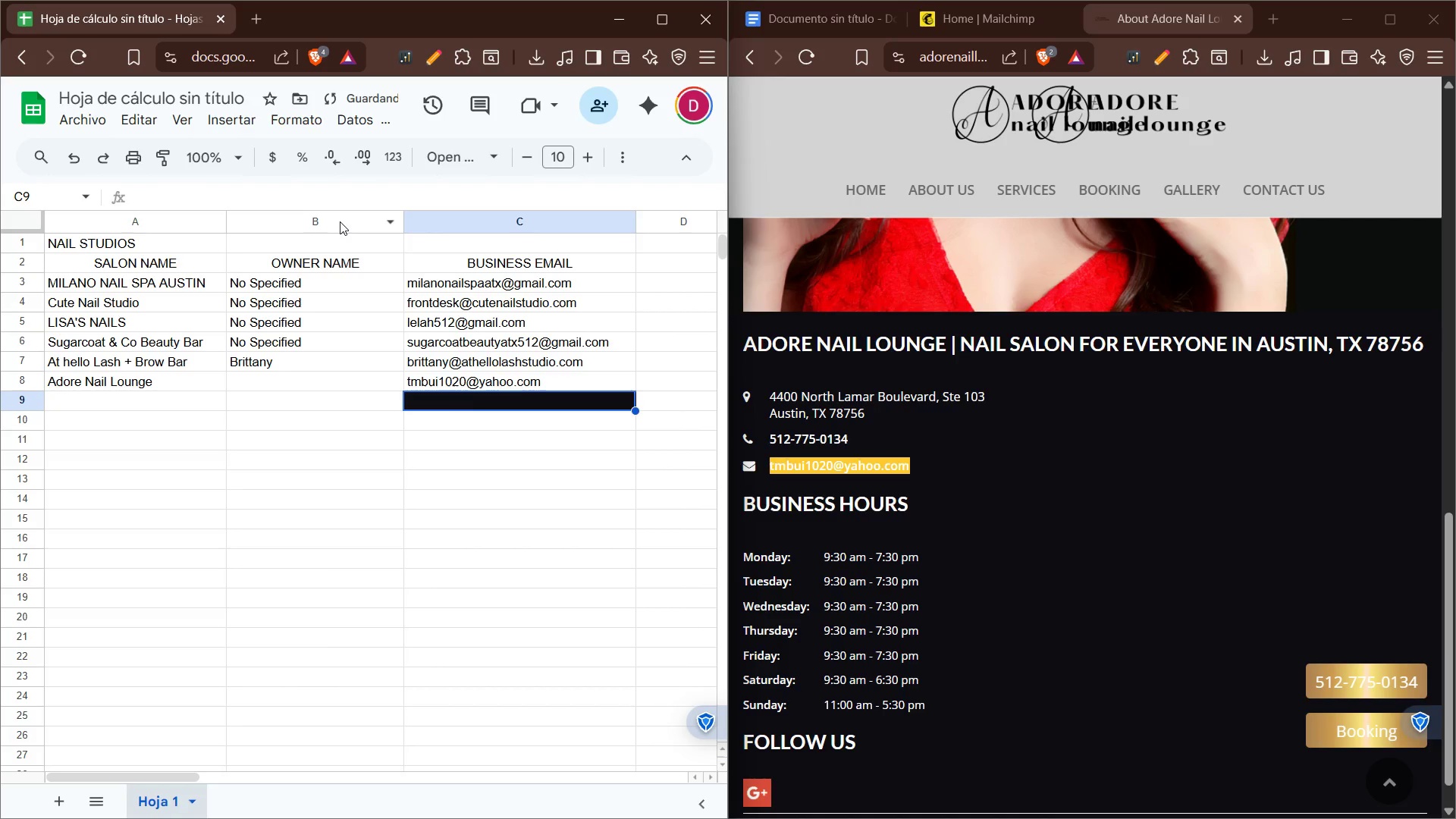 
key(Control+Z)
 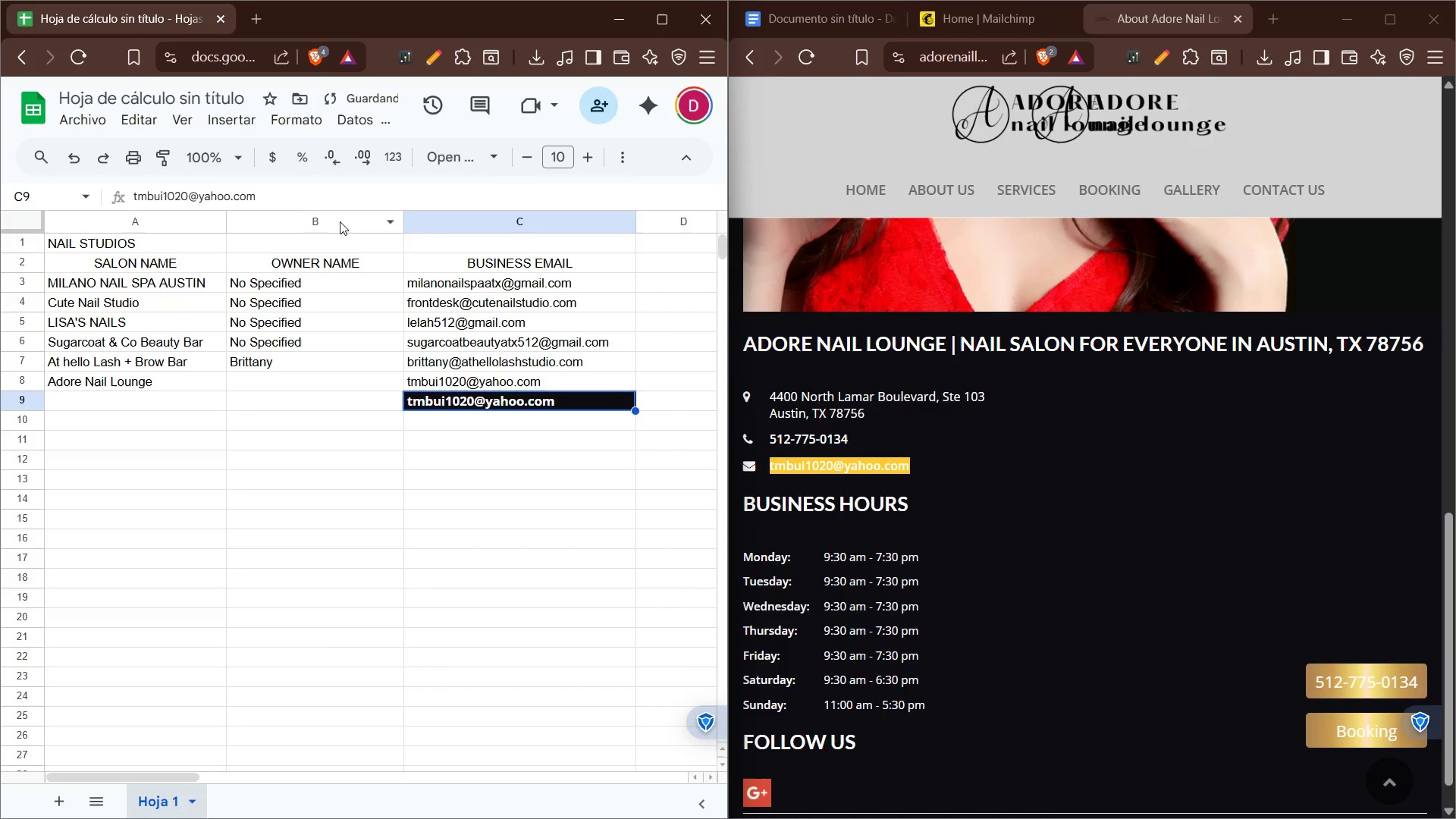 
key(Control+Z)
 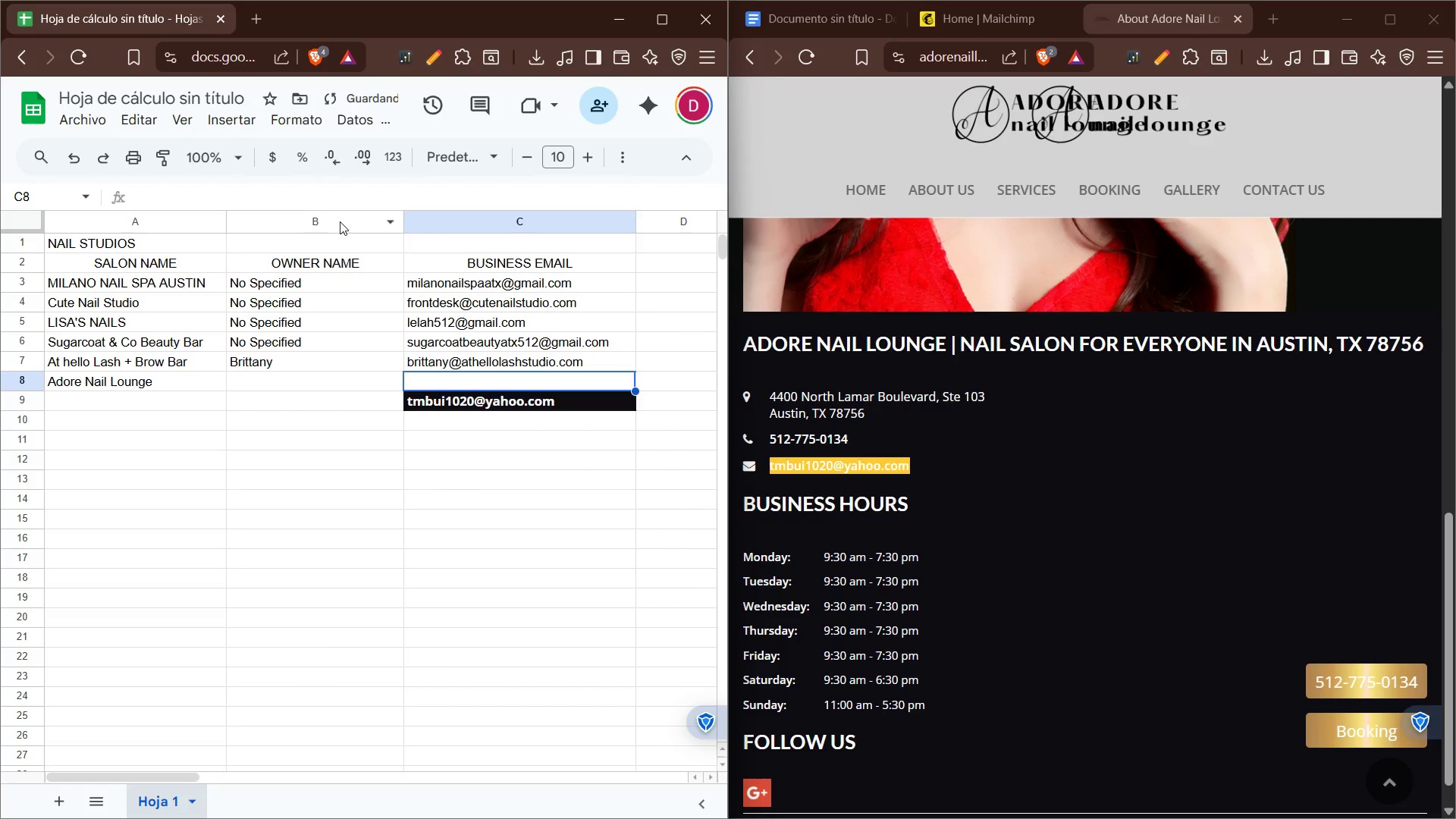 
key(Control+Z)
 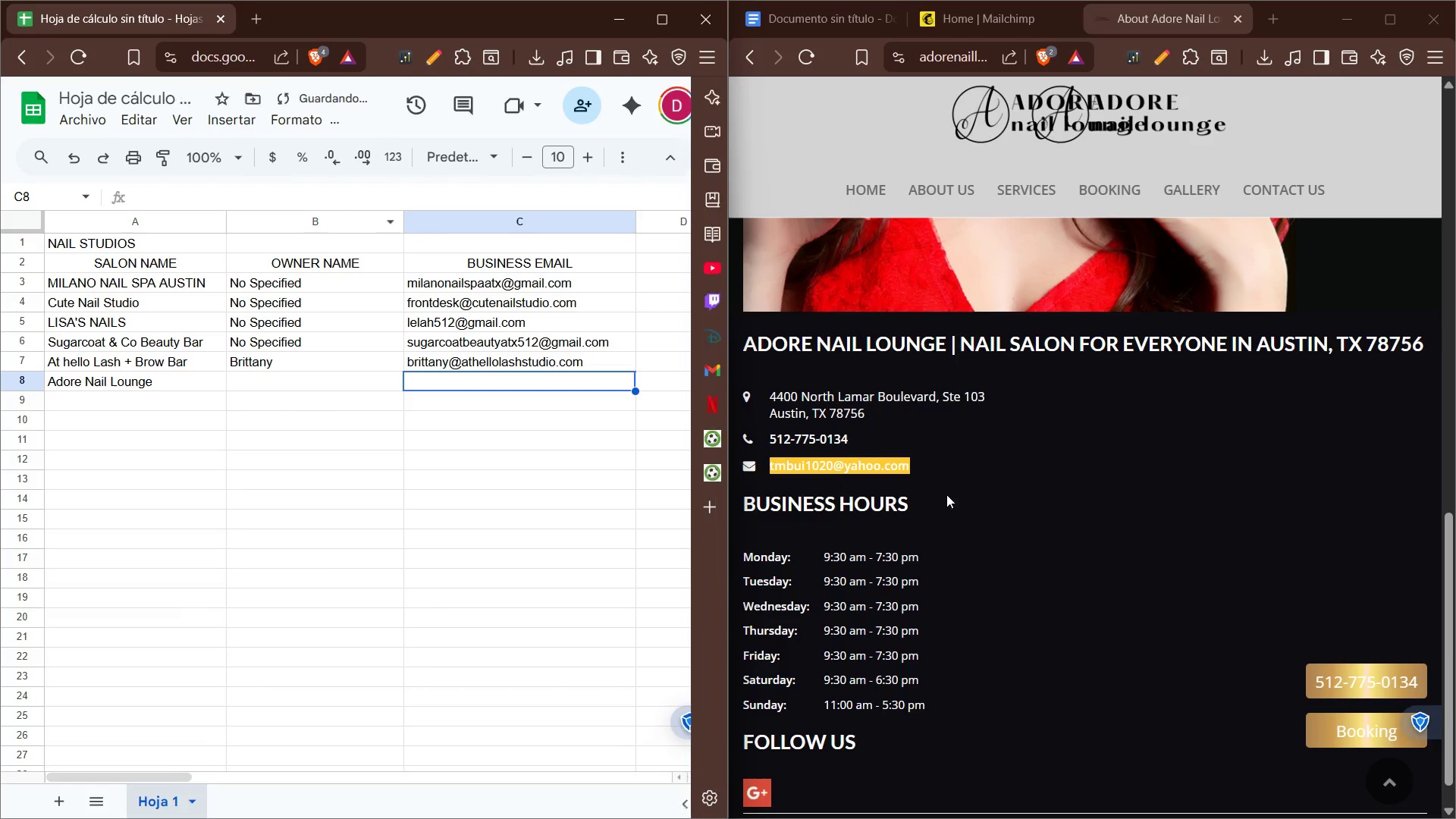 
left_click([933, 465])
 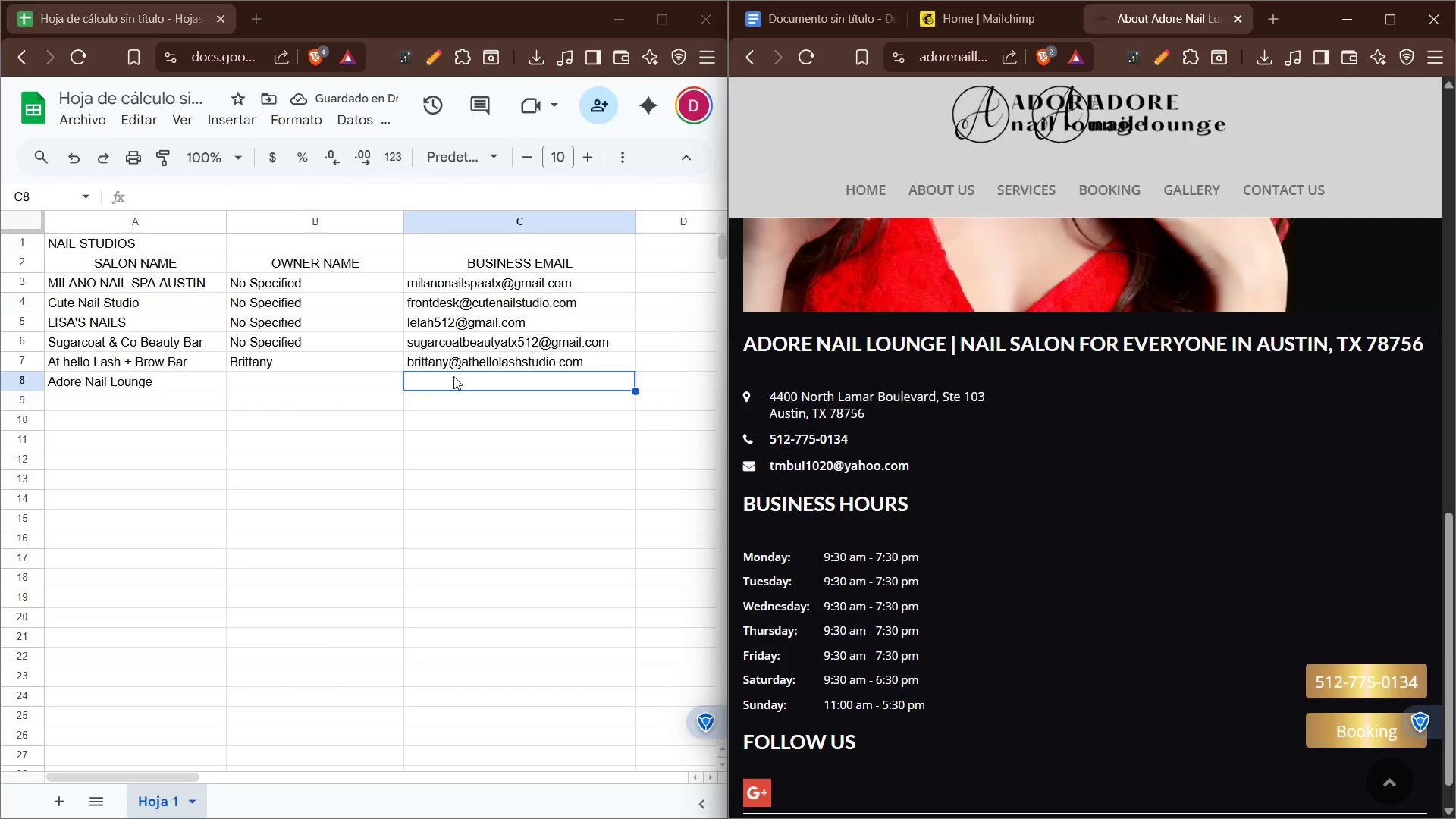 
left_click([467, 386])
 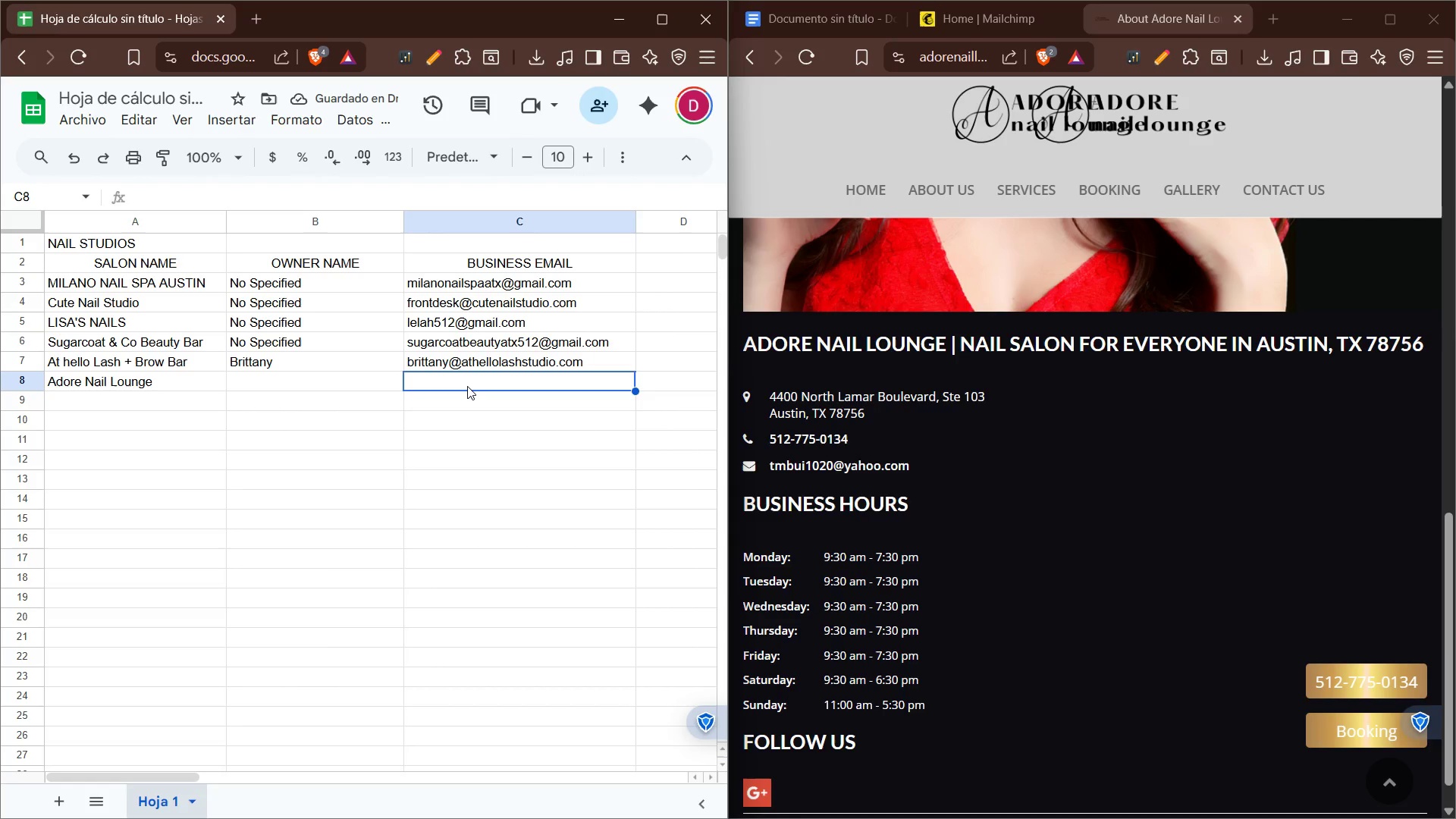 
type(tmbui1020)
 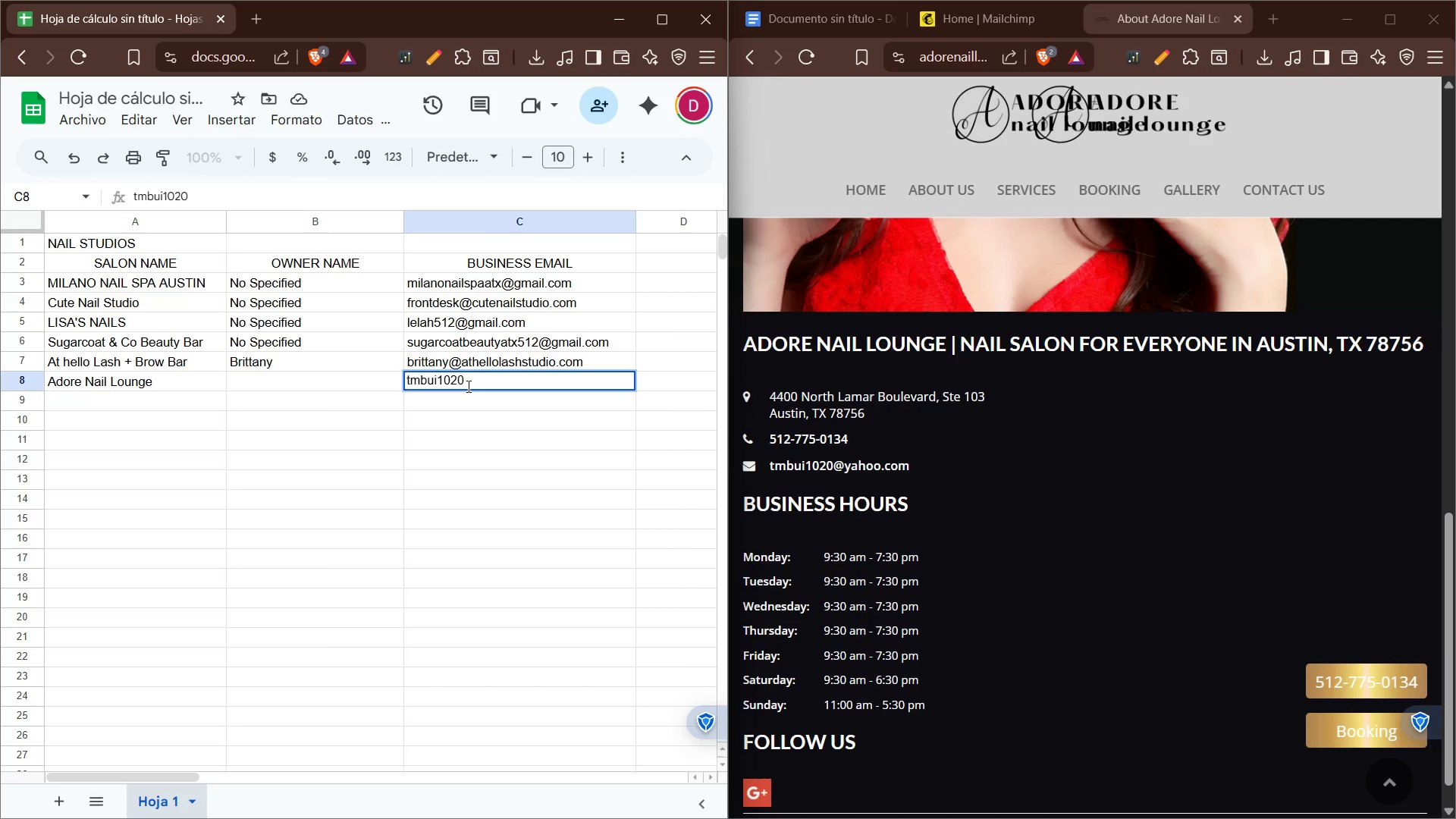 
key(Alt+Control+Q)
 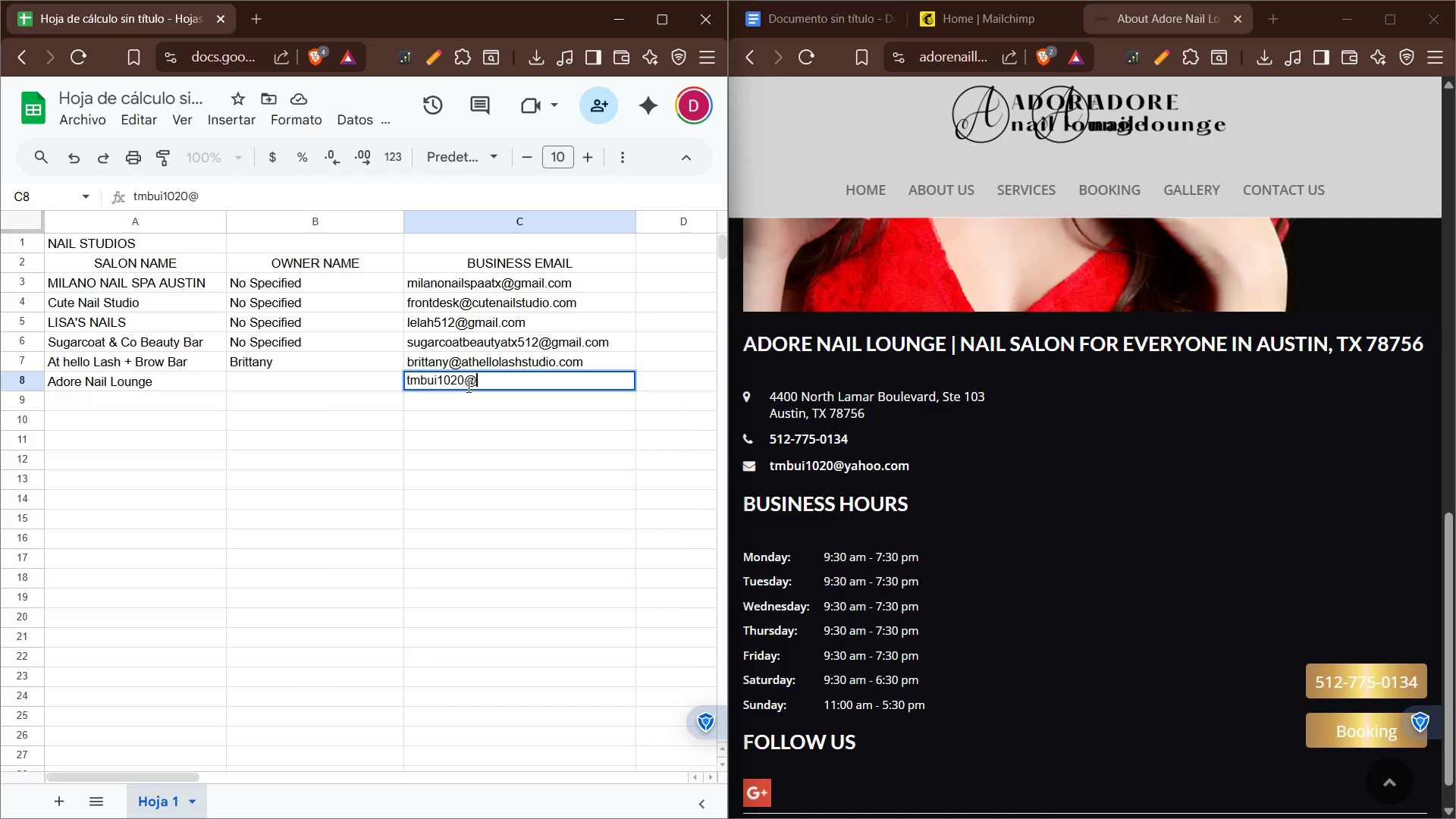 
type(yahoo.com)
 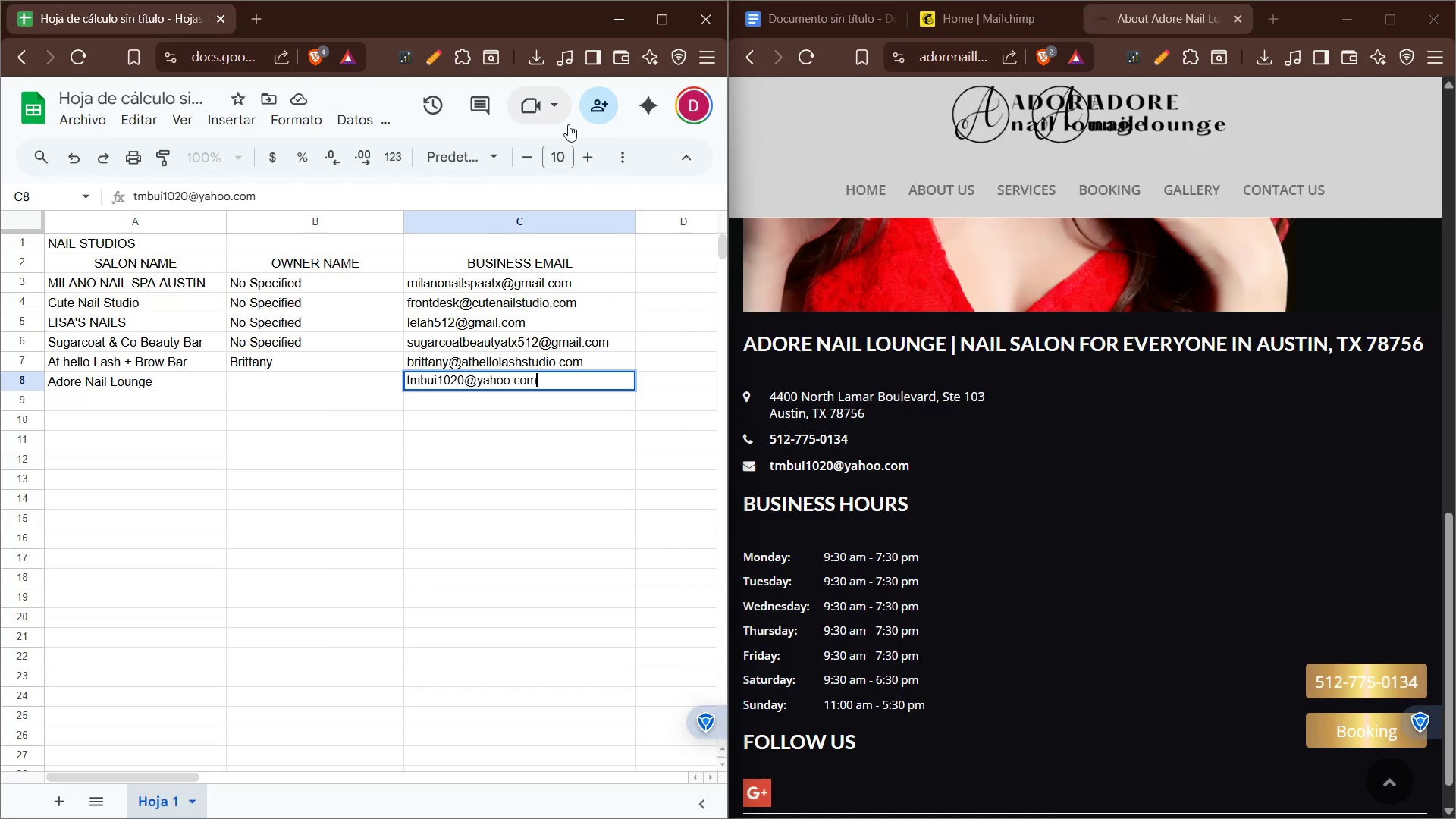 
left_click([240, 383])
 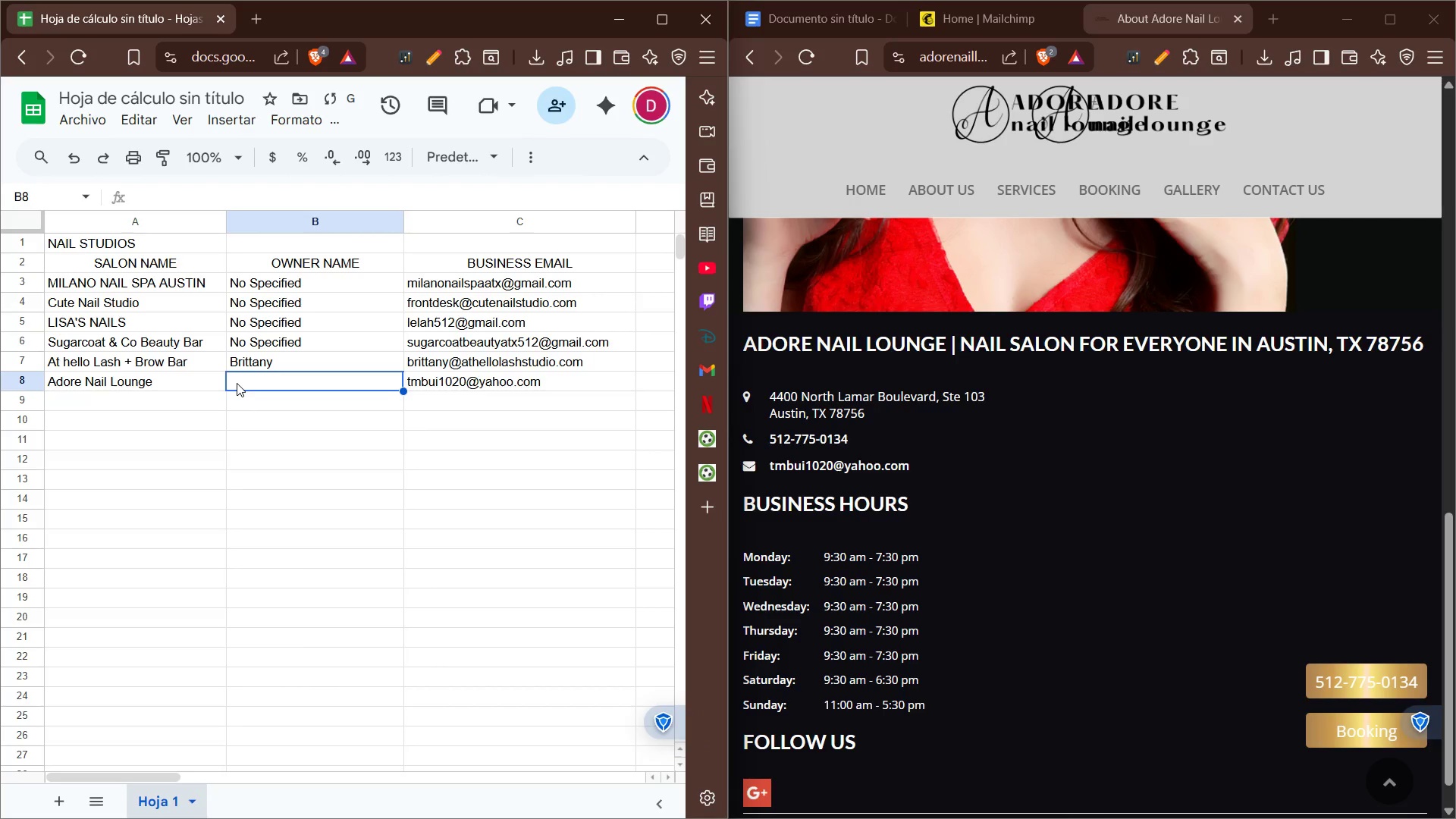 
key(CapsLock)
 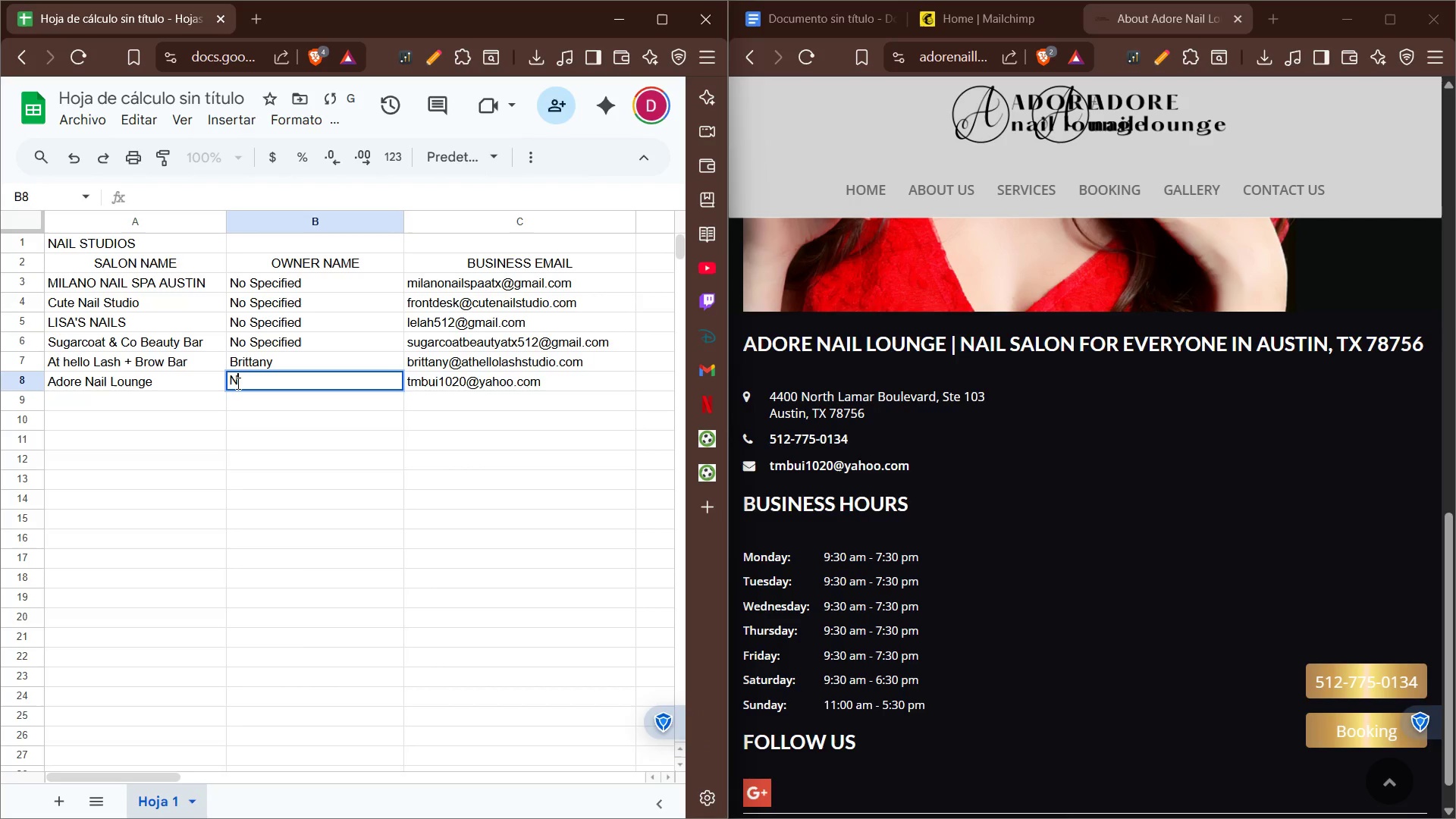 
key(N)
 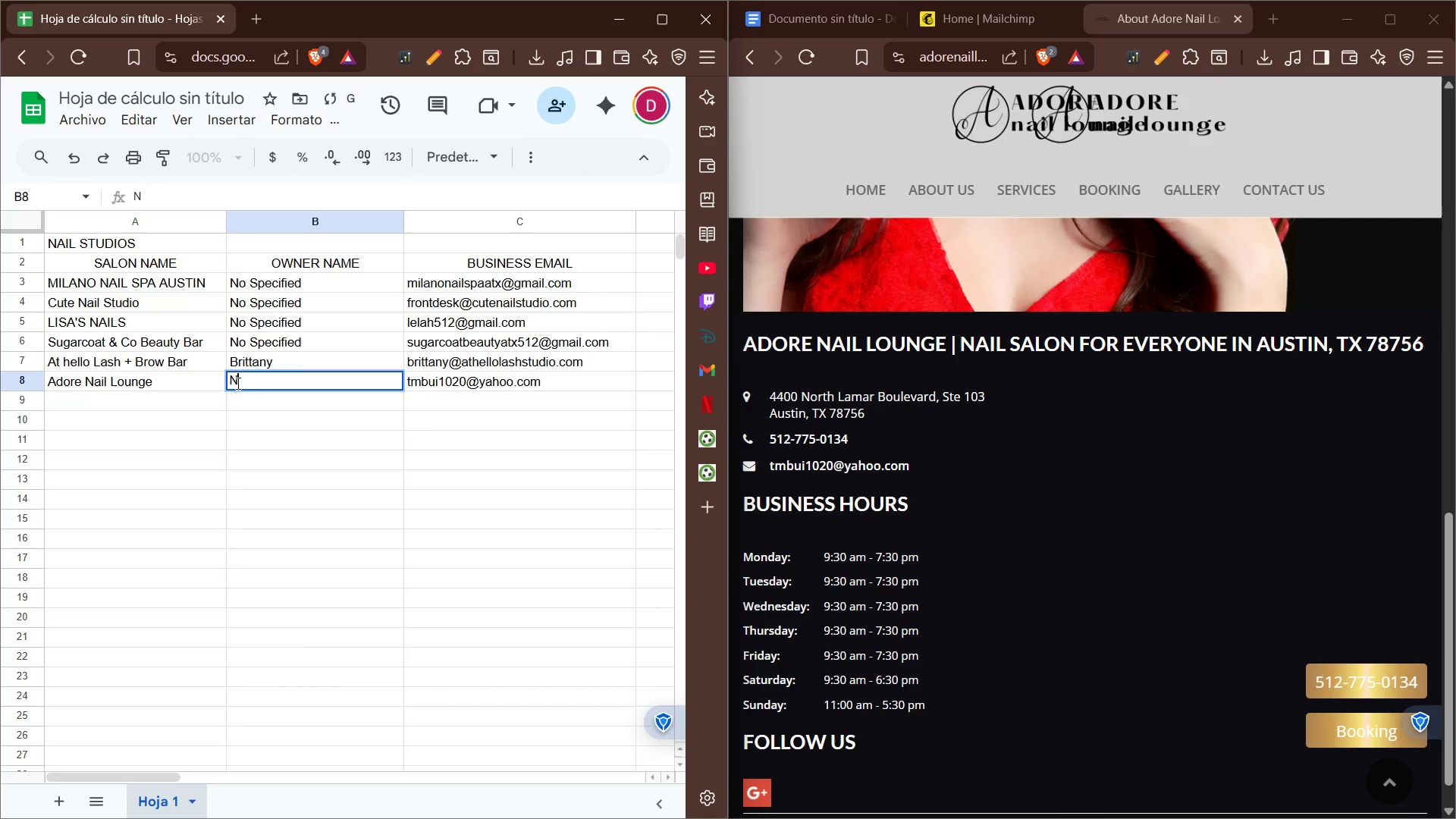 
key(CapsLock)
 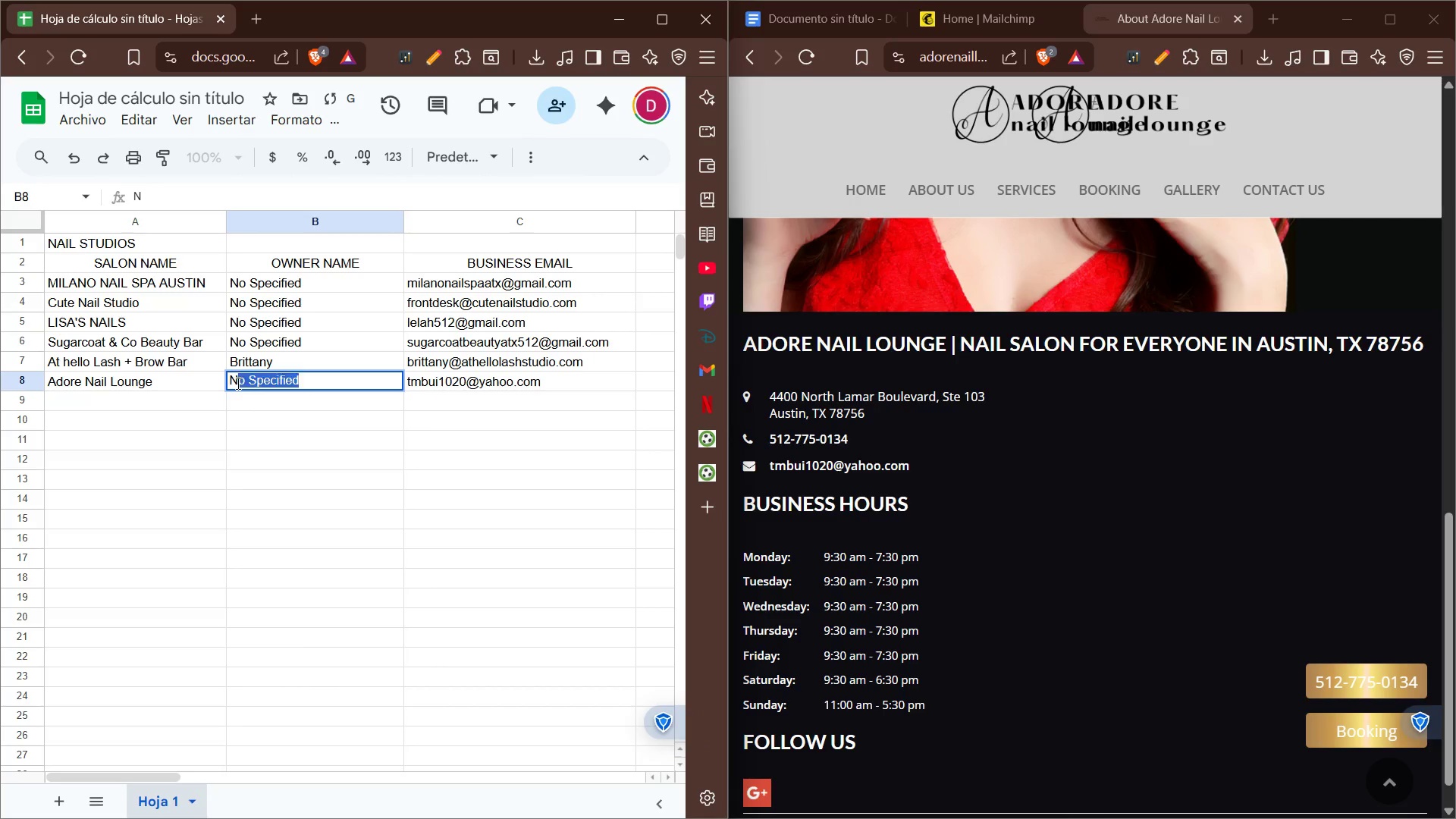 
key(O)
 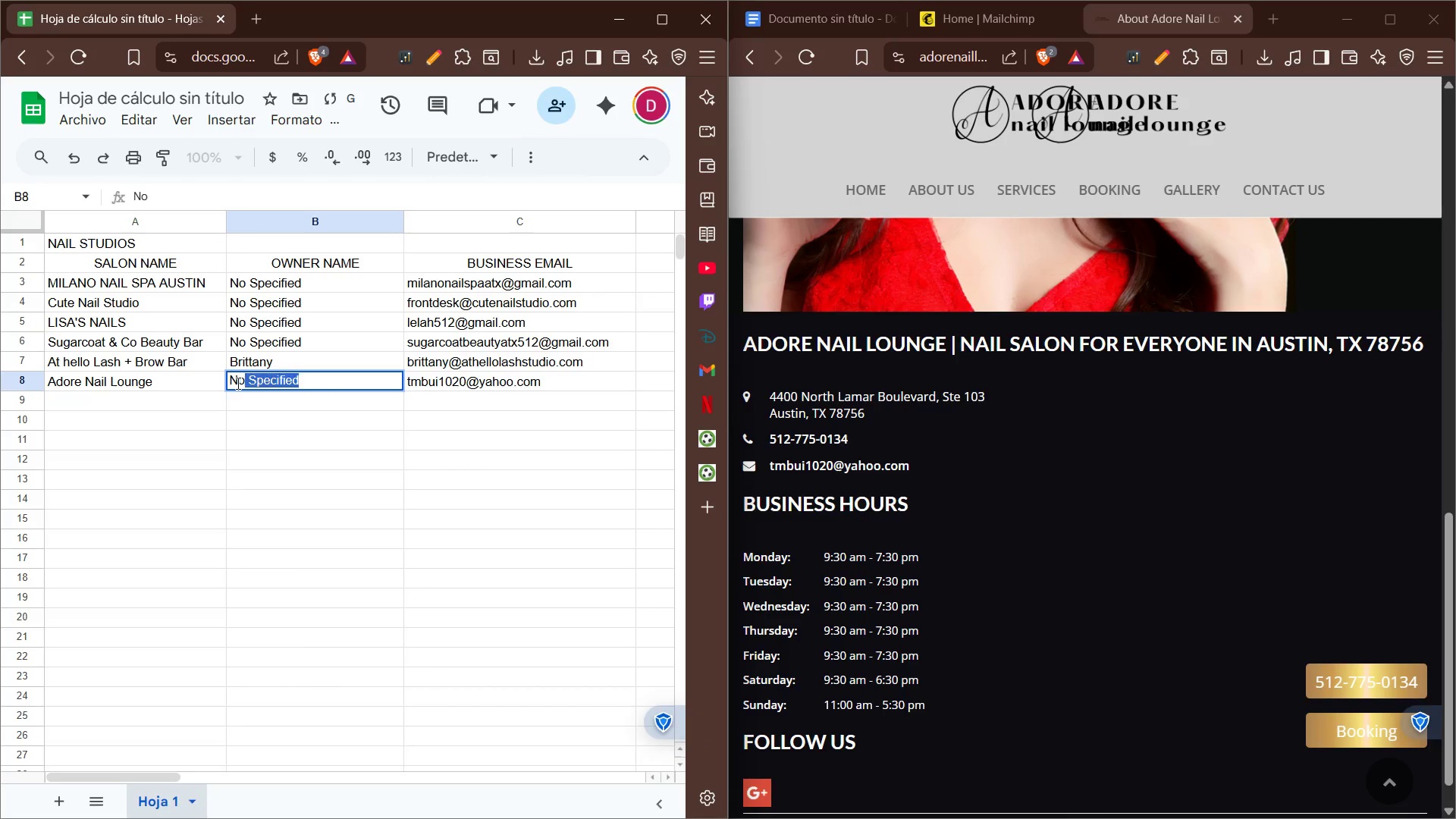 
key(Space)
 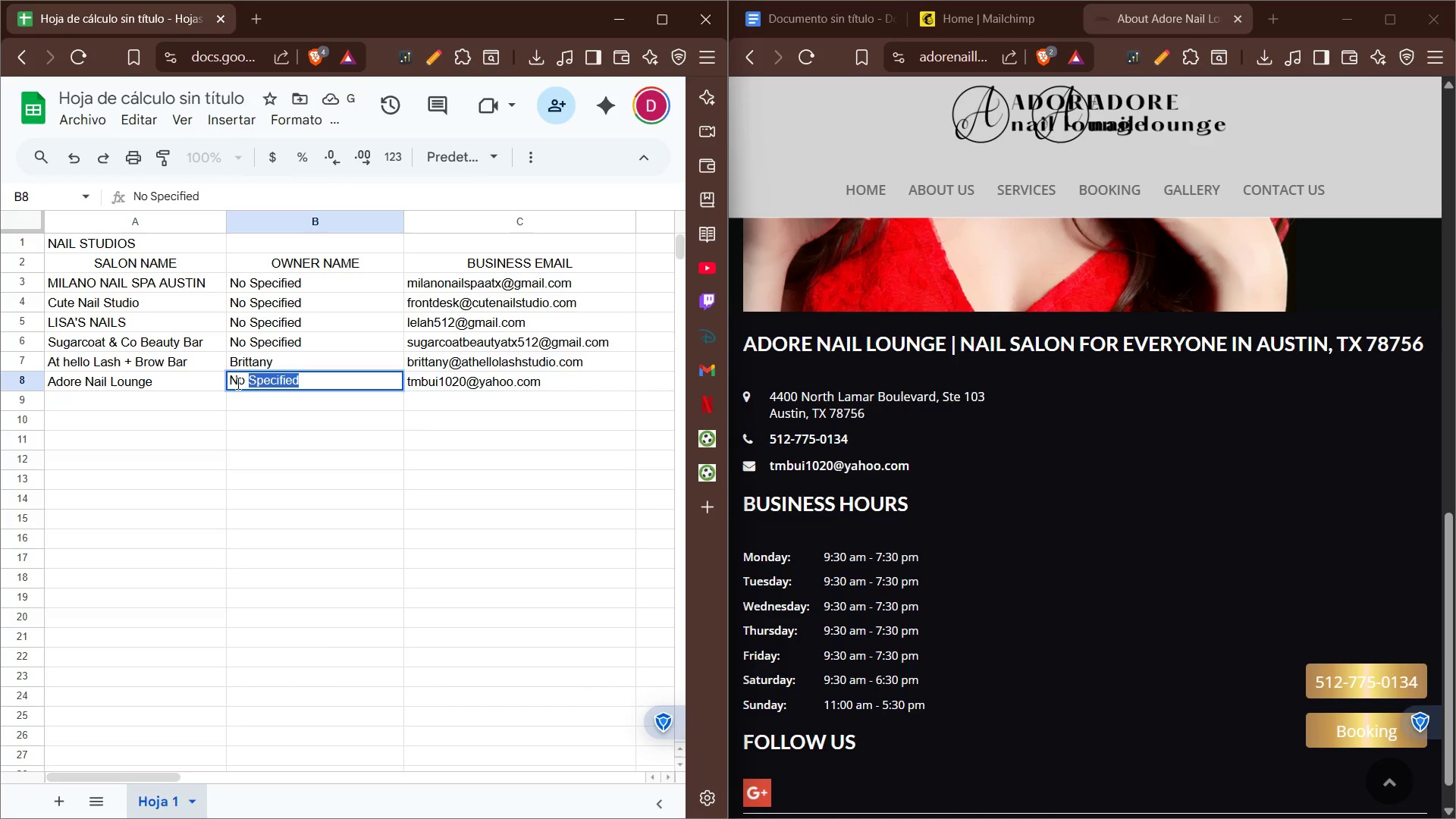 
key(Enter)
 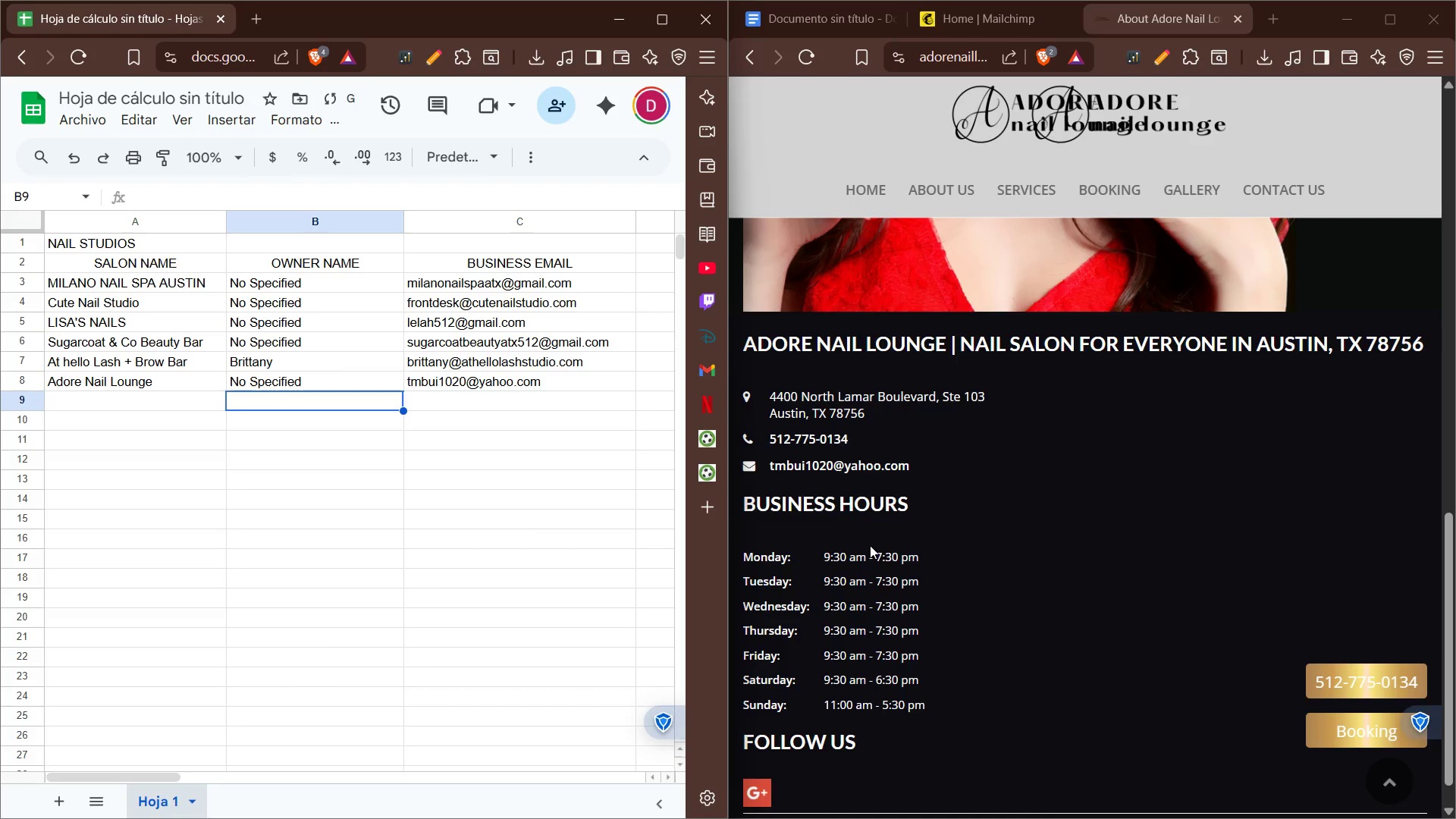 
scroll: coordinate [997, 532], scroll_direction: down, amount: 6.0
 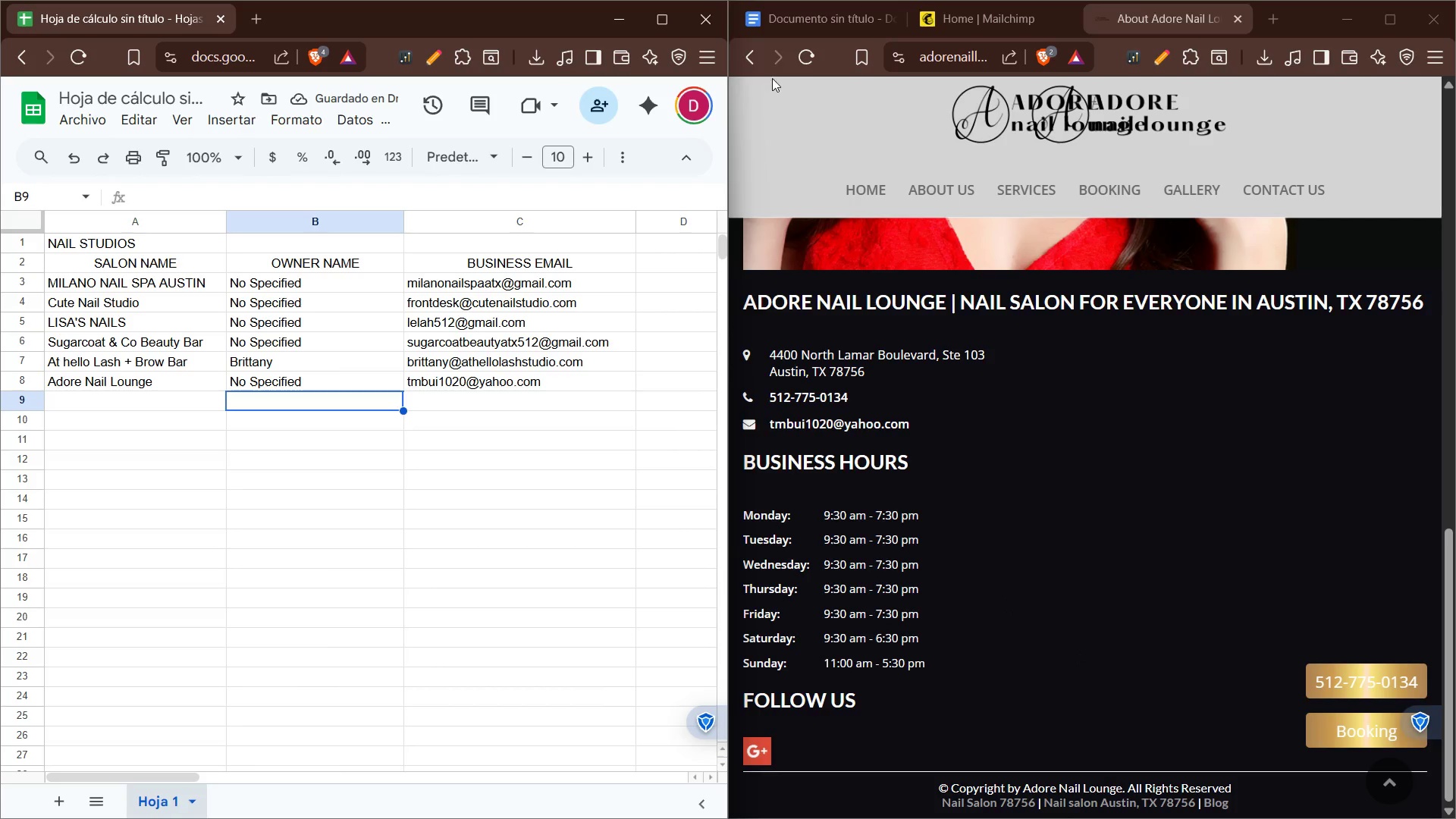 
left_click([758, 62])
 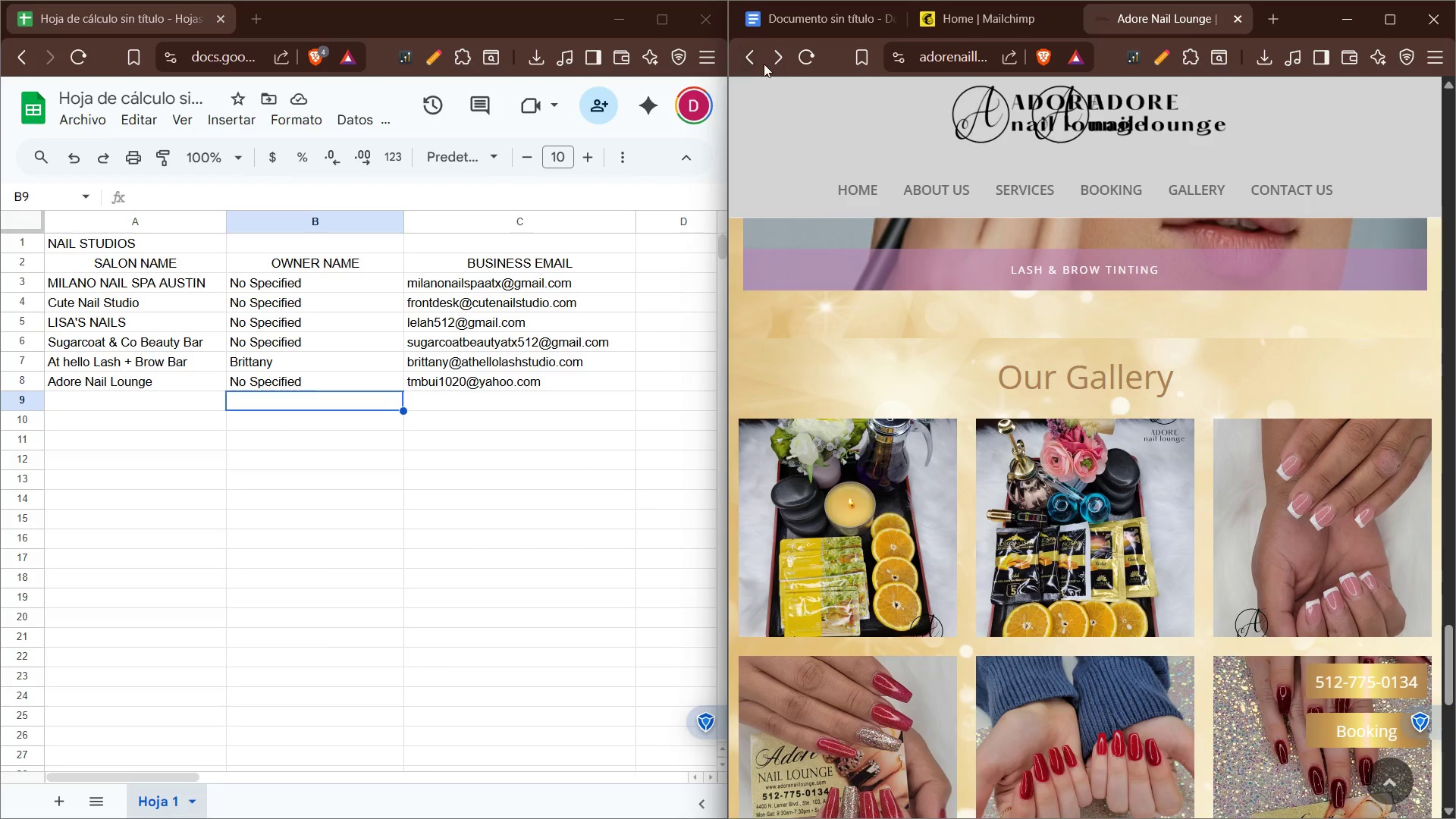 
left_click([754, 57])
 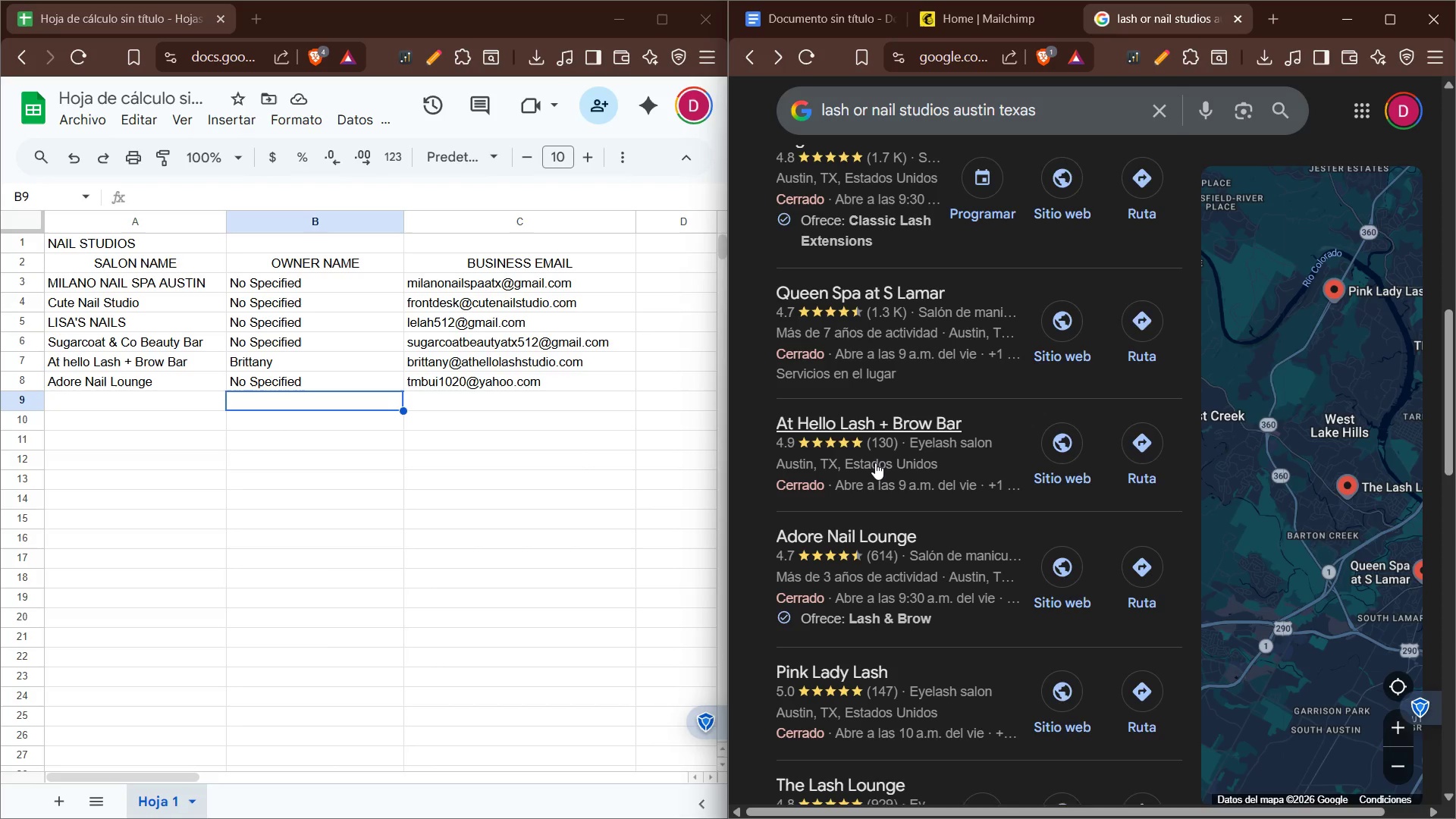 
scroll: coordinate [875, 463], scroll_direction: down, amount: 3.0
 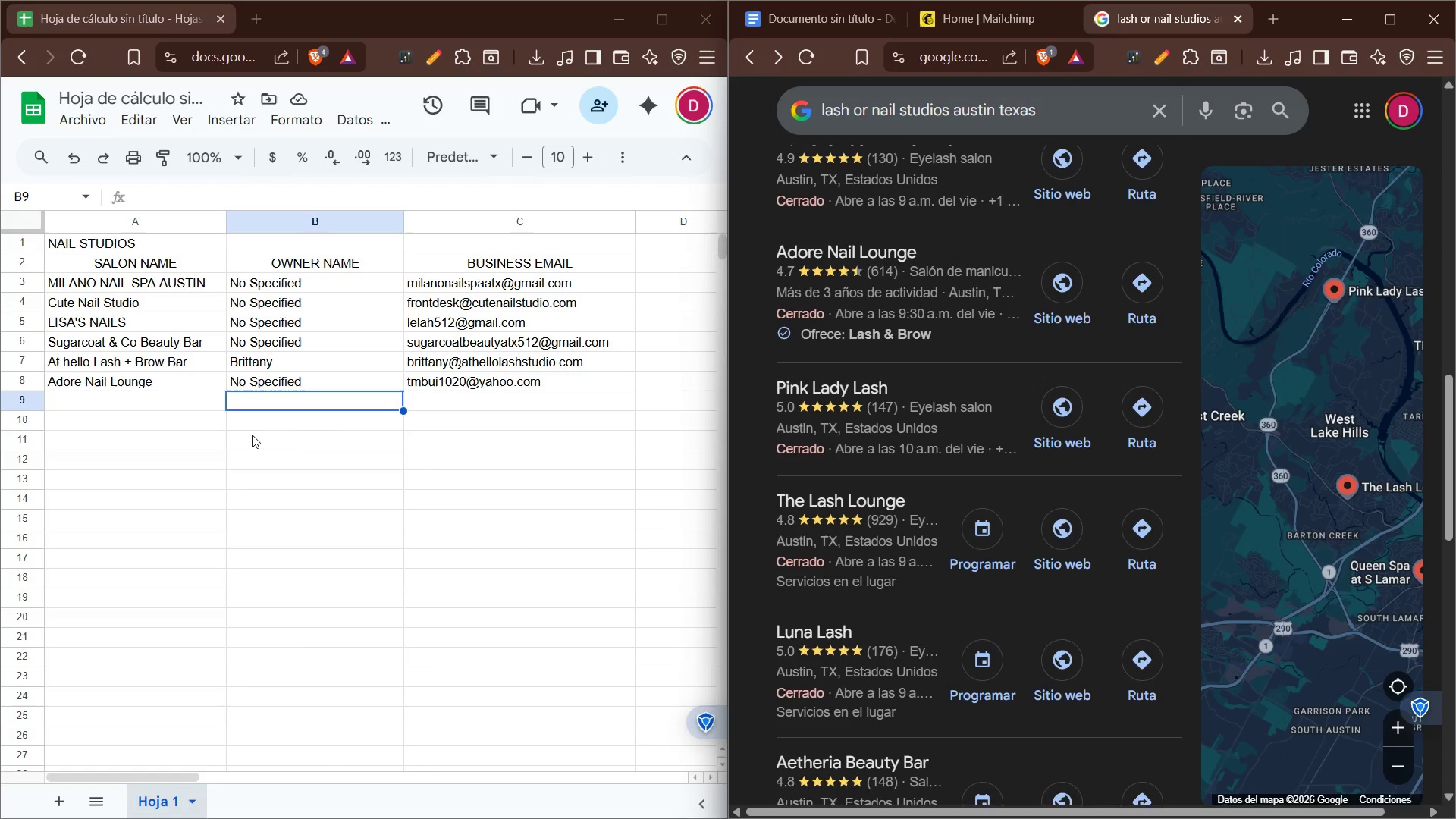 
left_click([174, 411])
 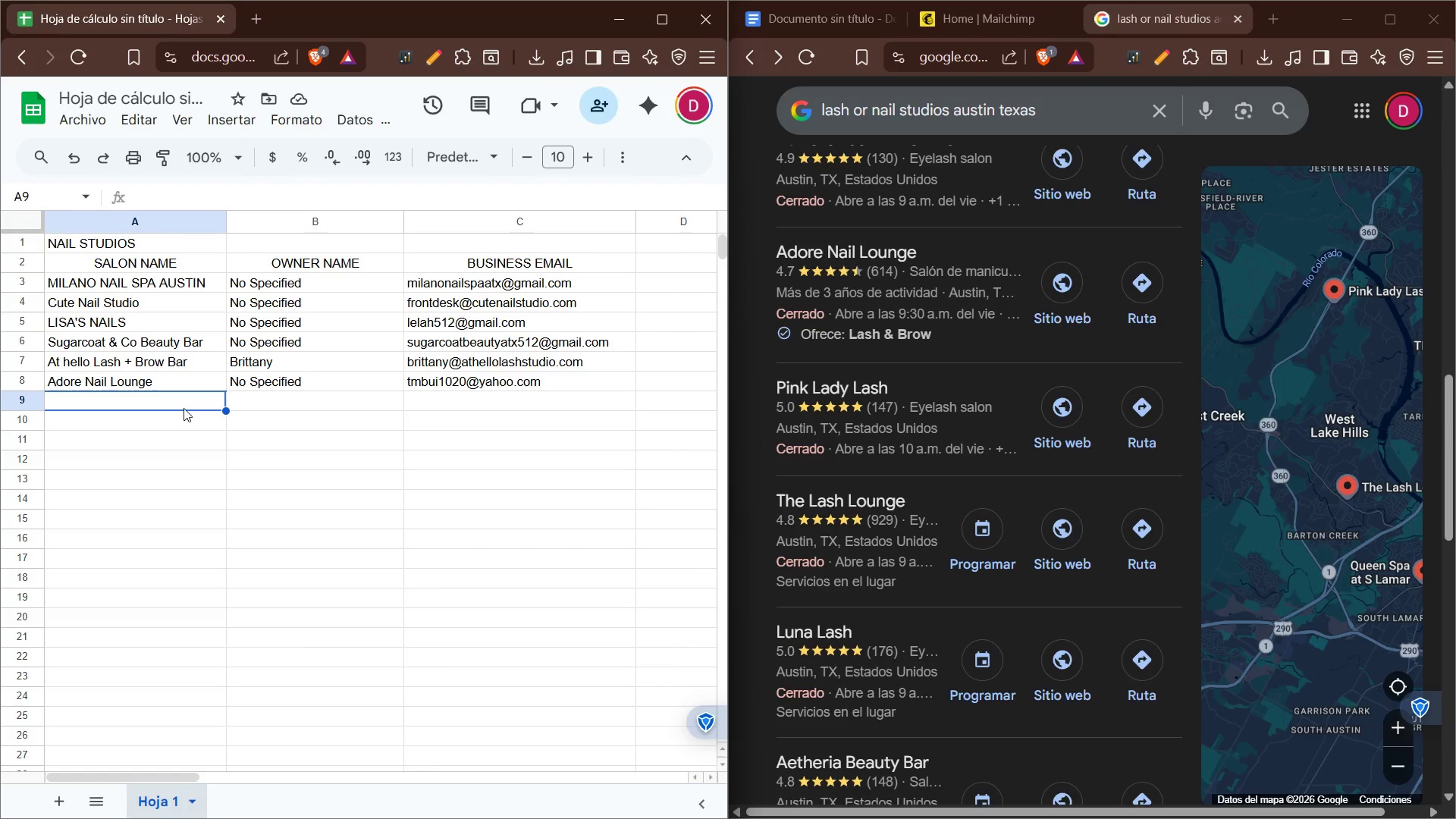 
type(Pink Lask)
key(Backspace)
type(h)
 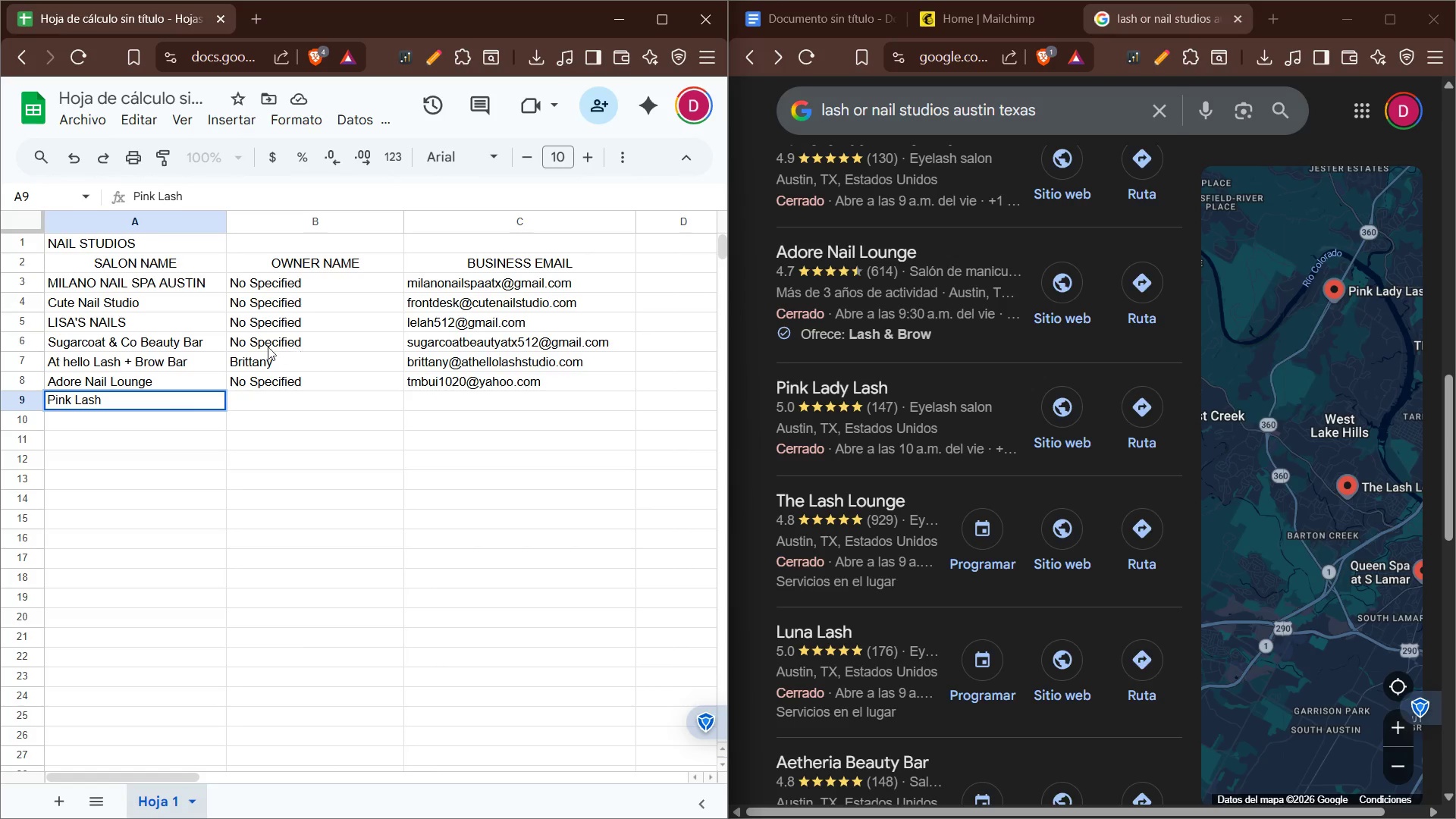 
left_click([76, 396])
 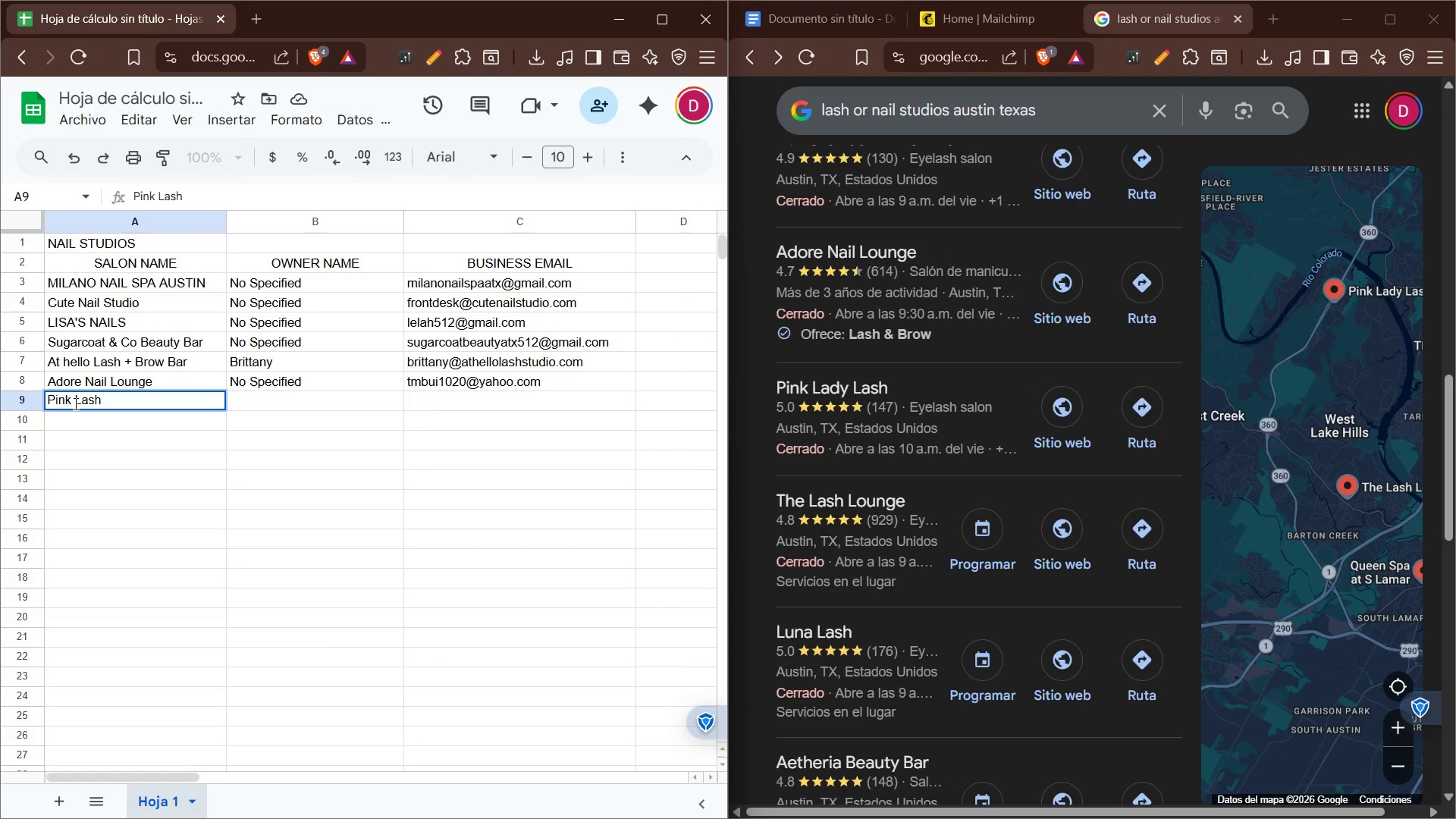 
type(Lady )
 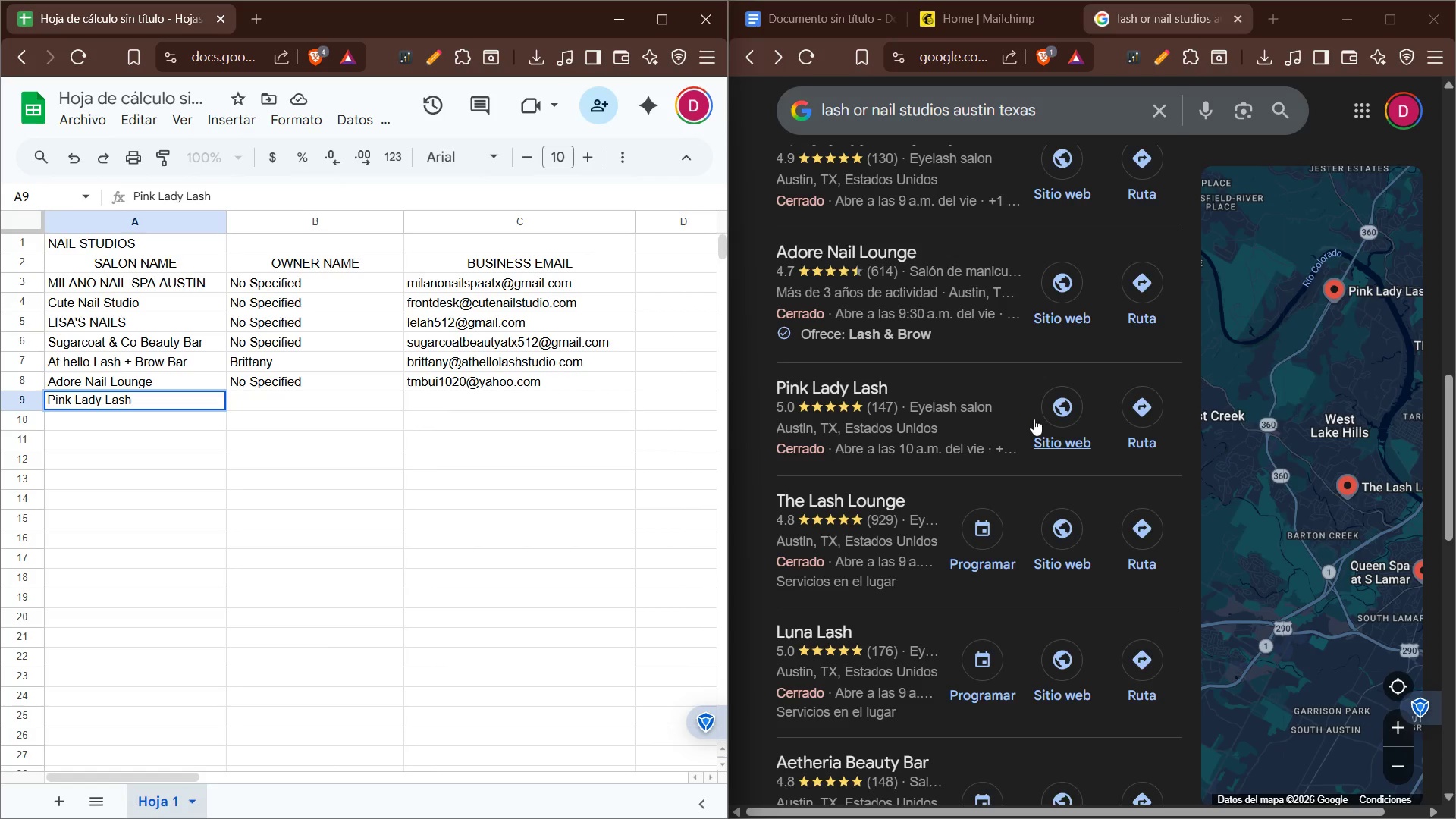 
left_click([1065, 410])
 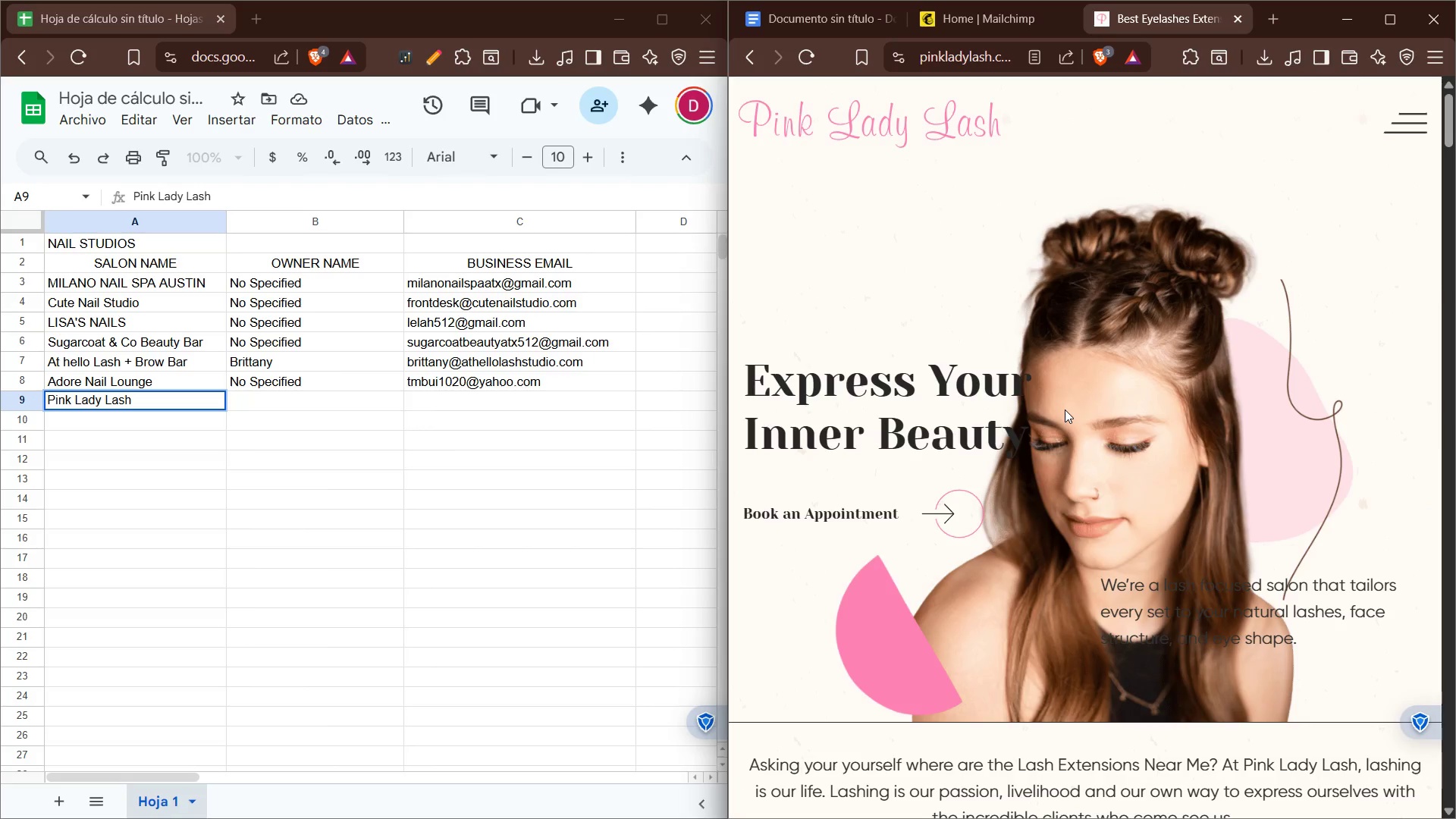 
wait(10.67)
 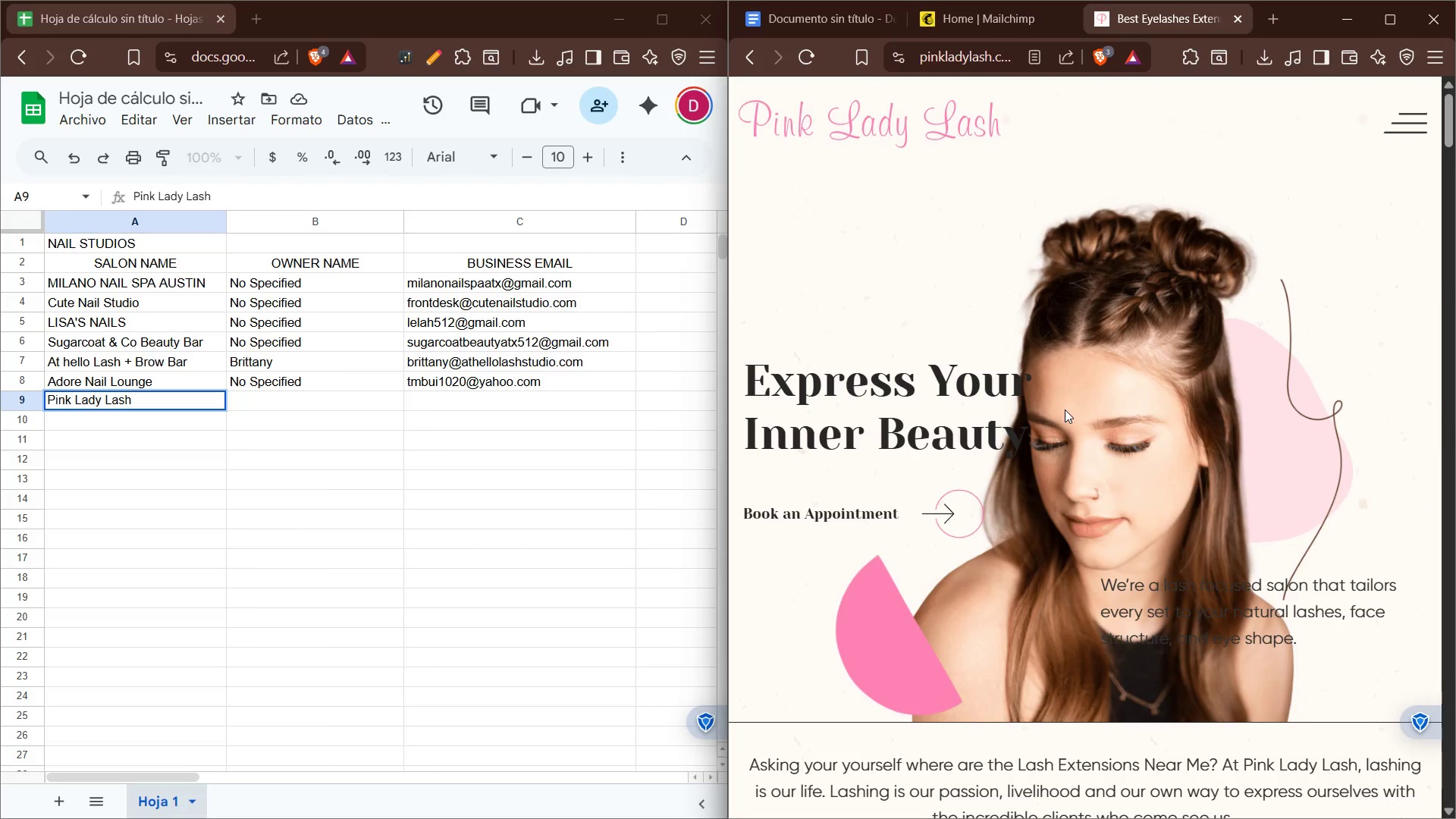 
scroll: coordinate [1107, 494], scroll_direction: down, amount: 7.0
 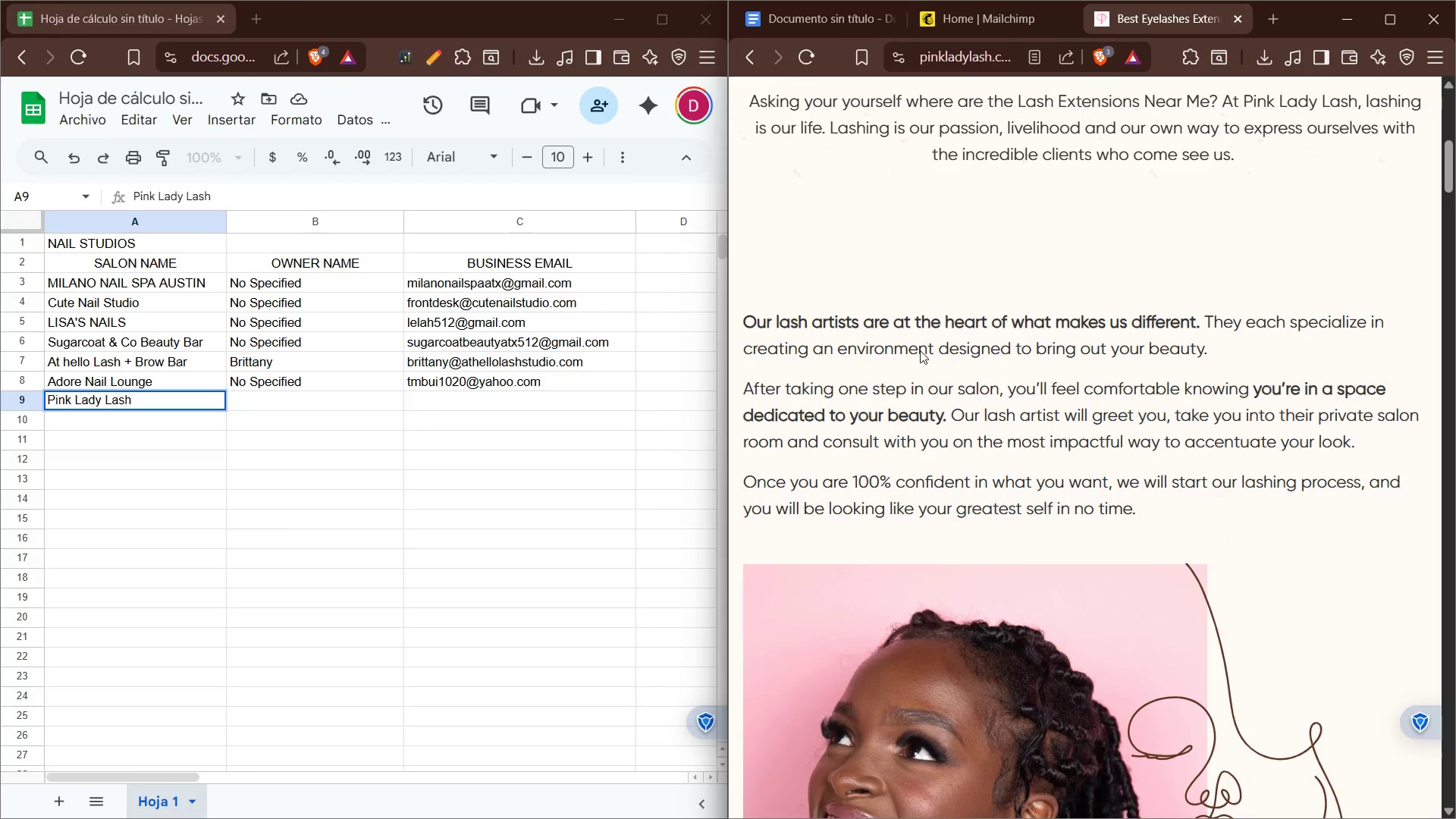 
scroll: coordinate [933, 388], scroll_direction: up, amount: 1.0
 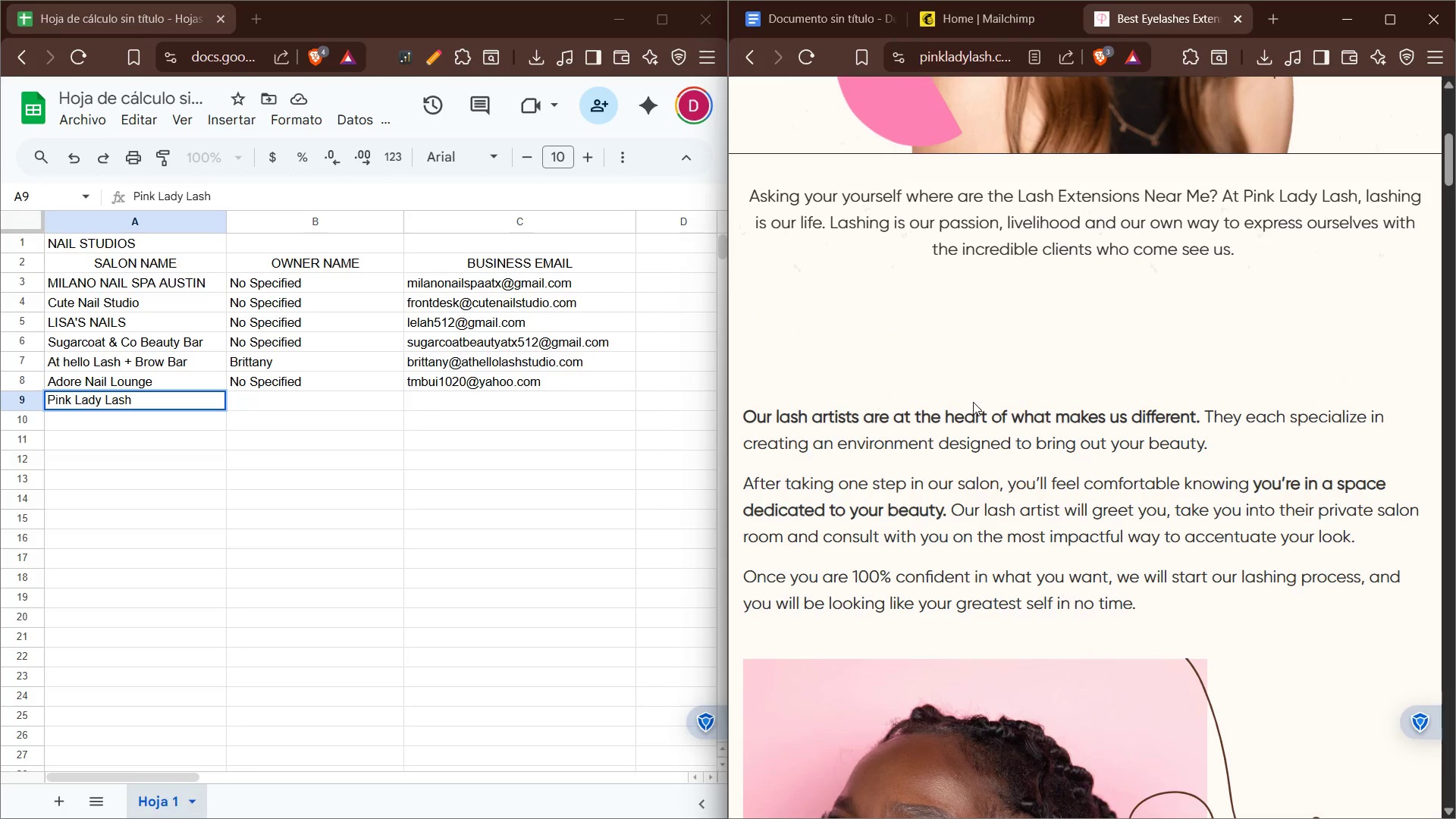 
scroll: coordinate [973, 402], scroll_direction: down, amount: 22.0
 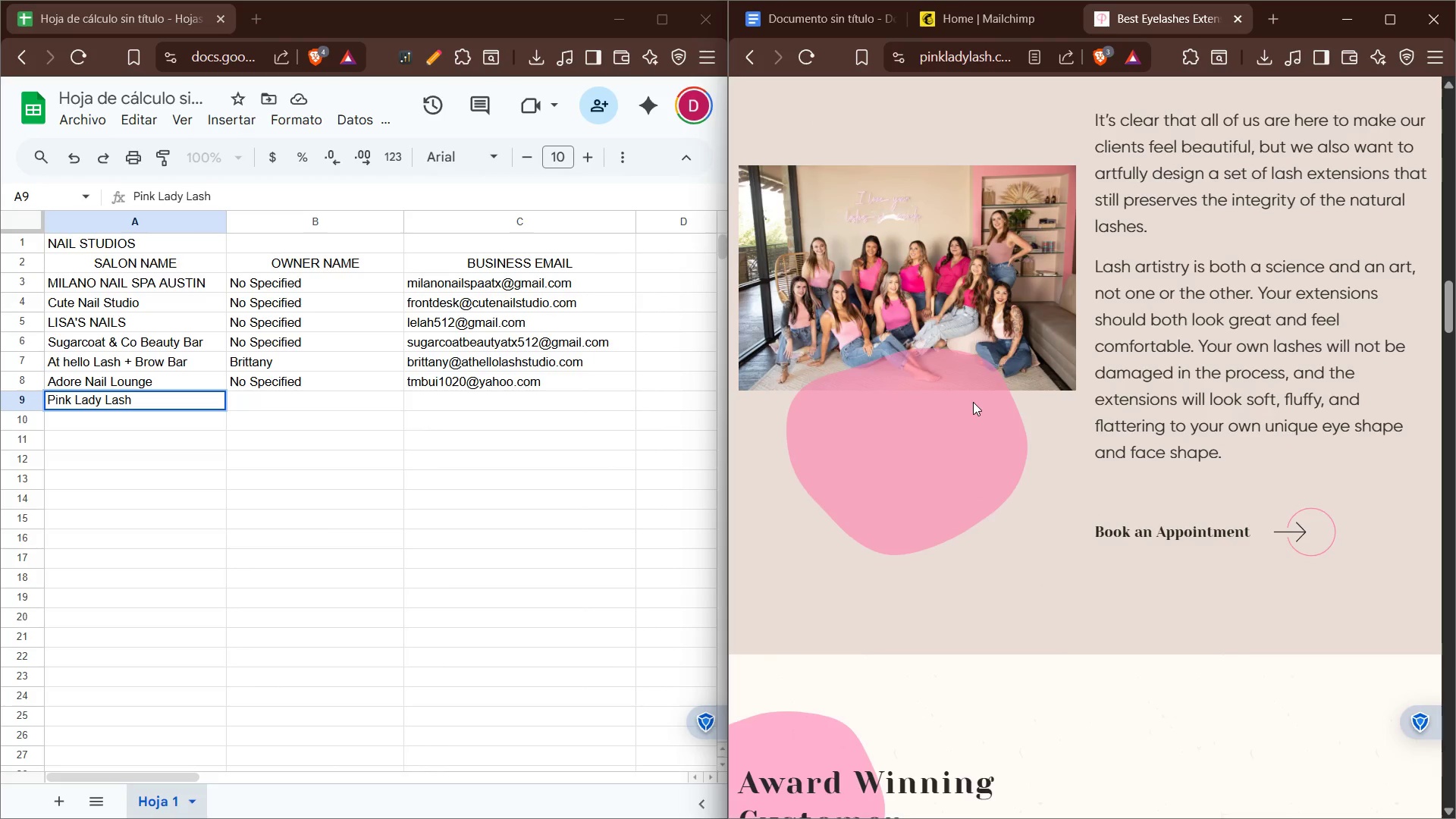 
scroll: coordinate [973, 402], scroll_direction: up, amount: 1.0
 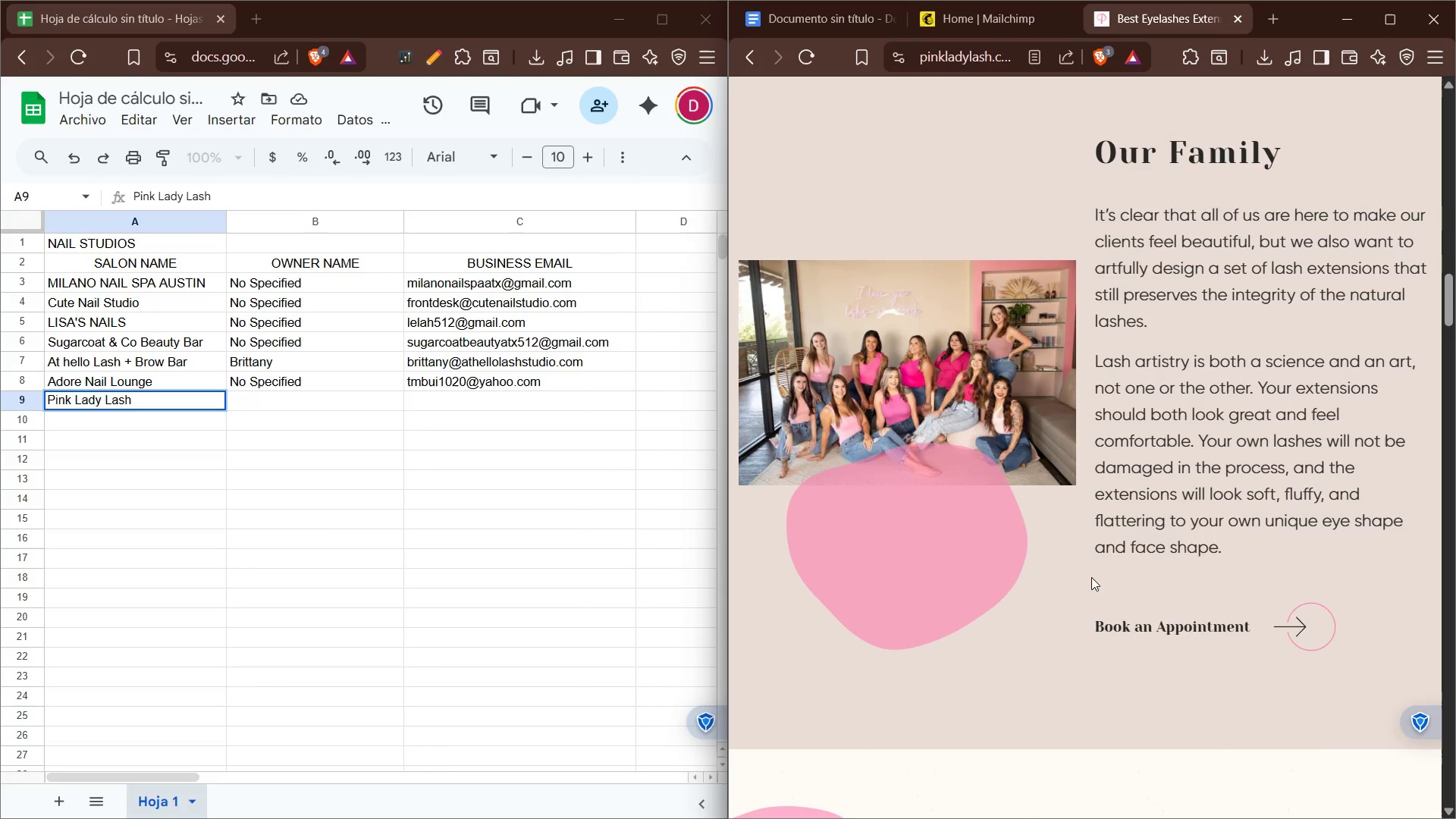 
scroll: coordinate [1050, 620], scroll_direction: down, amount: 69.0
 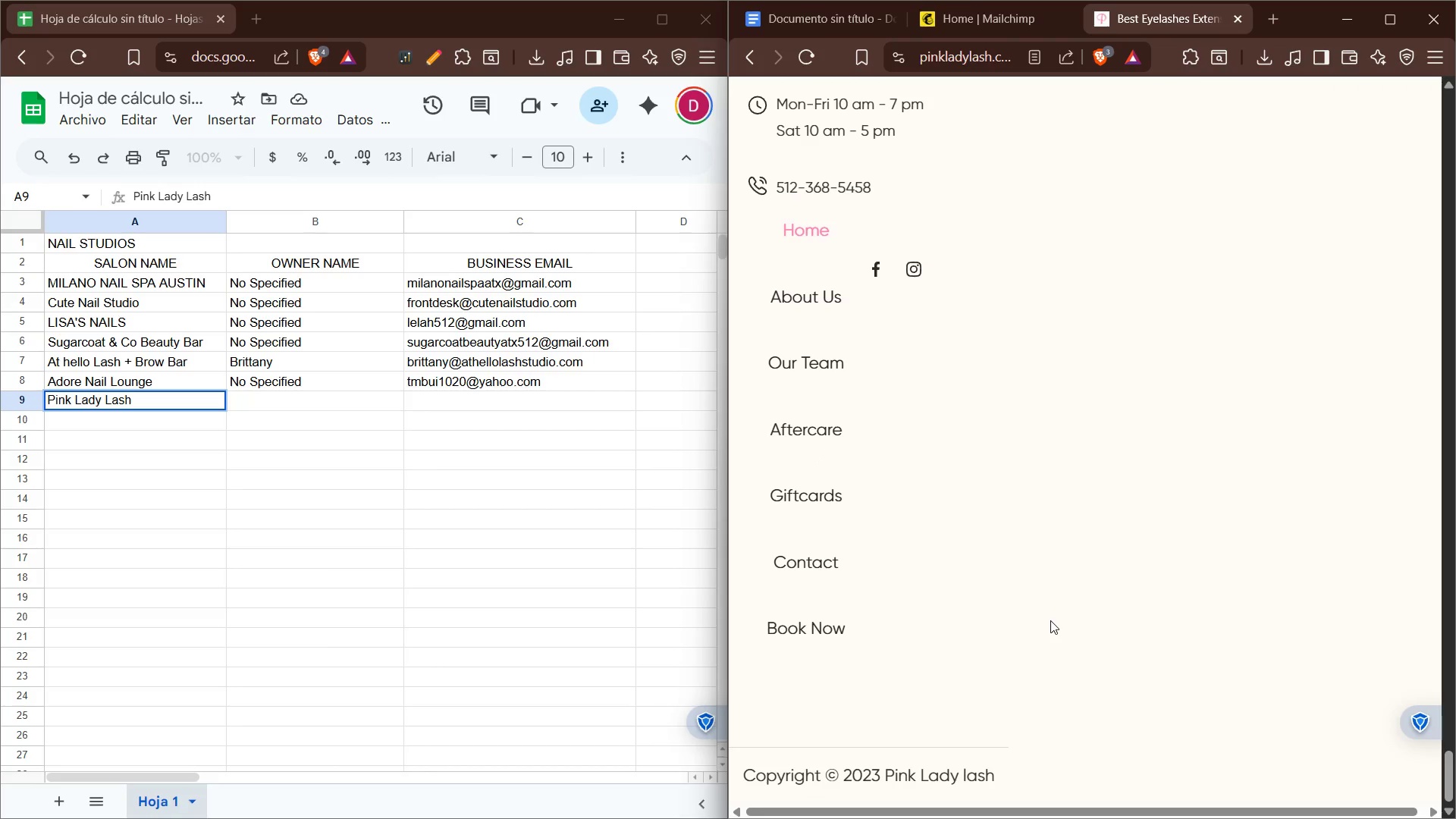 
scroll: coordinate [1131, 447], scroll_direction: up, amount: 17.0
 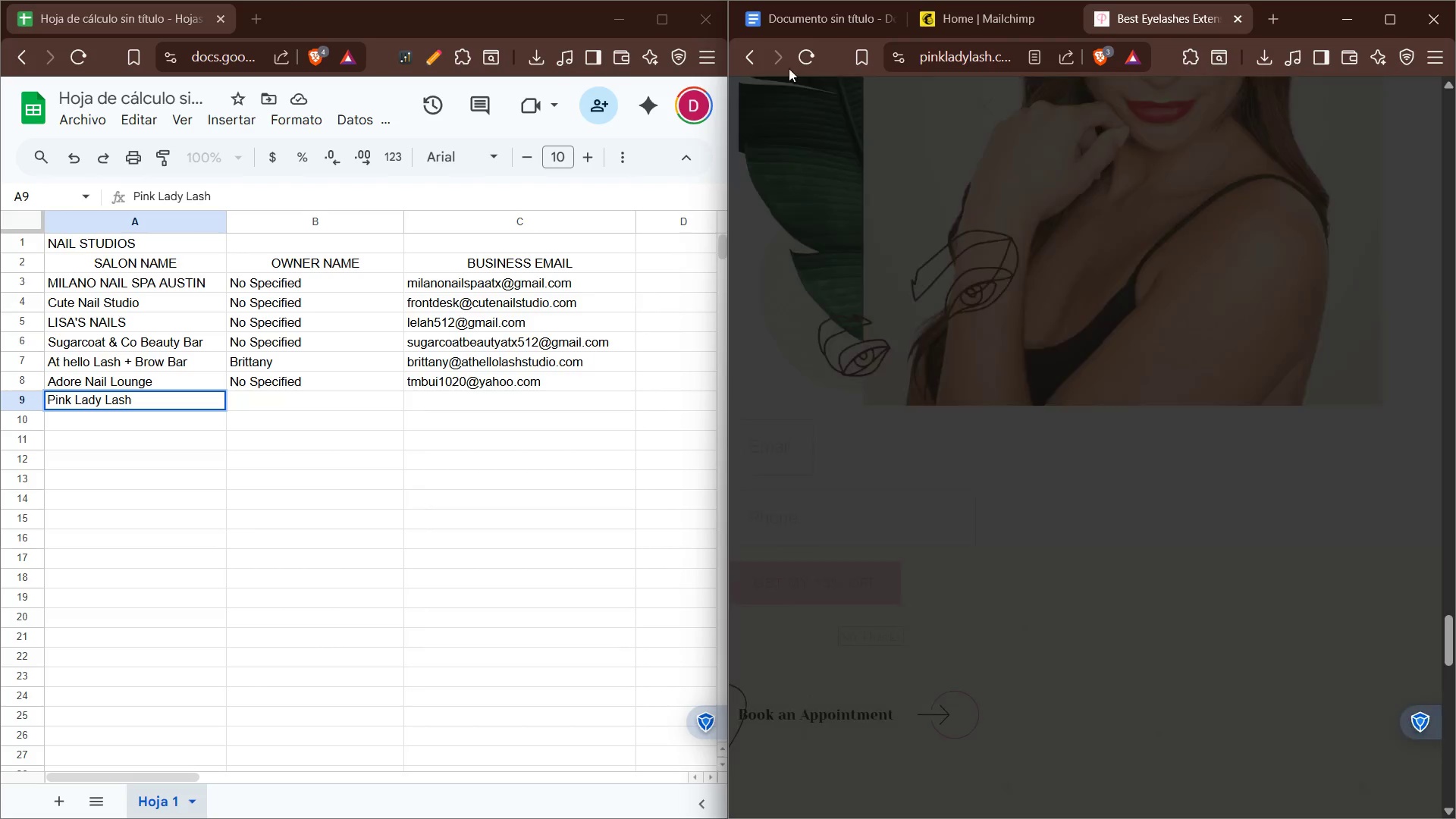 
left_click([749, 54])
 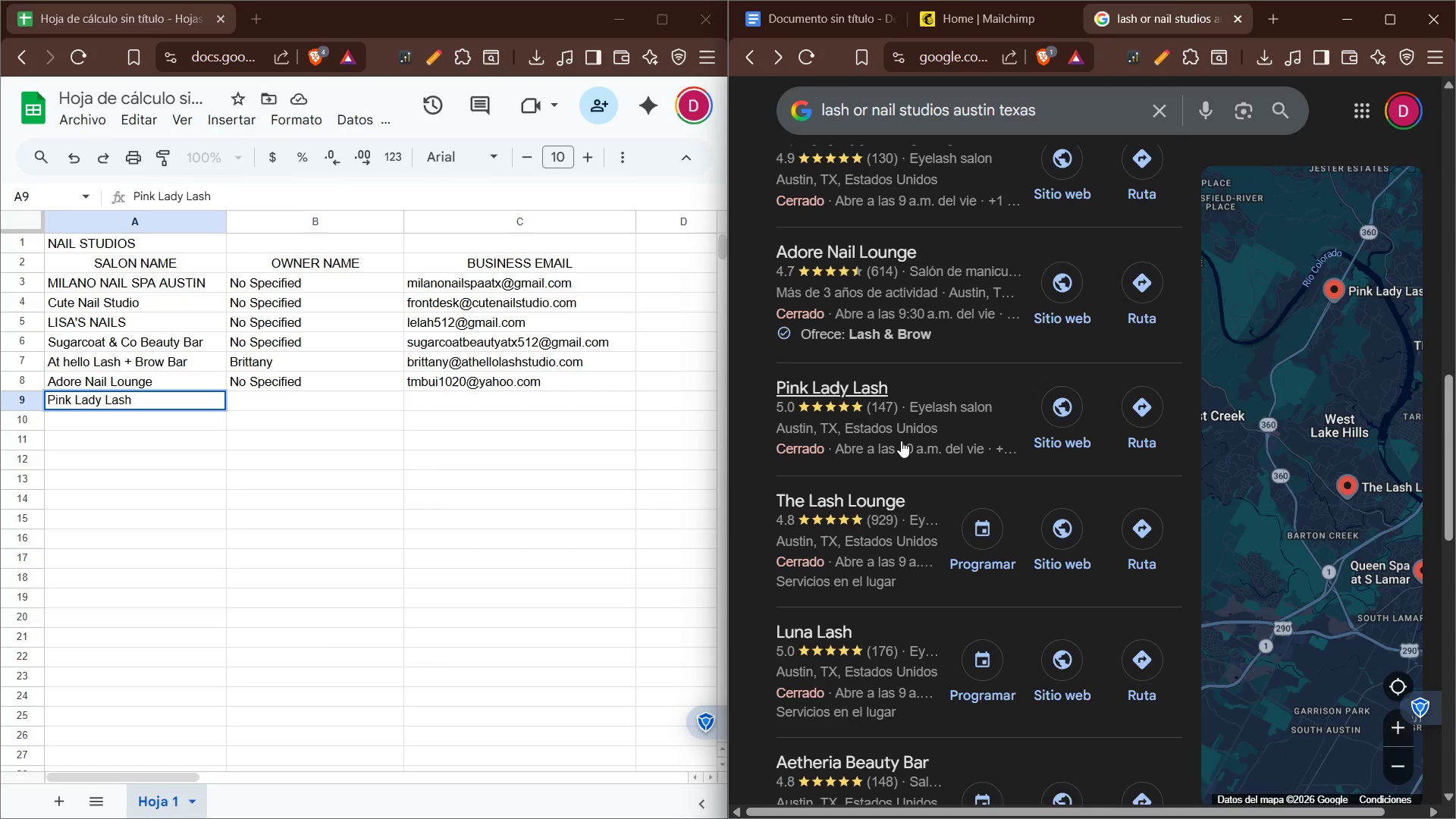 
scroll: coordinate [901, 441], scroll_direction: down, amount: 1.0
 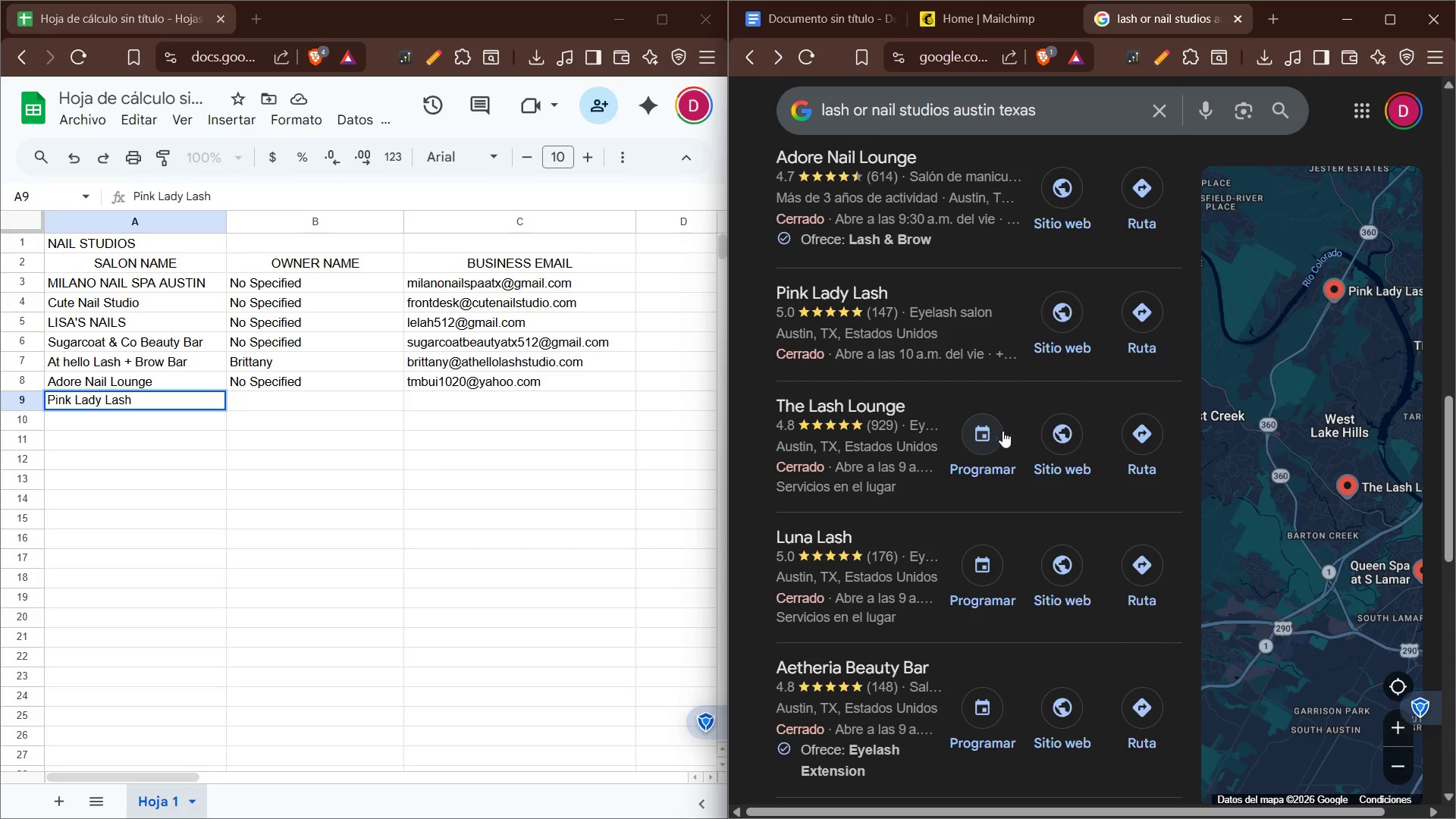 
left_click([1043, 431])
 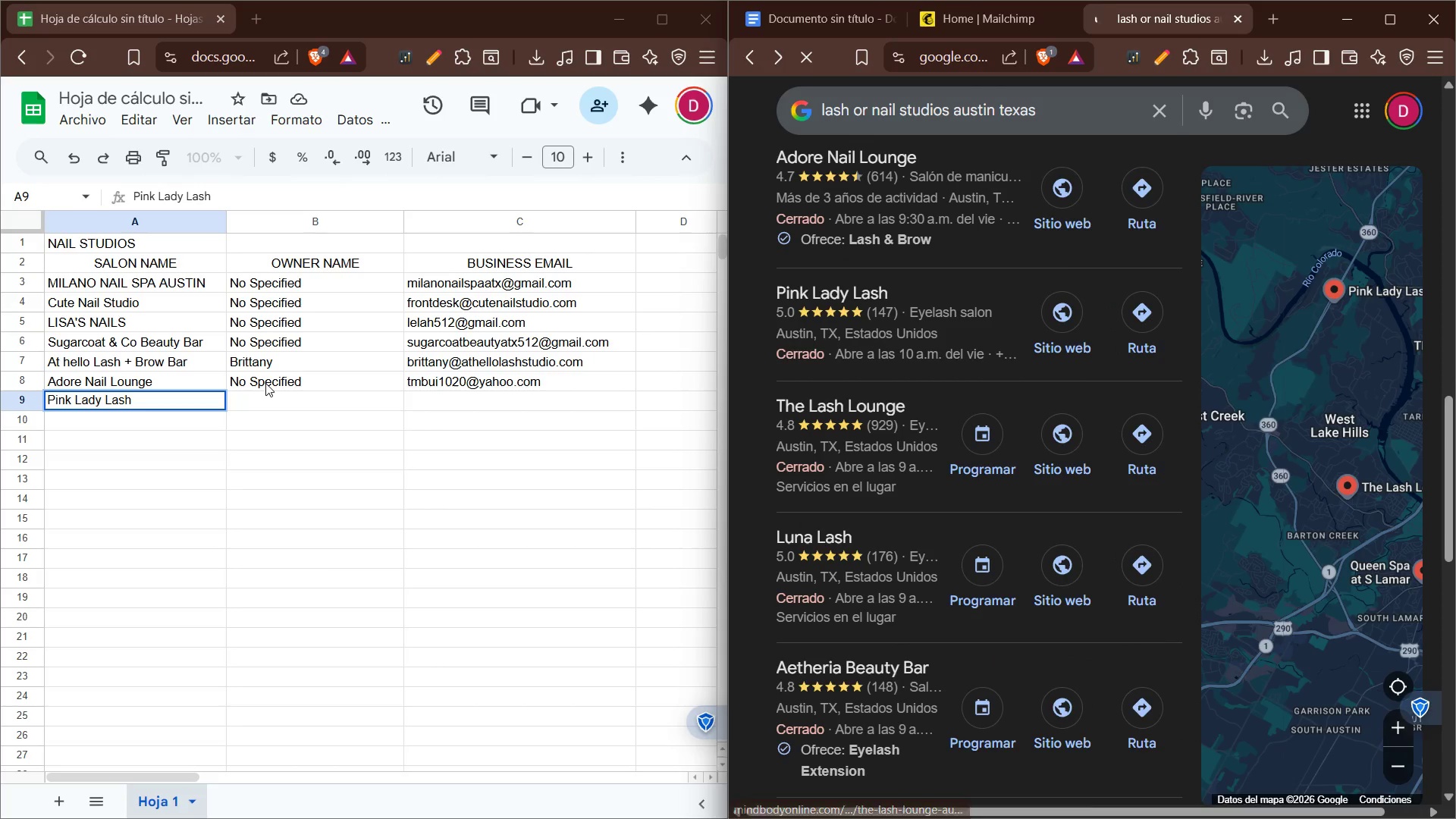 
left_click([162, 397])
 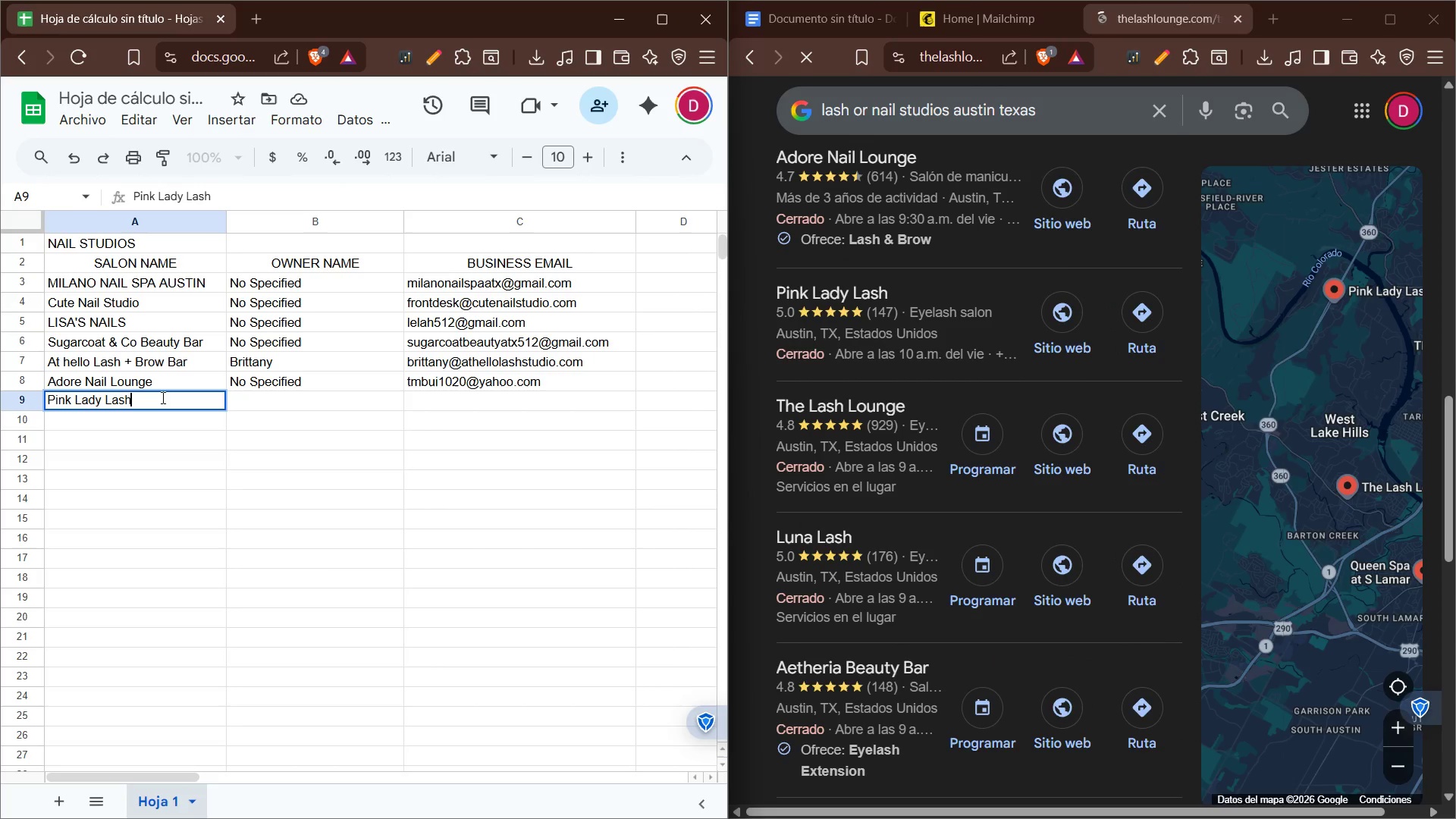 
left_click_drag(start_coordinate=[162, 397], to_coordinate=[18, 402])
 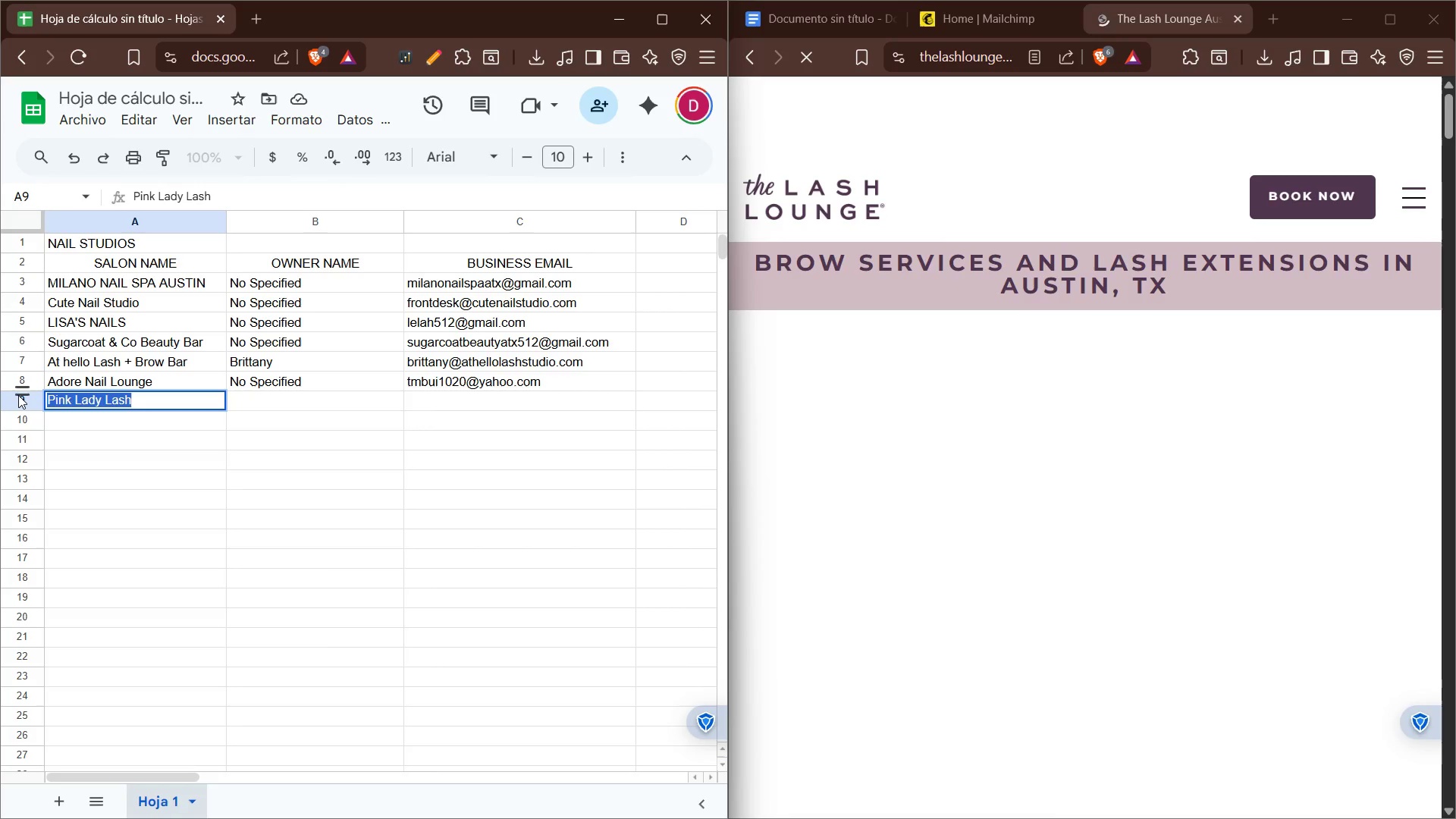 
type(The Lash Lounge)
 